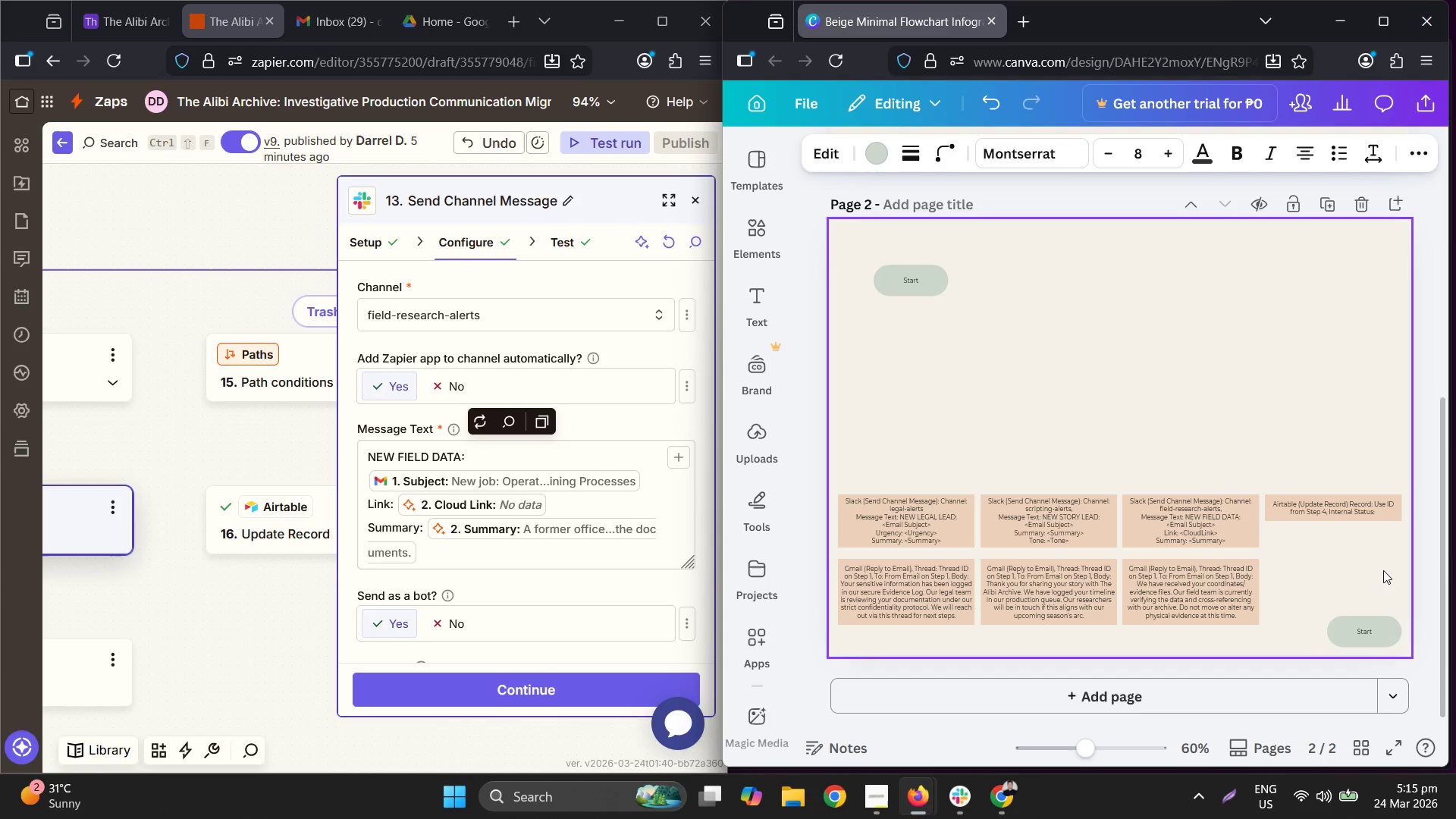 
key(ArrowDown)
 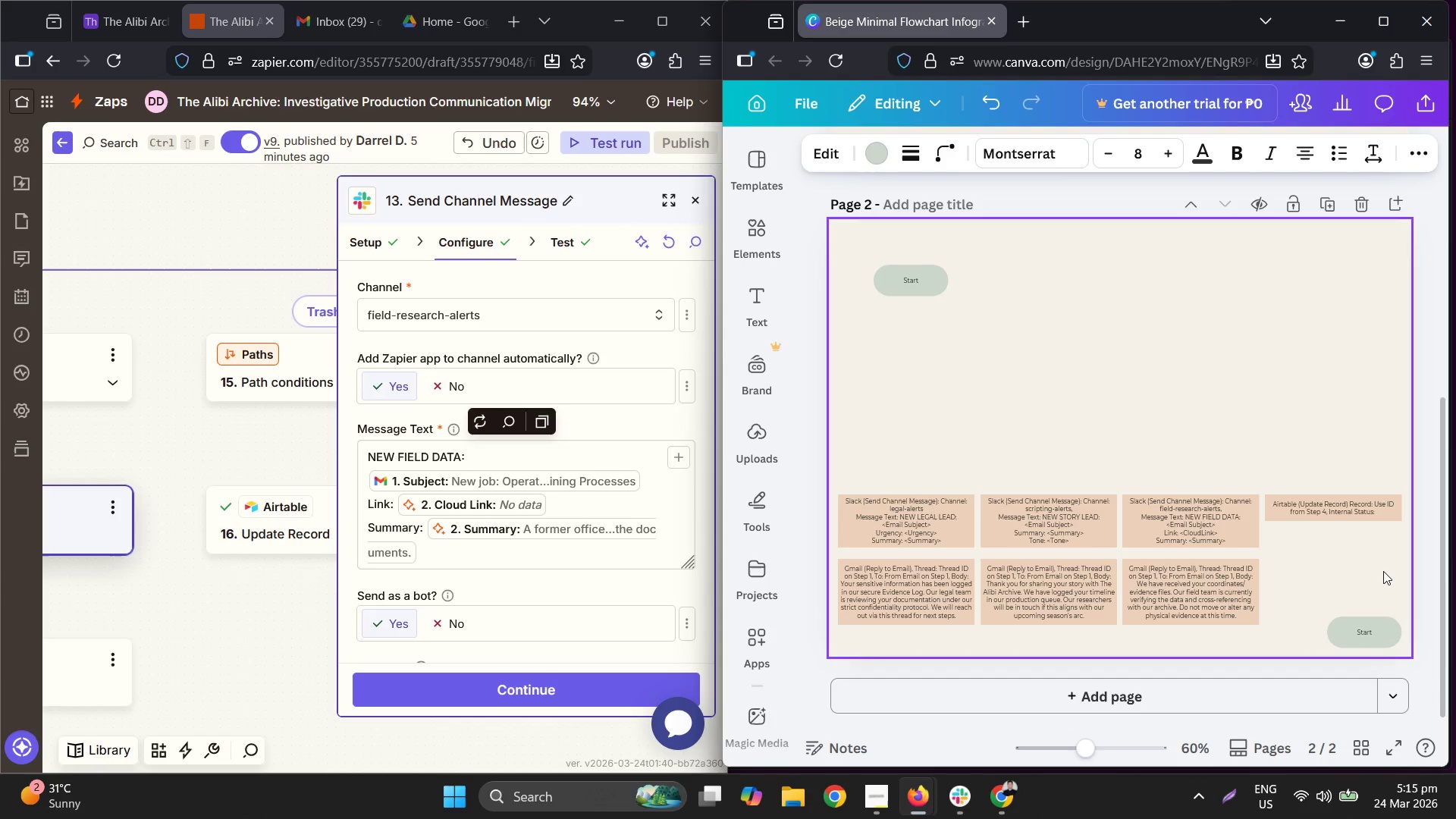 
hold_key(key=ArrowDown, duration=0.55)
 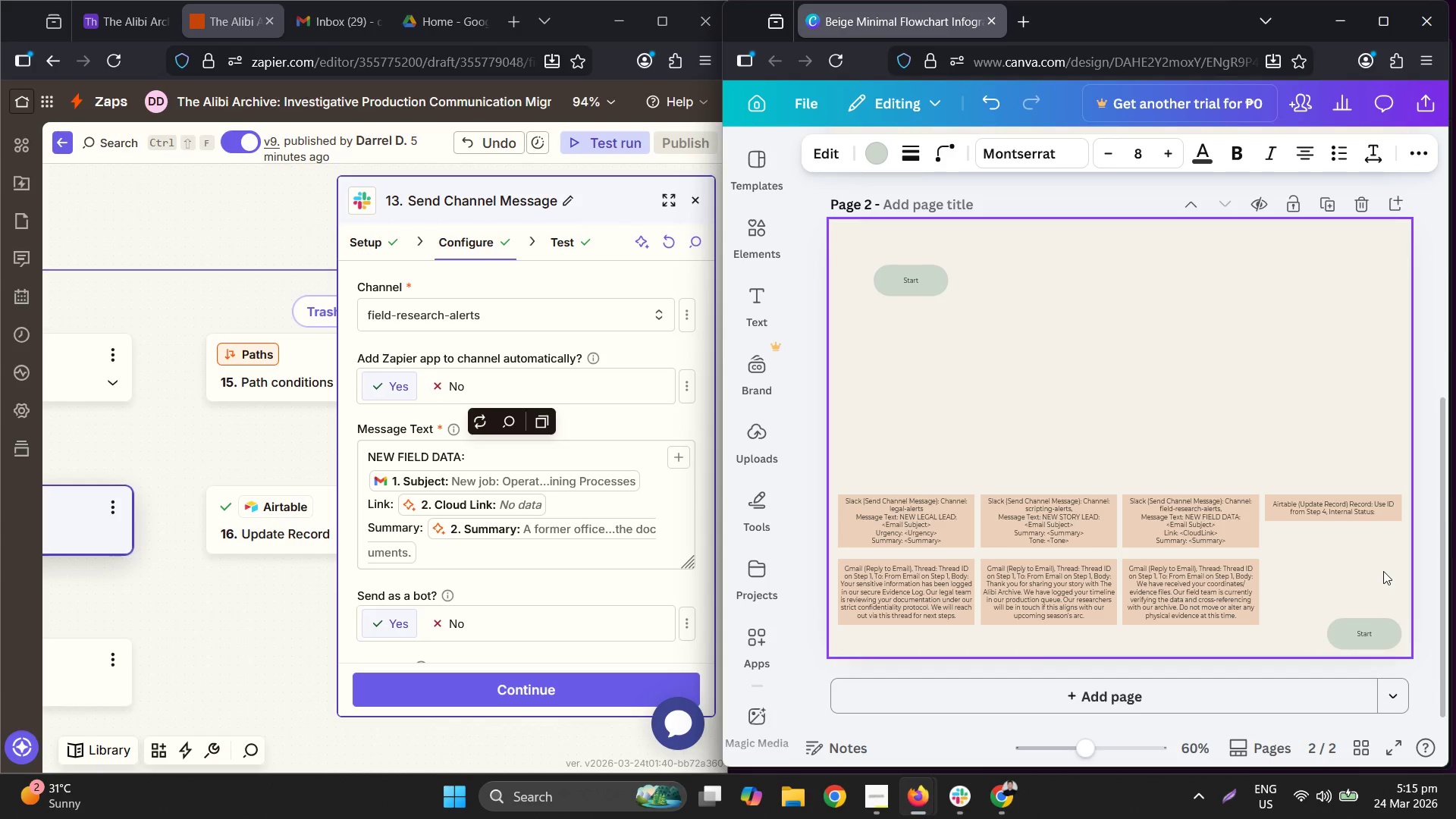 
hold_key(key=ArrowRight, duration=0.73)
 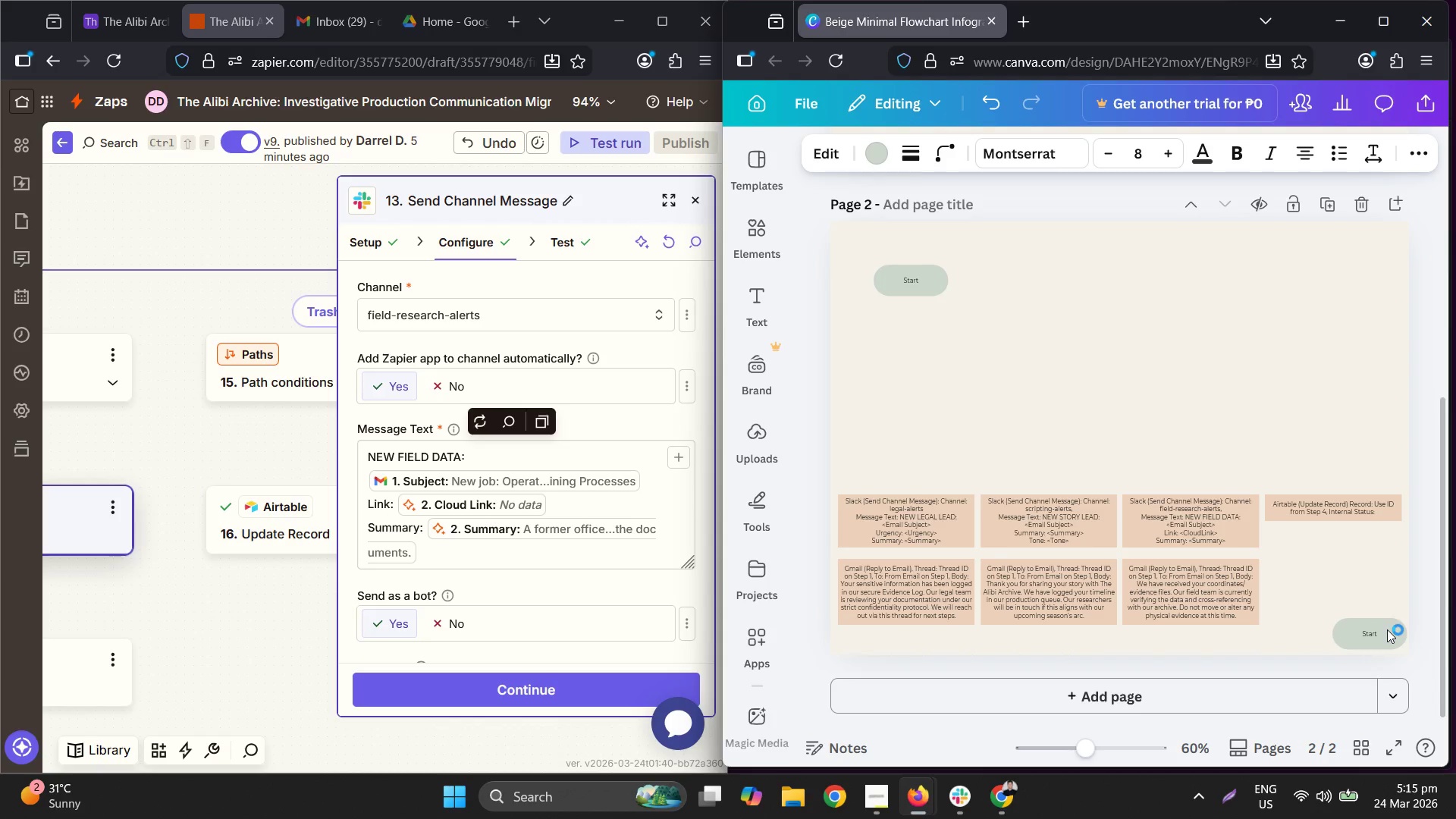 
double_click([1387, 629])
 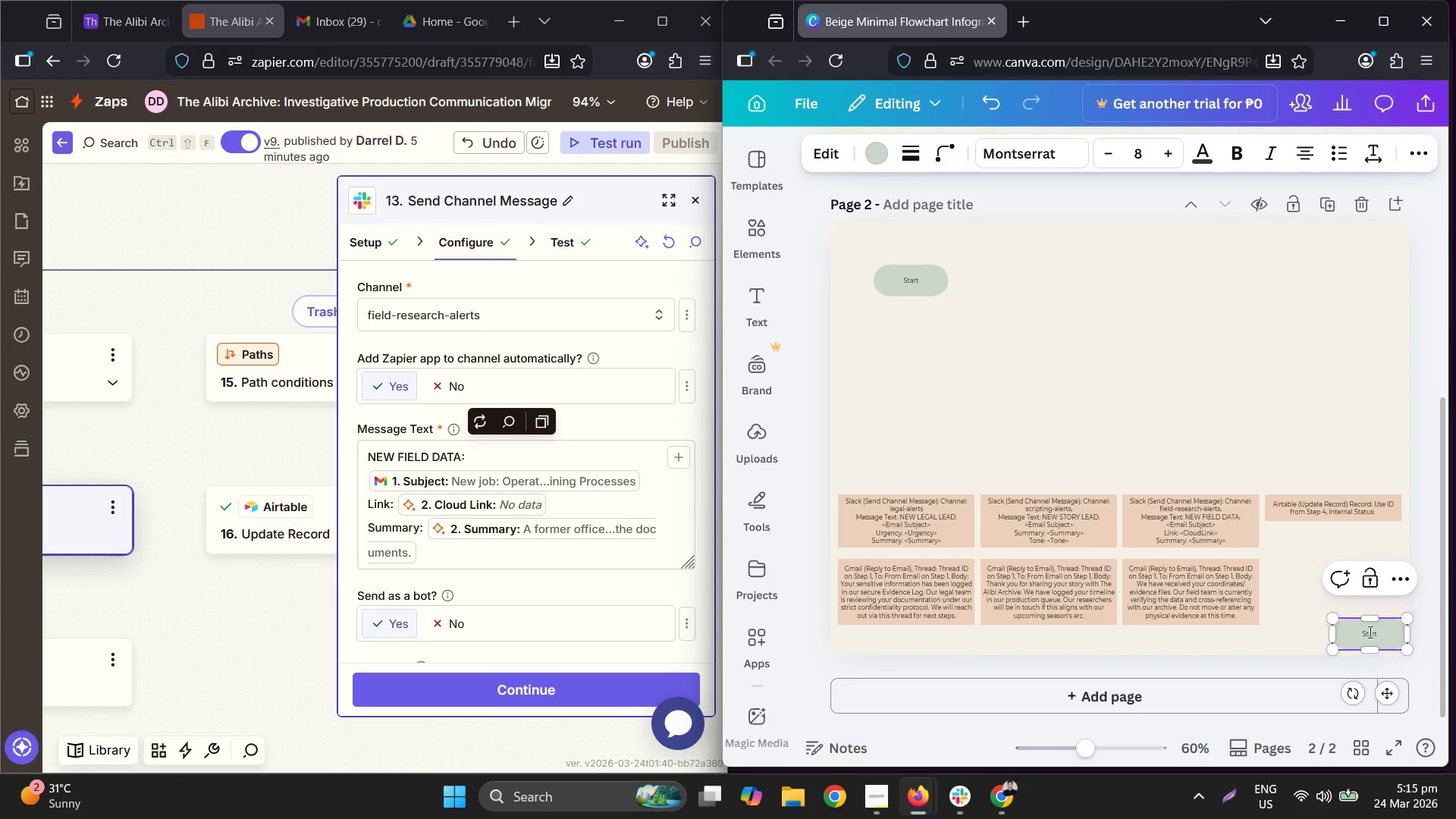 
triple_click([1369, 632])
 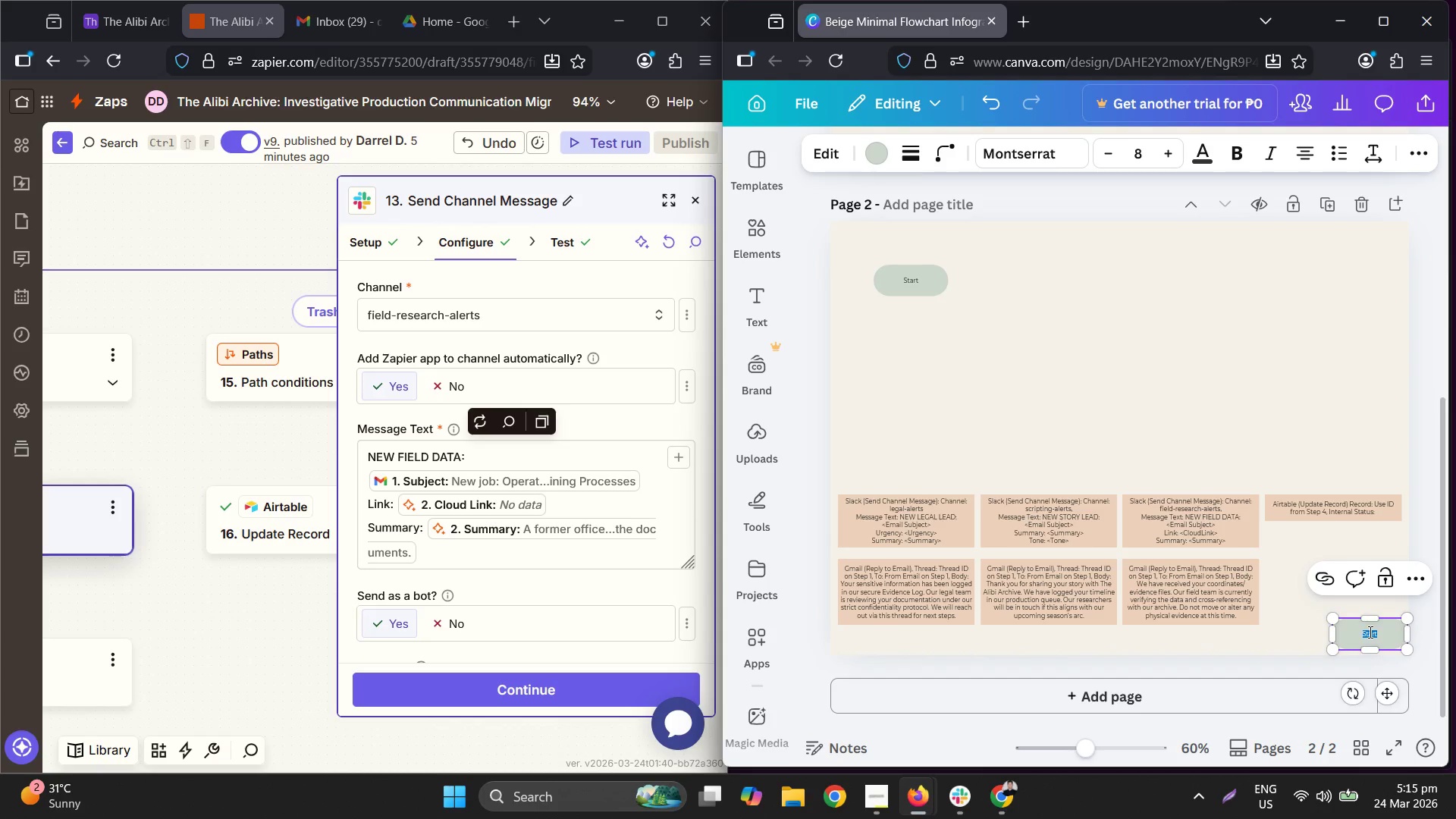 
key(Shift+E)
 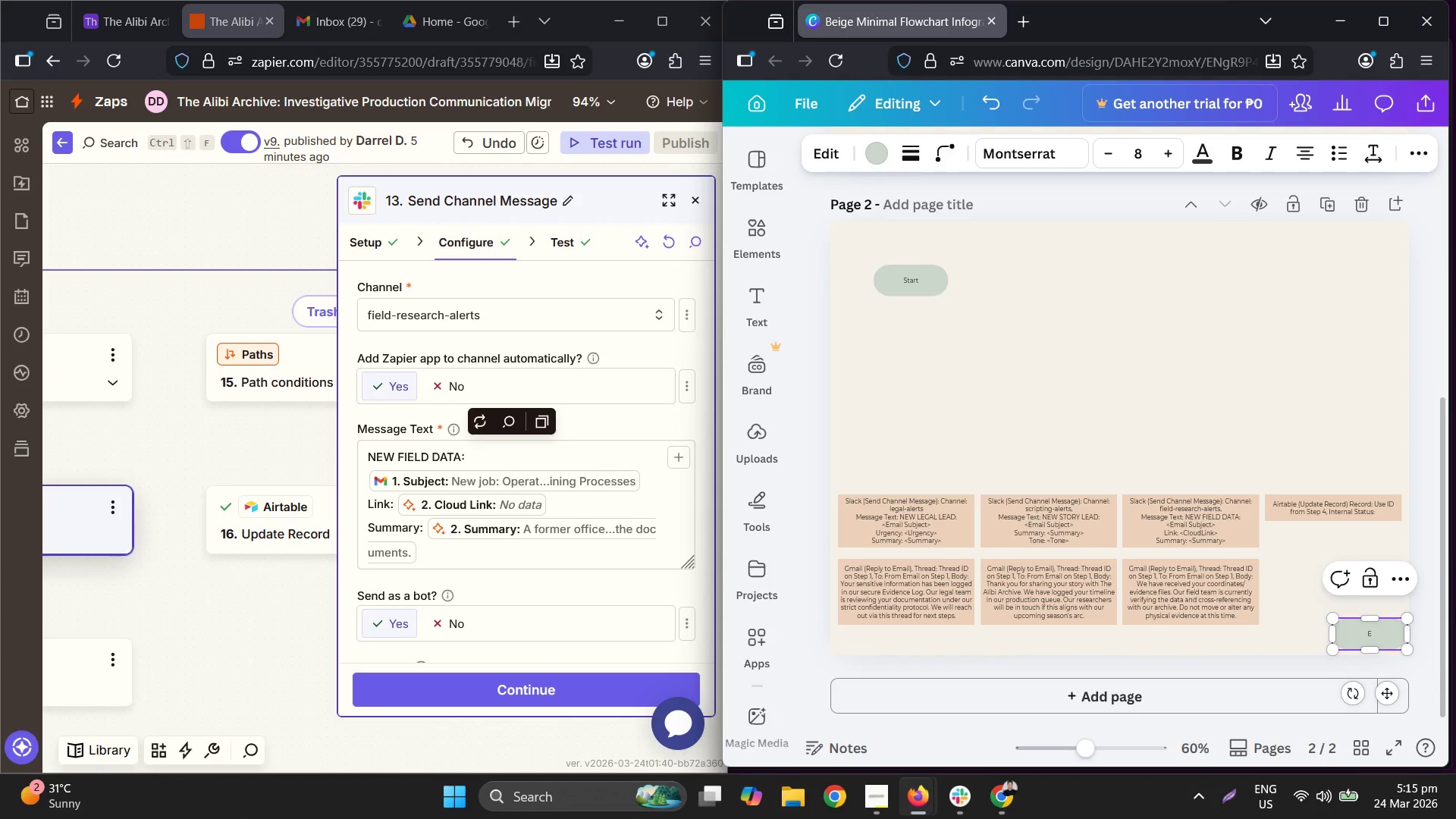 
type(ND)
 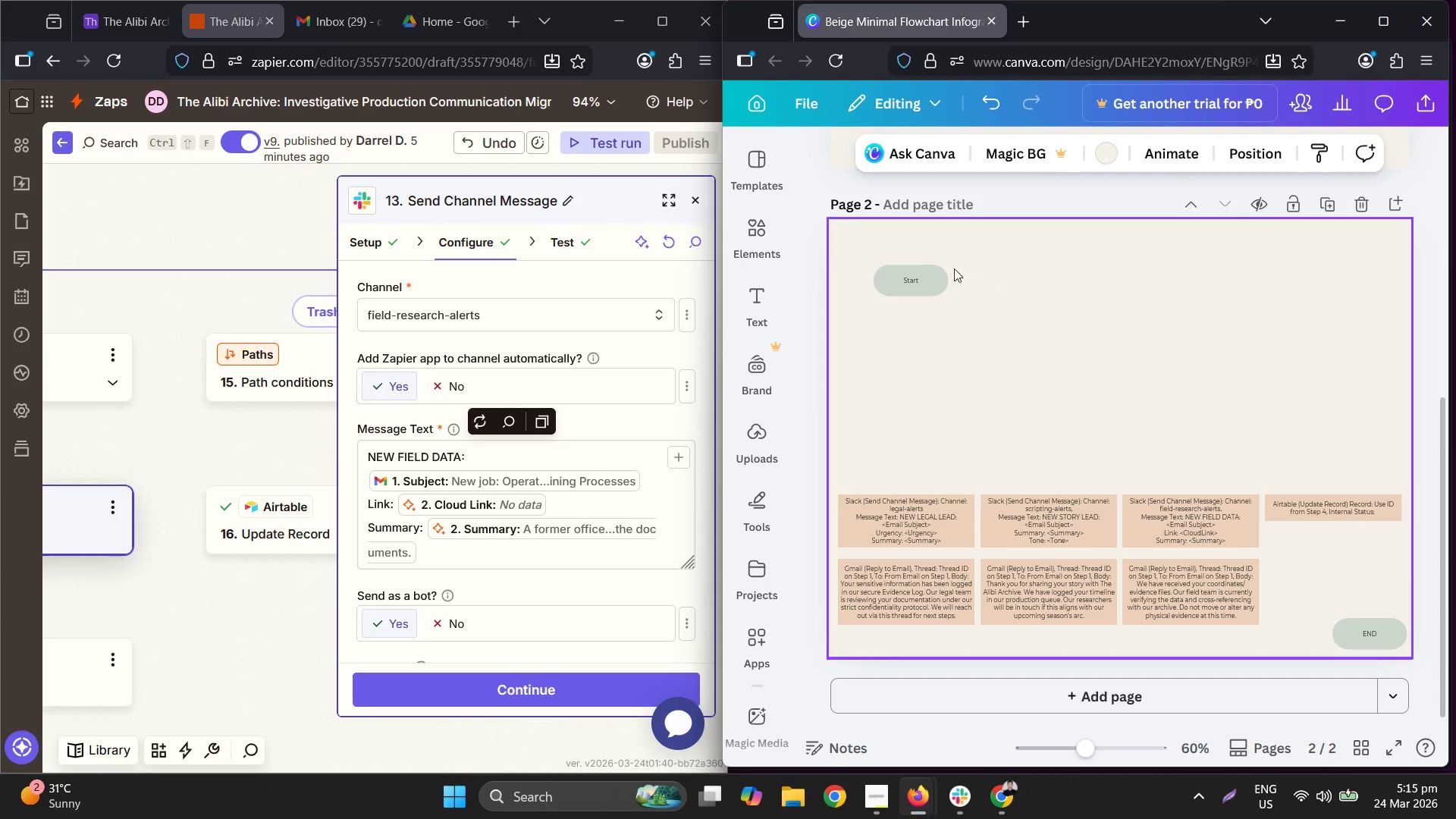 
double_click([897, 282])
 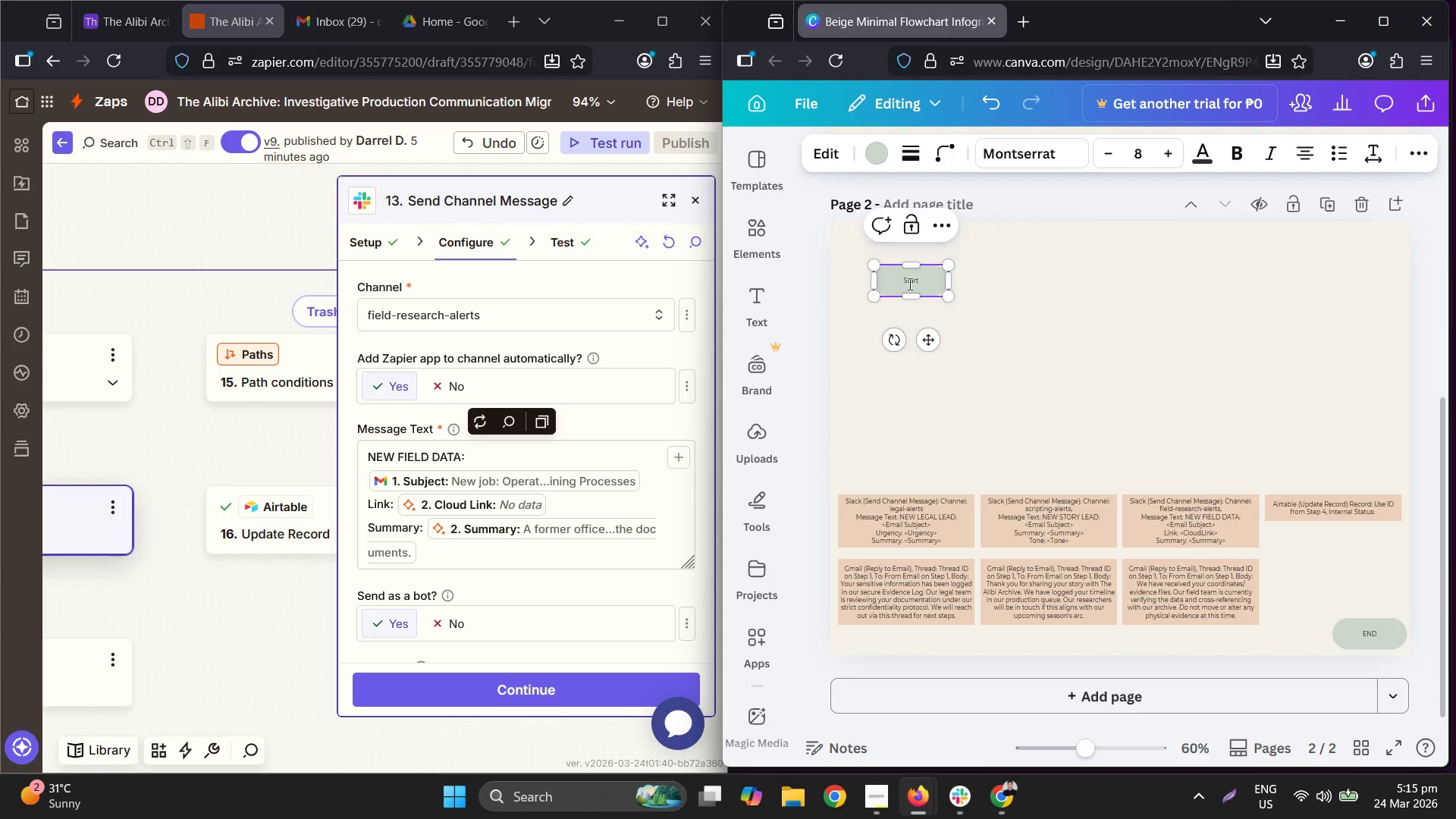 
triple_click([908, 283])
 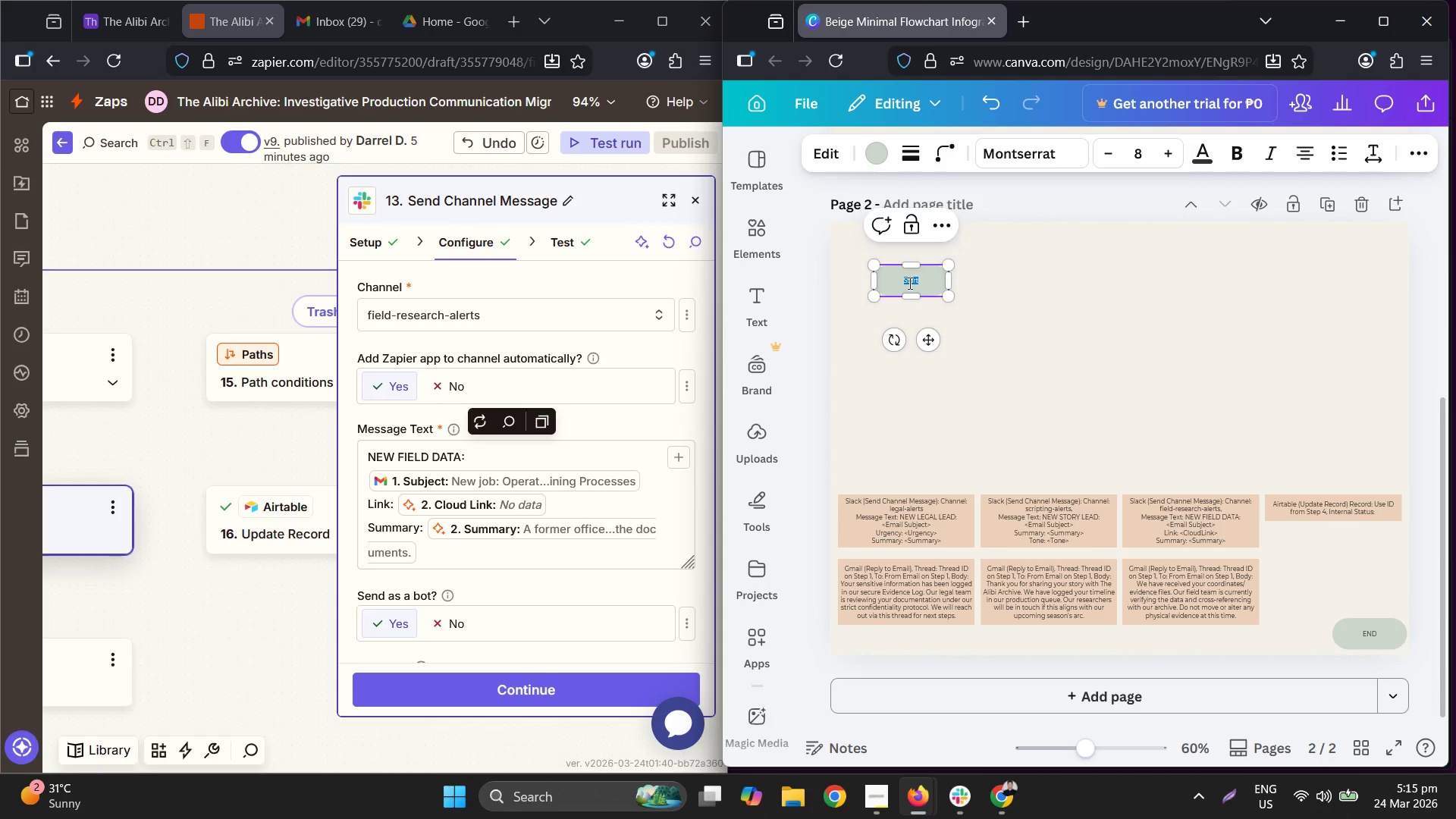 
triple_click([908, 283])
 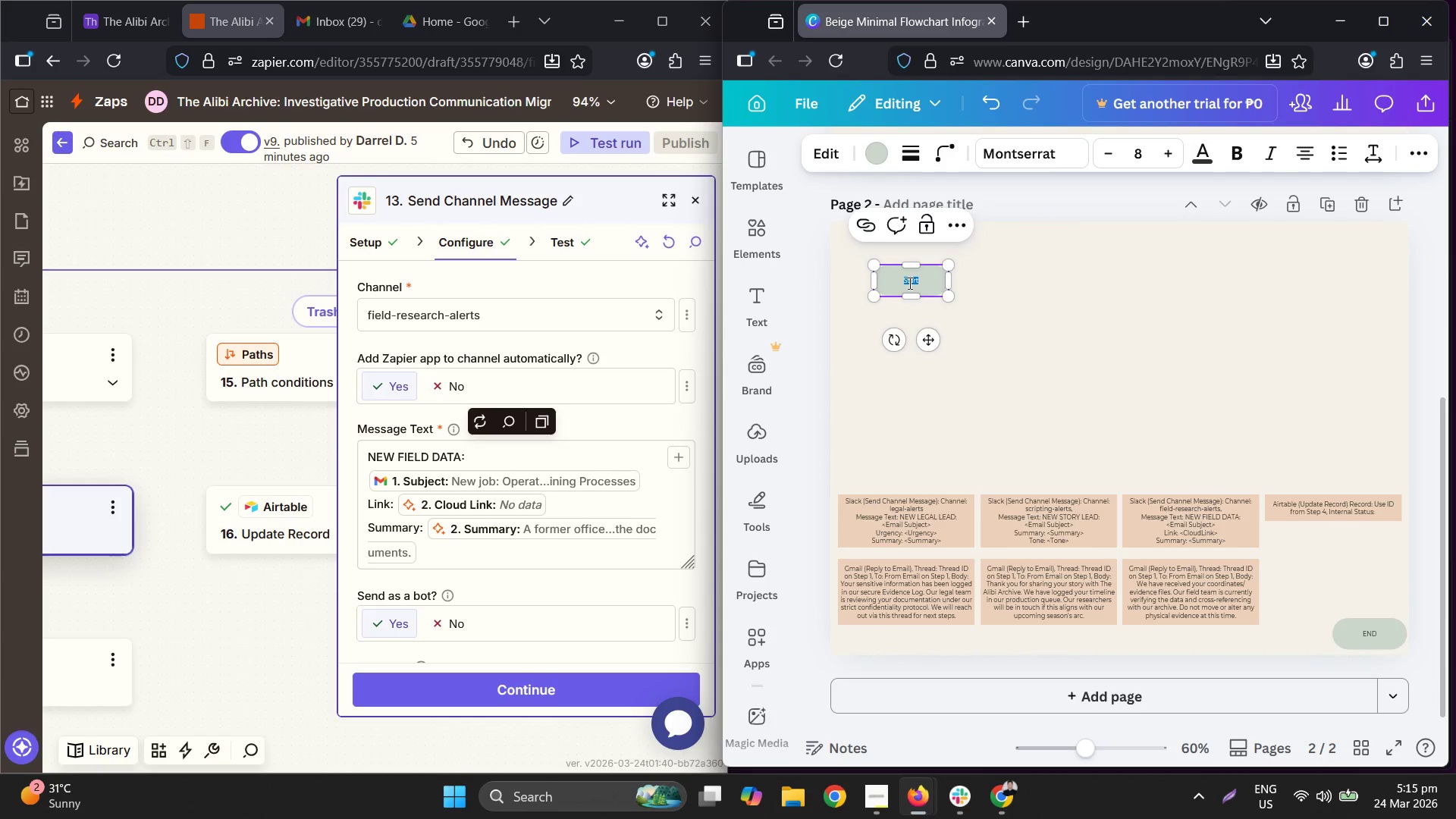 
triple_click([908, 283])
 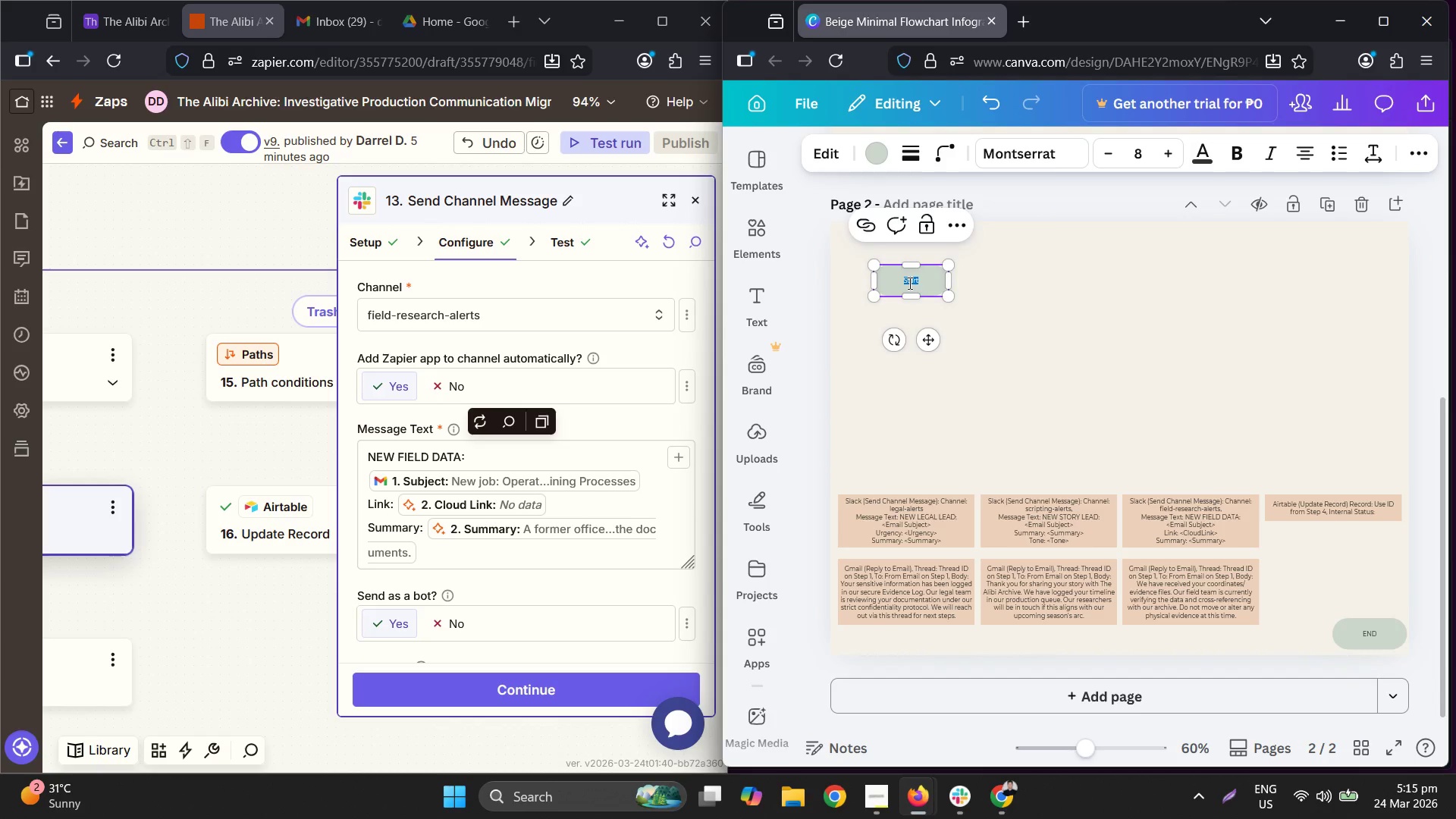 
type(START)
 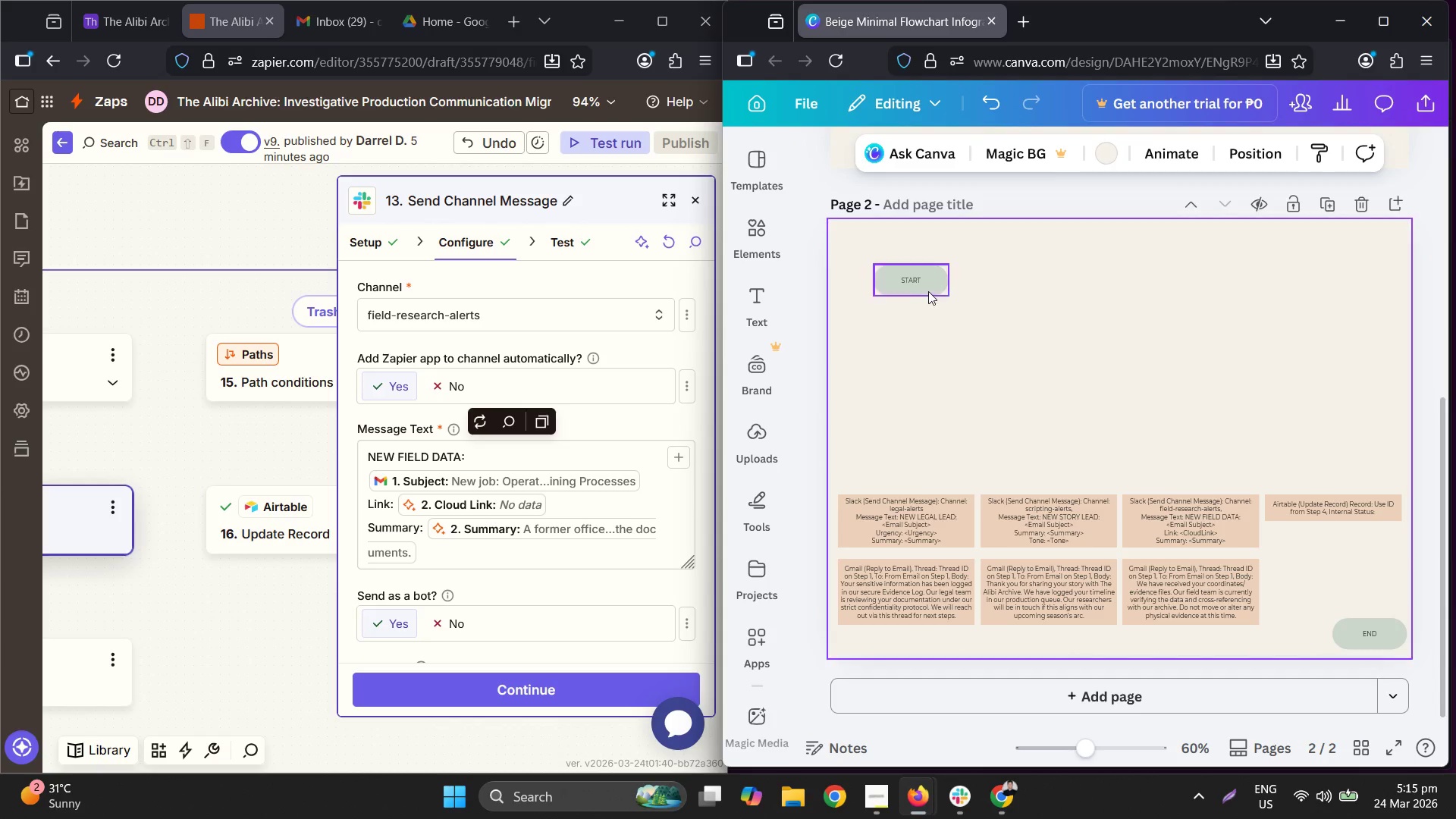 
left_click_drag(start_coordinate=[921, 290], to_coordinate=[884, 261])
 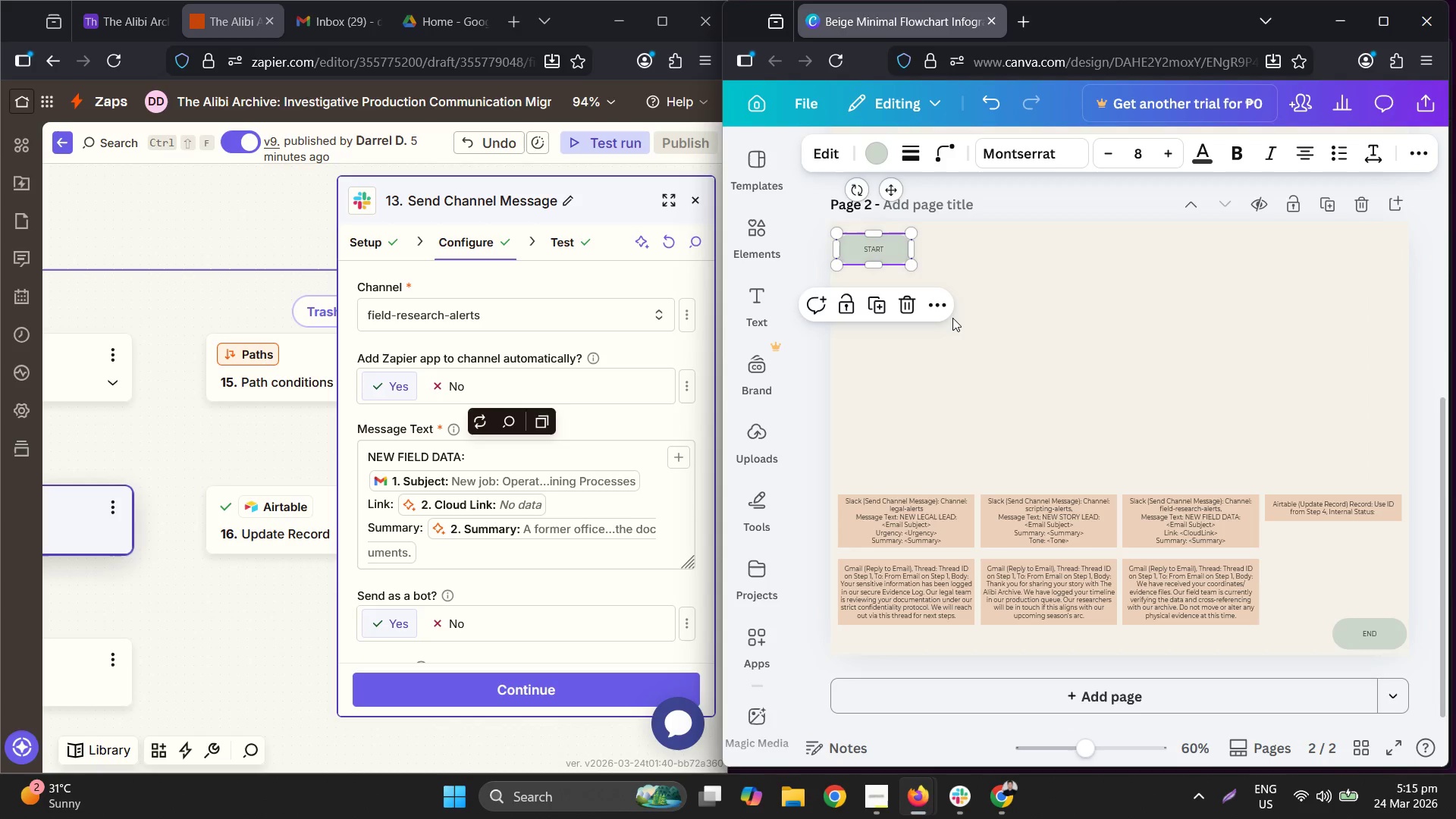 
left_click([952, 317])
 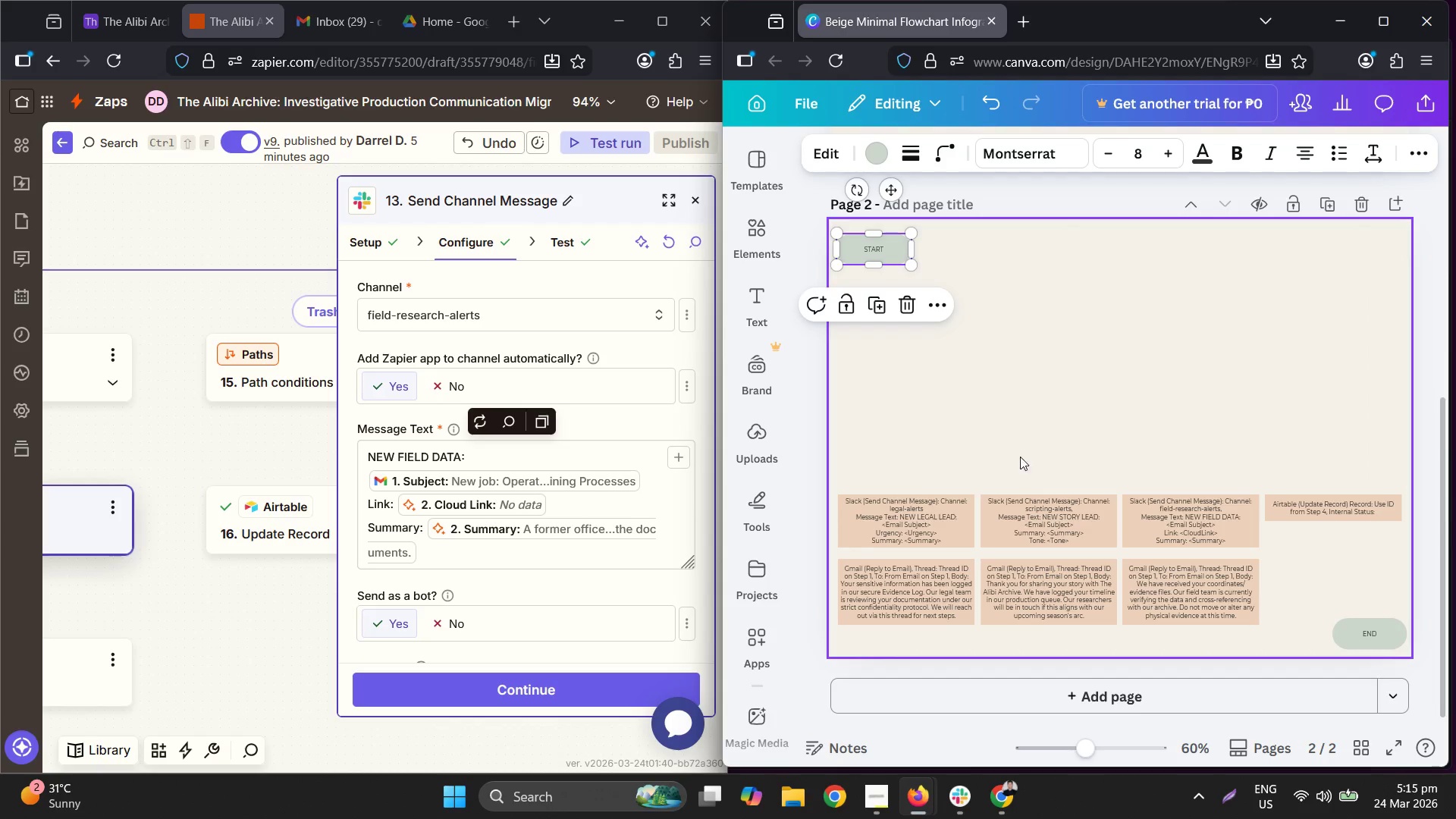 
left_click([1012, 371])
 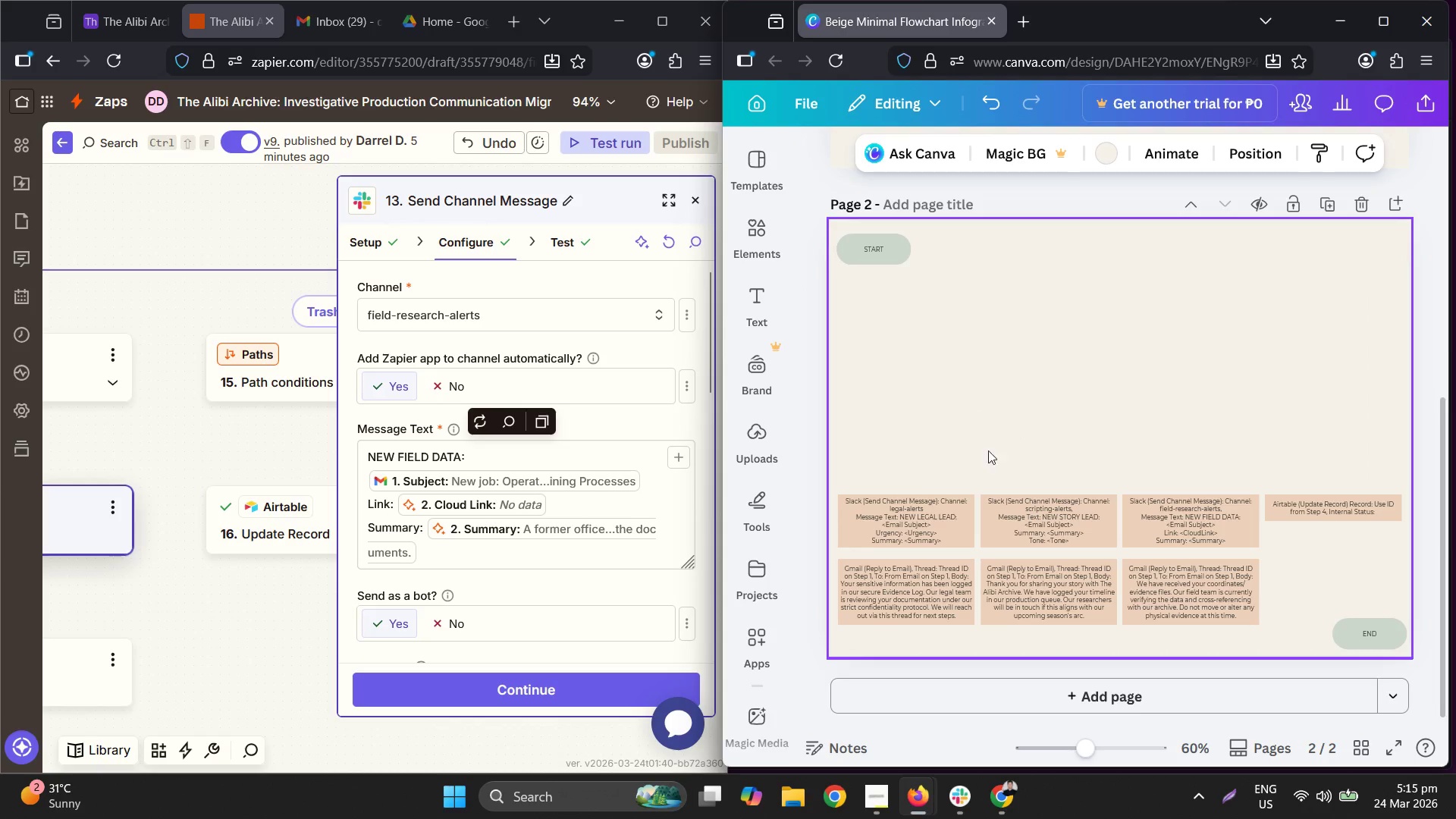 
hold_key(key=ControlLeft, duration=0.72)
scroll: coordinate [1094, 406], scroll_direction: up, amount: 3.0
 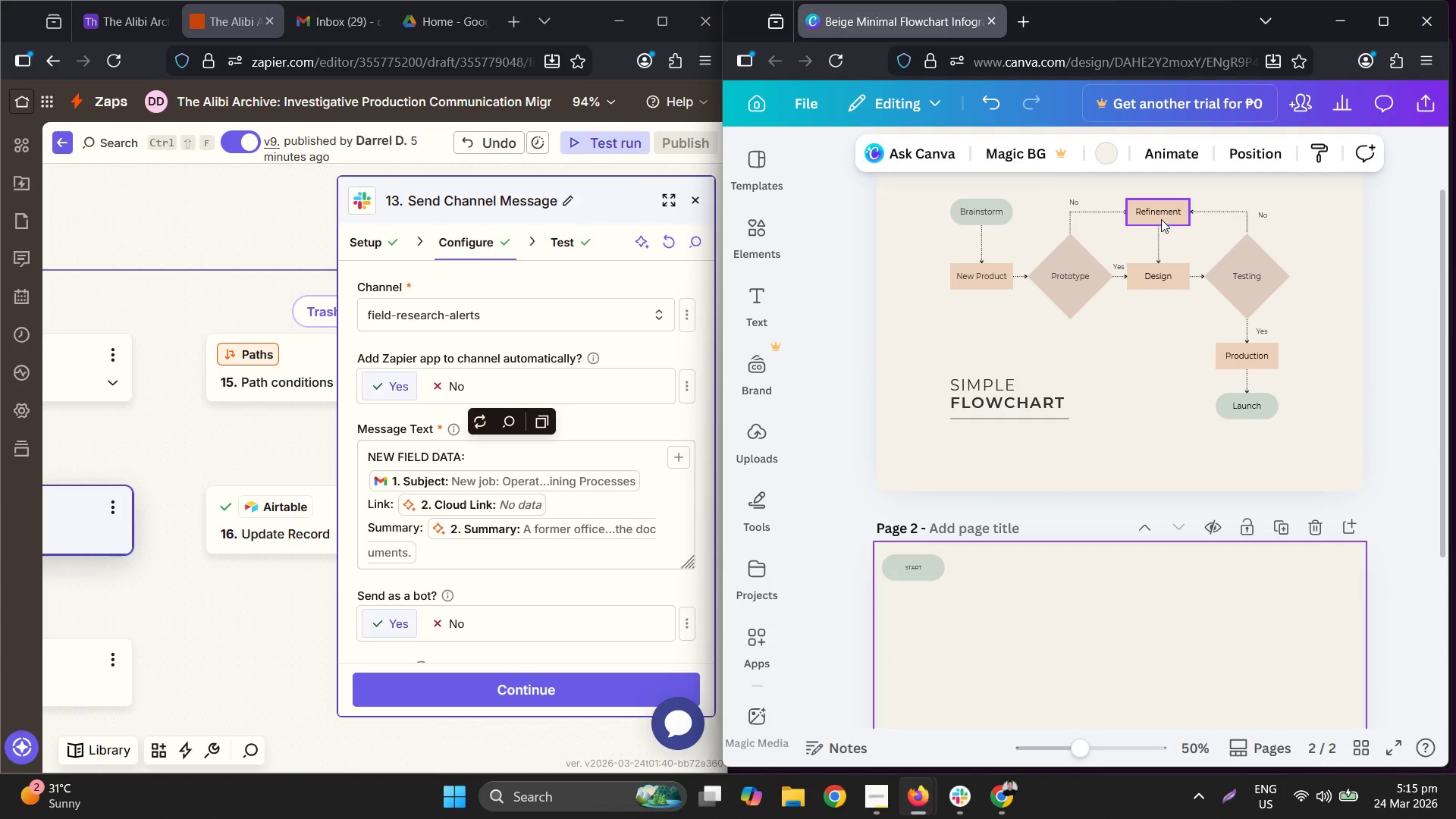 
key(Control+ControlLeft)
 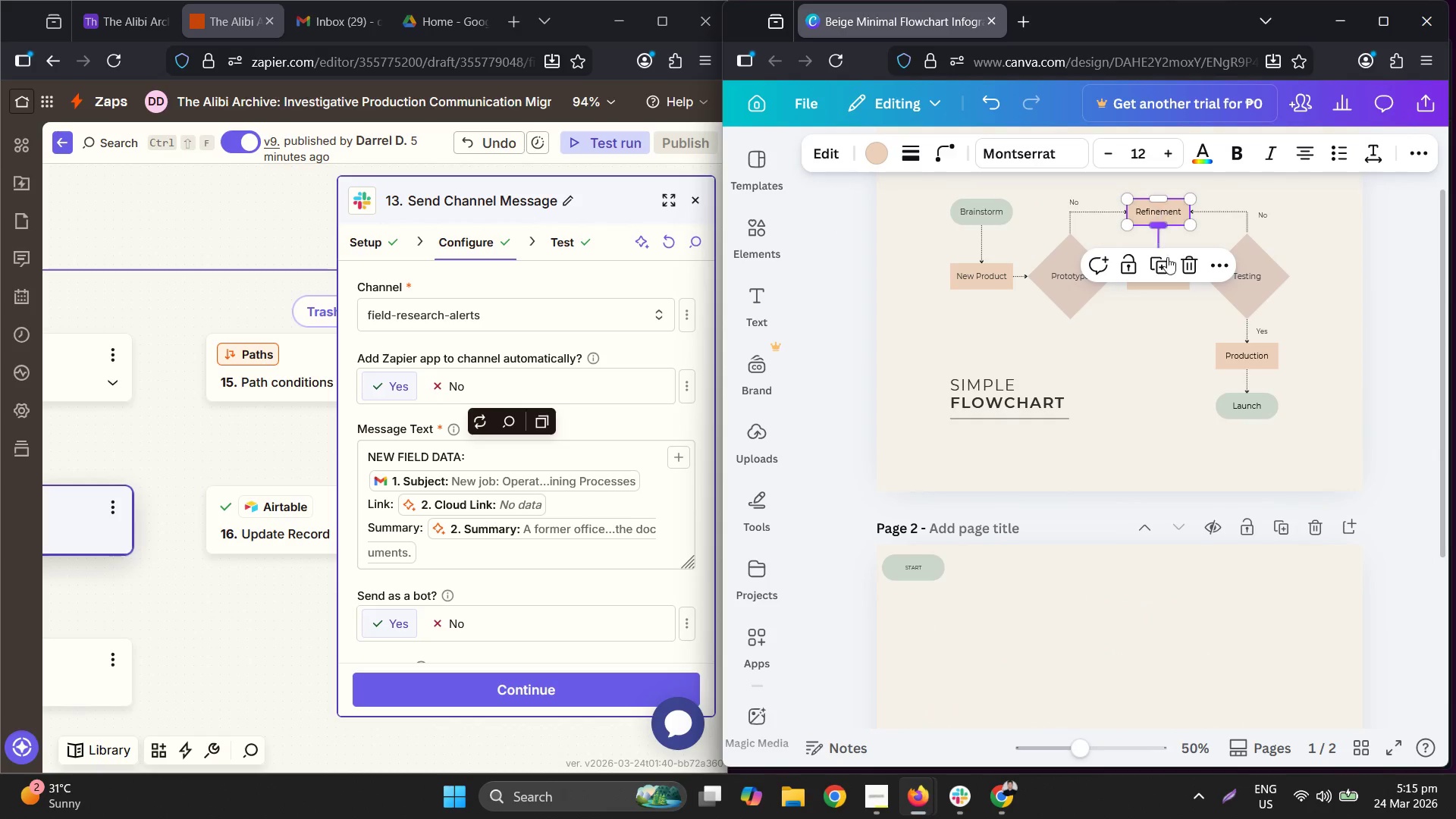 
key(Control+C)
 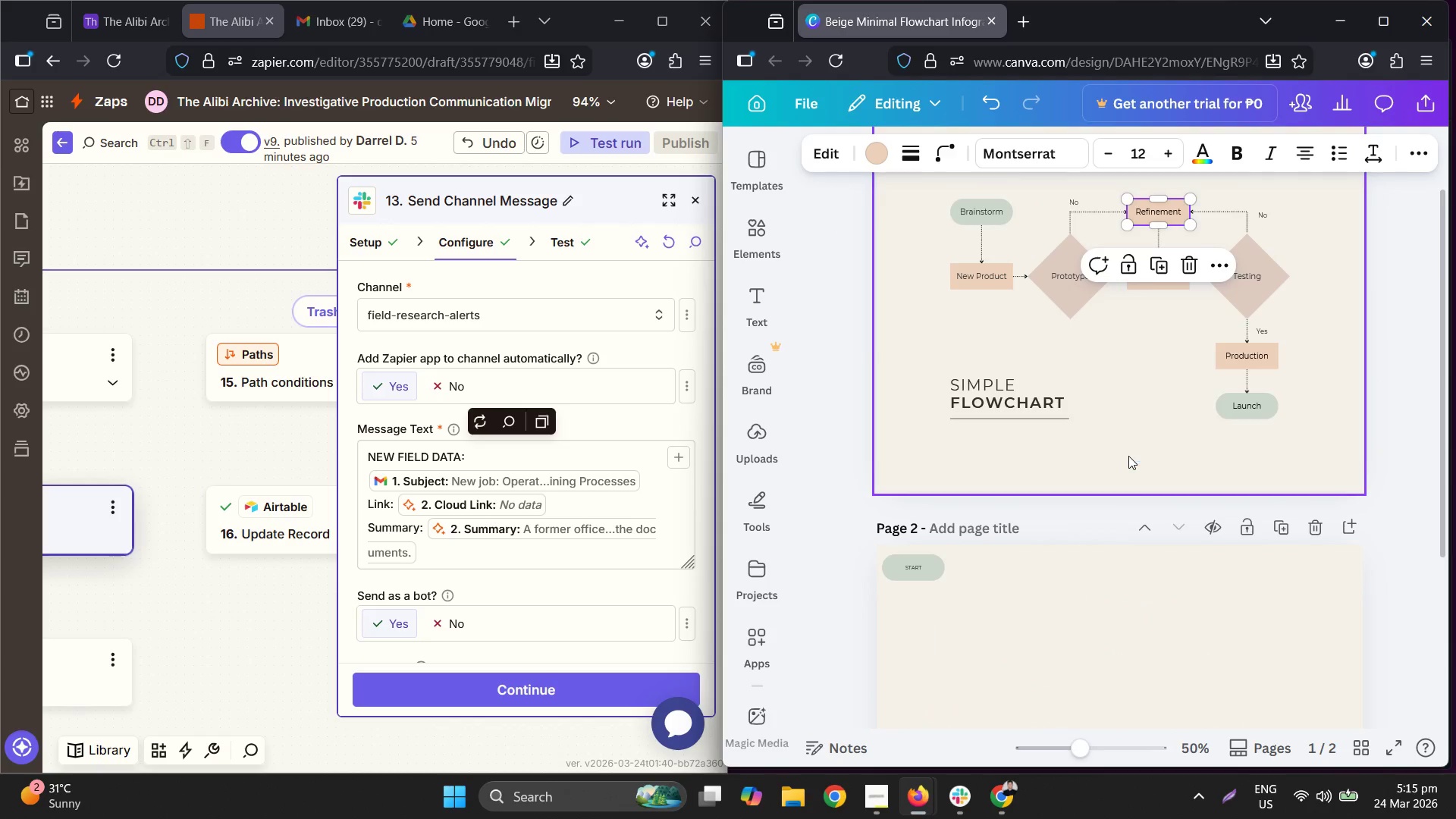 
key(Control+V)
 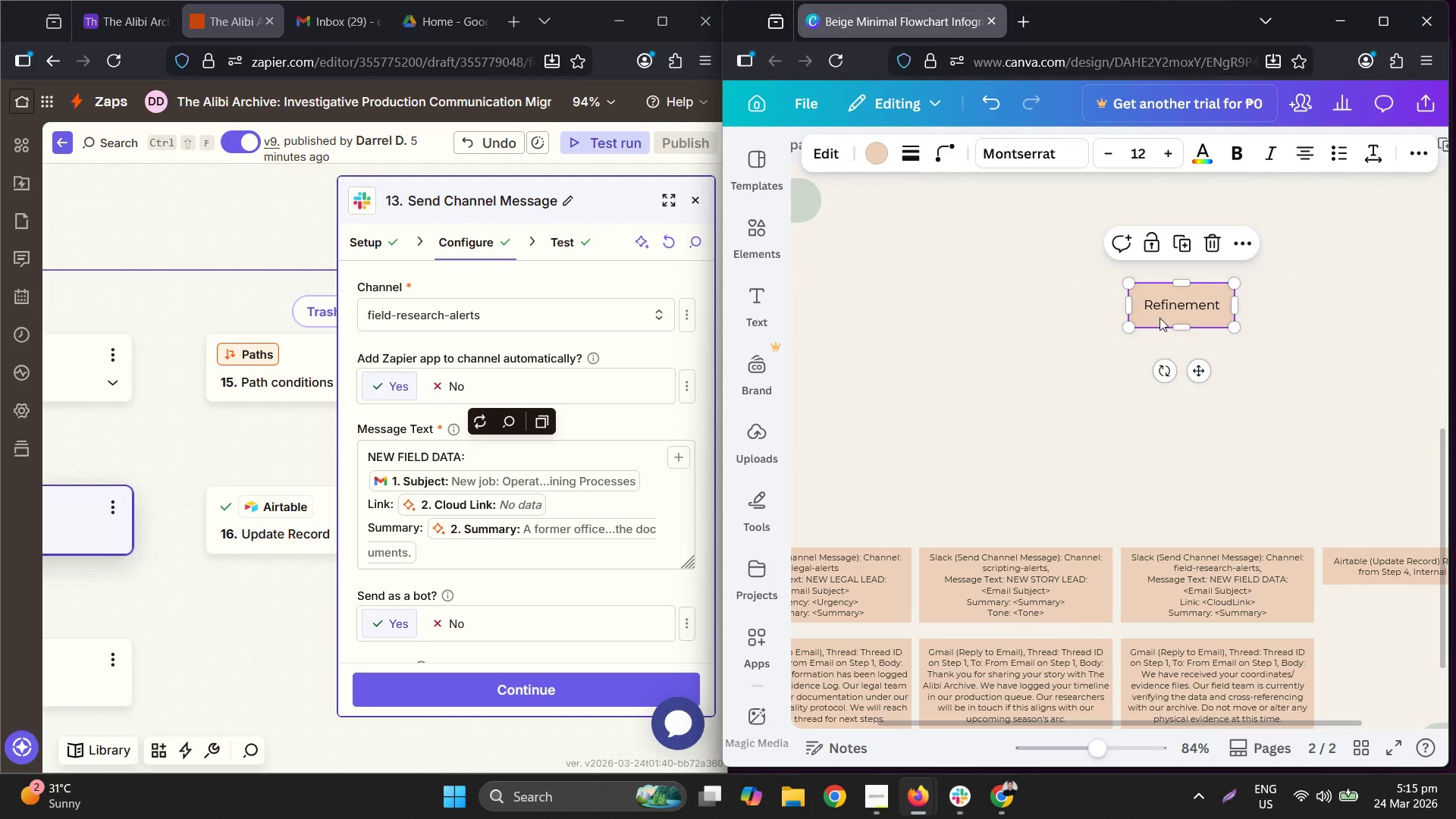 
scroll: coordinate [1124, 479], scroll_direction: down, amount: 1.0
 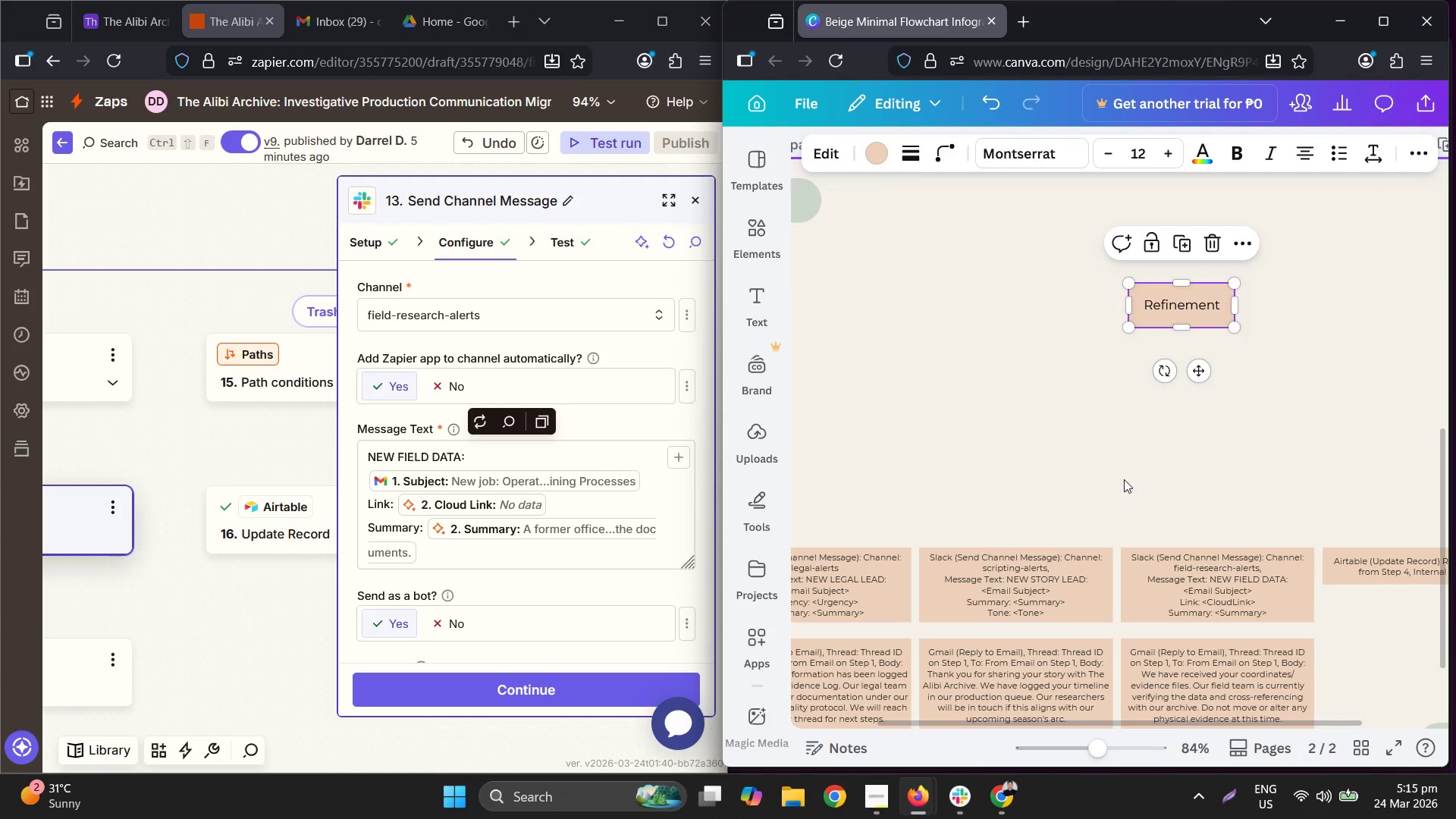 
key(Control+ControlLeft)
 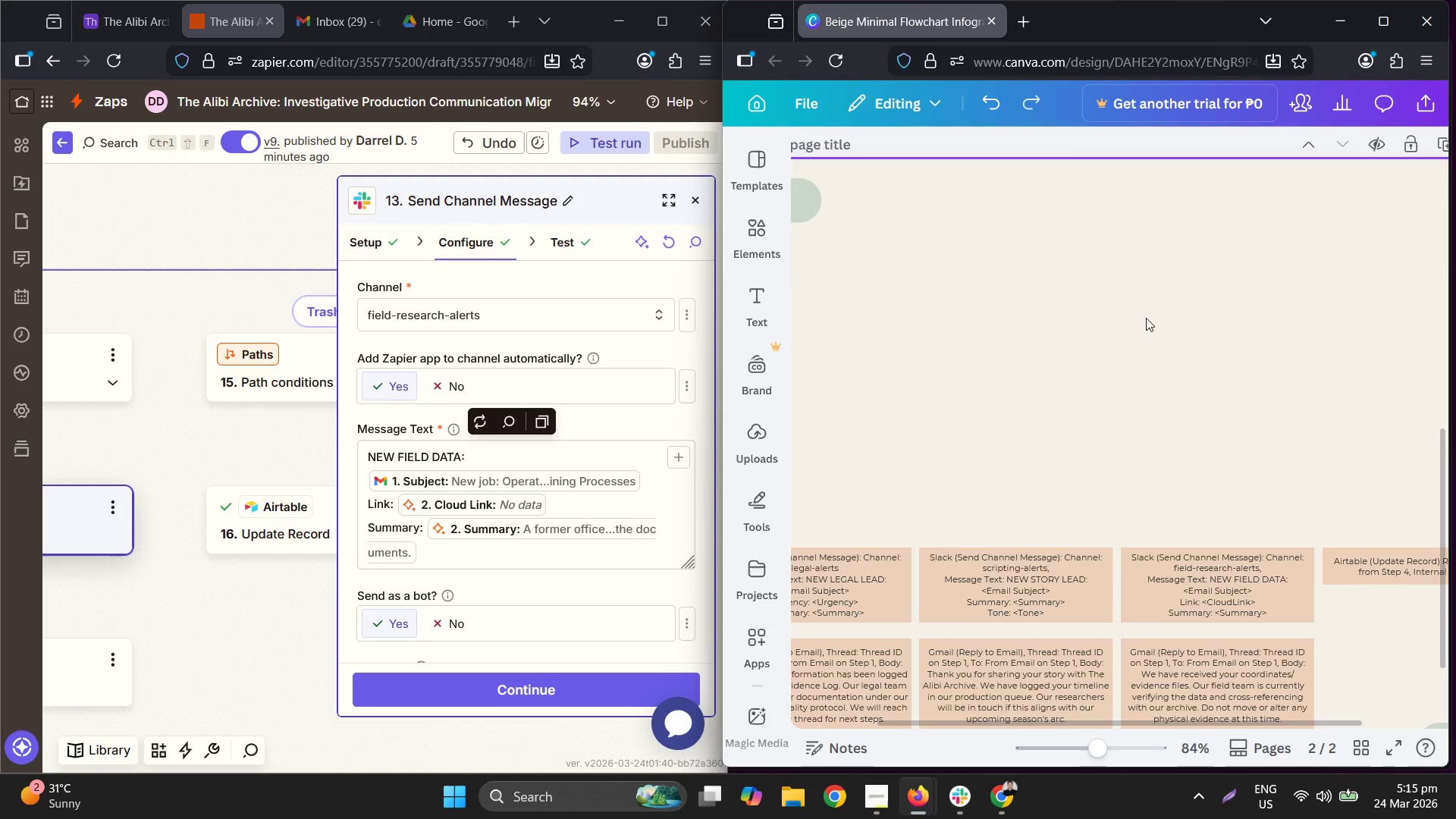 
key(Control+Z)
 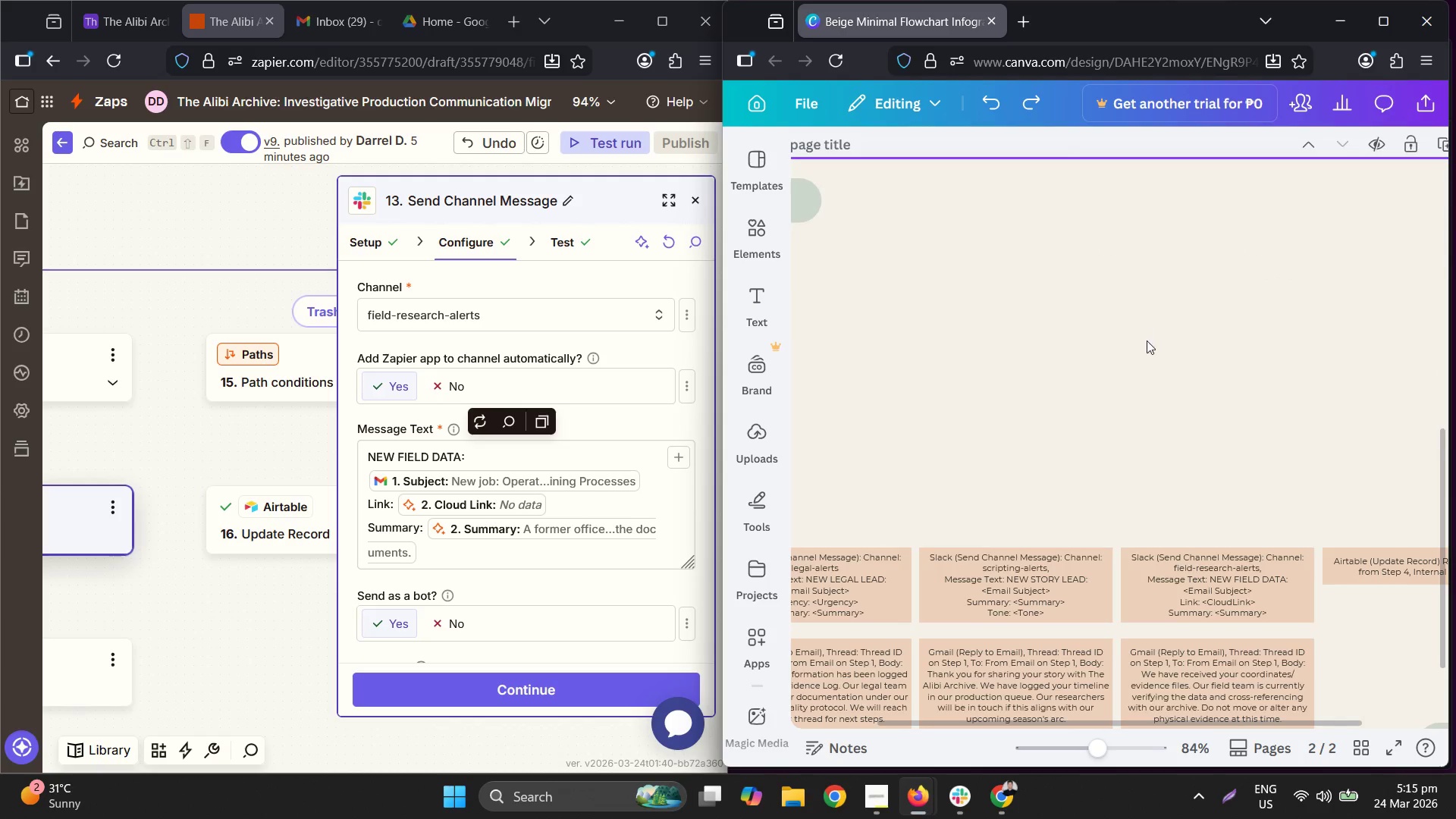 
scroll: coordinate [1188, 327], scroll_direction: up, amount: 8.0
 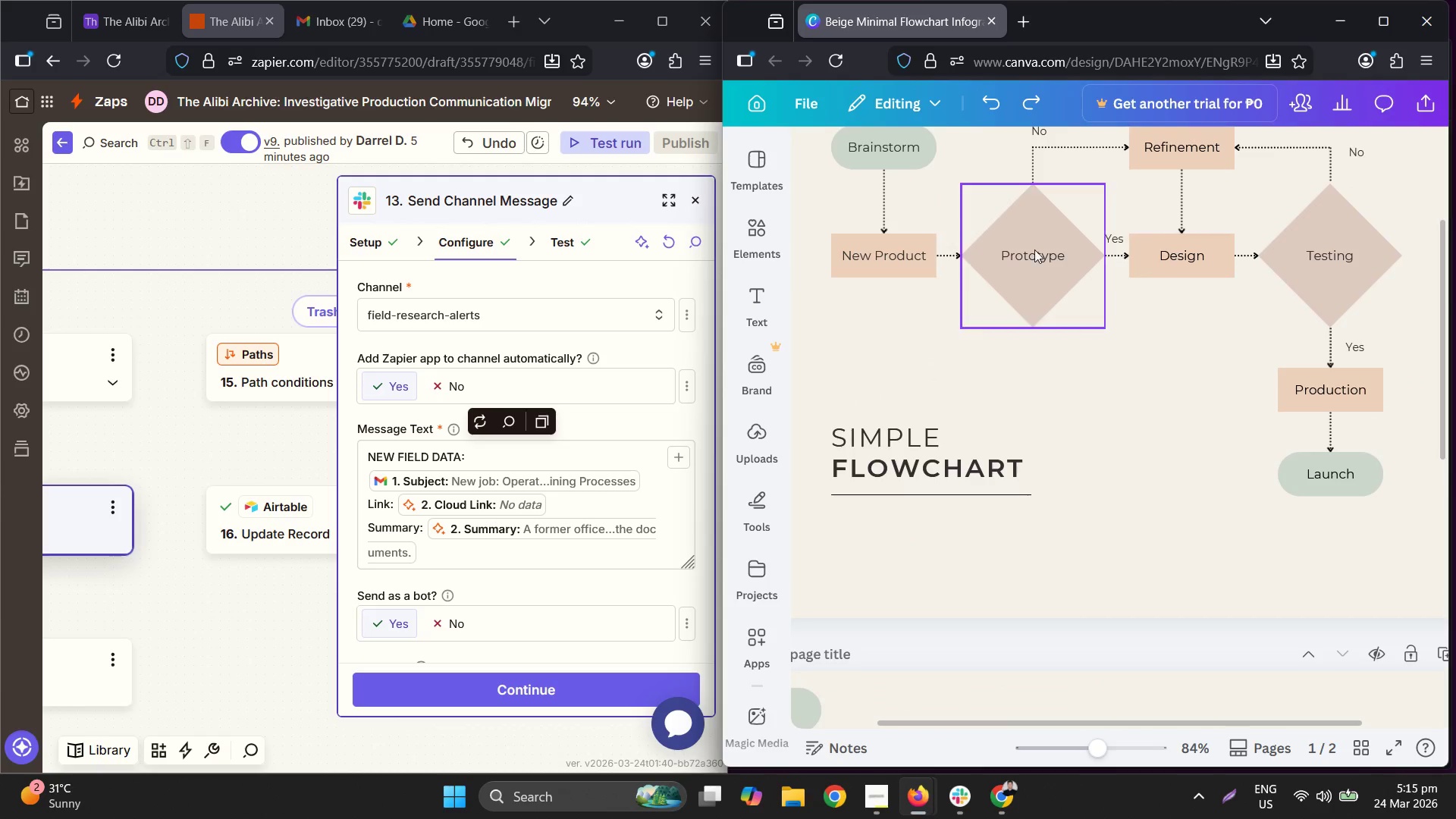 
left_click([1018, 249])
 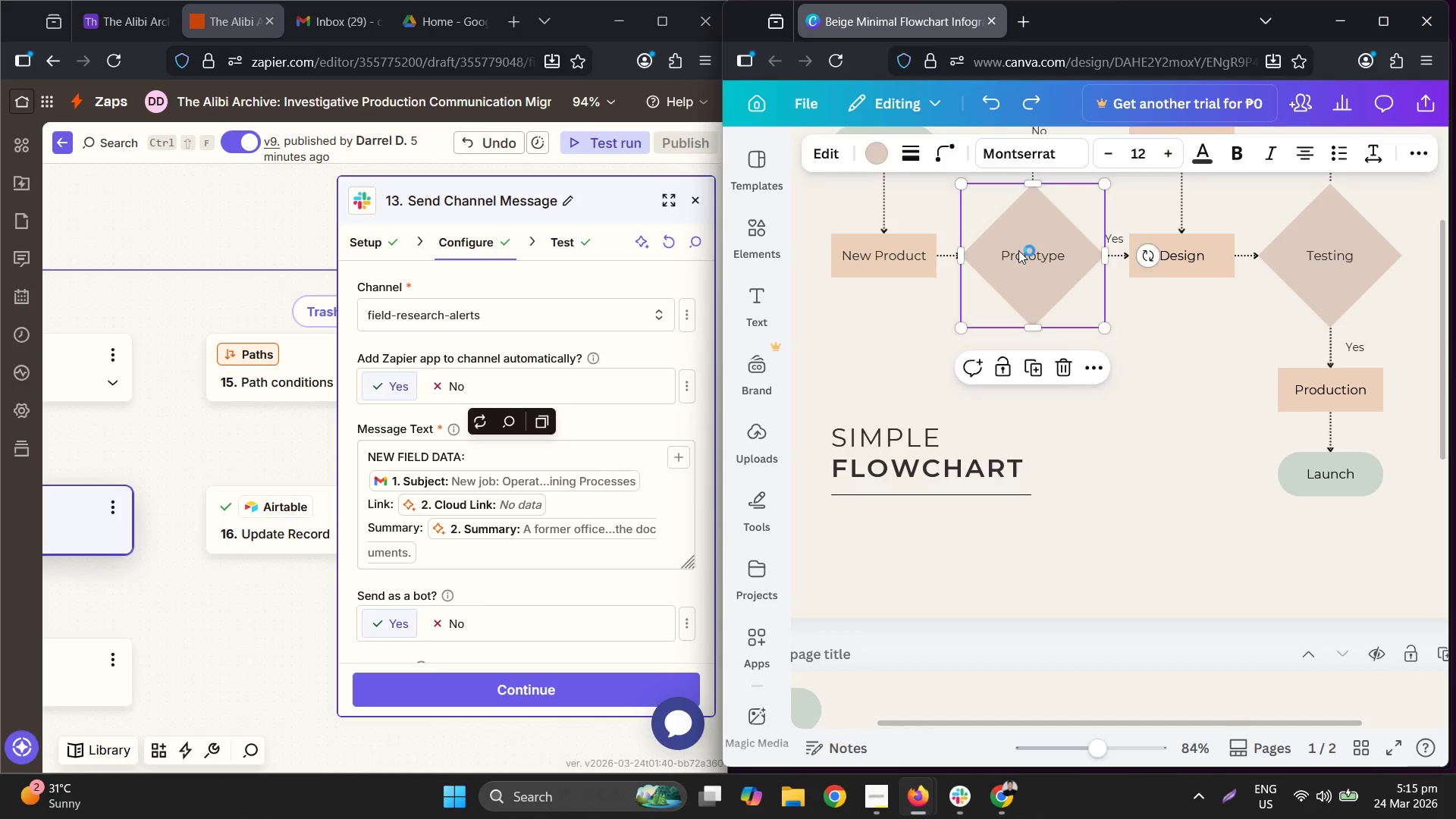 
key(Control+ControlLeft)
 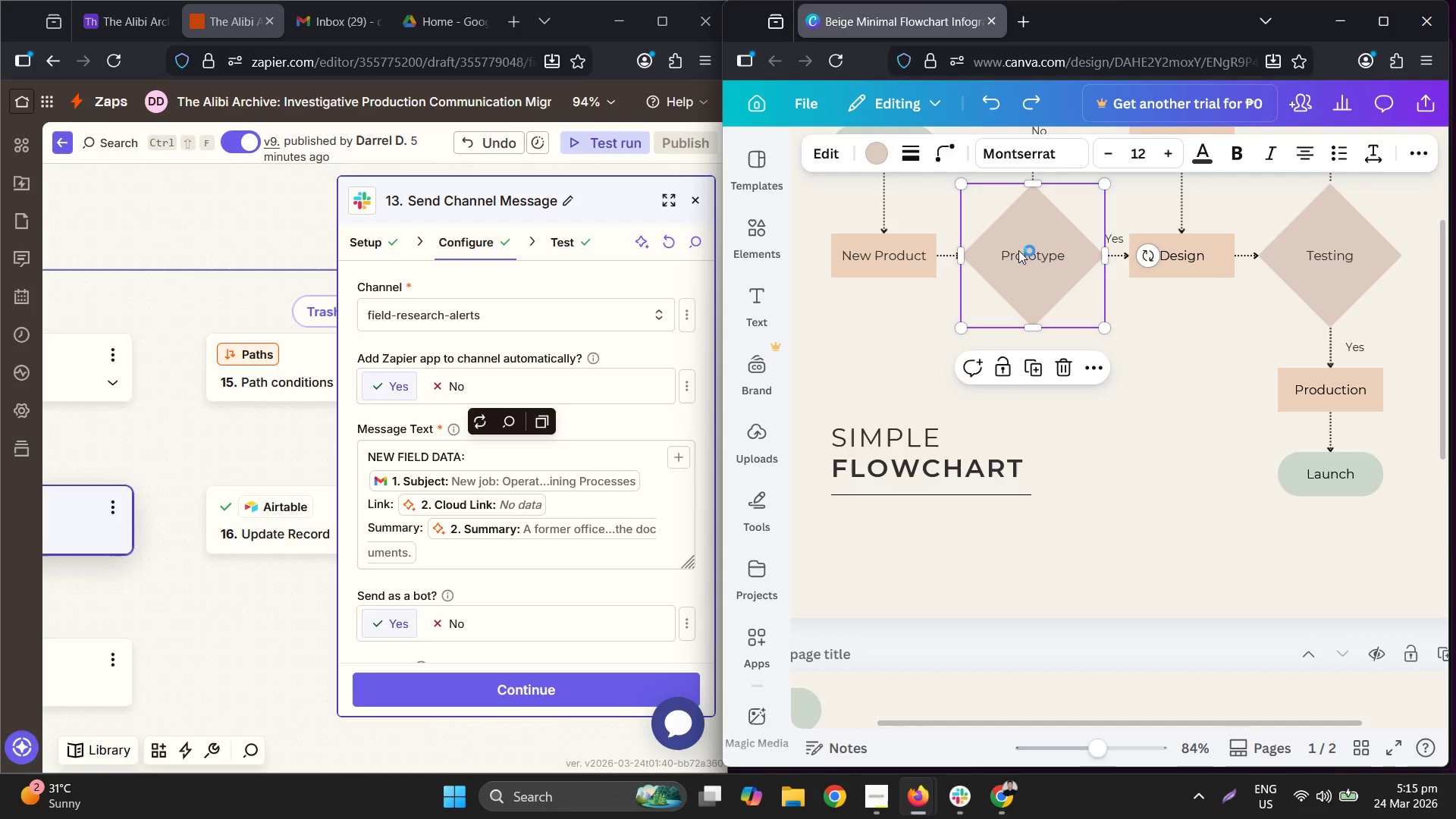 
key(Control+C)
 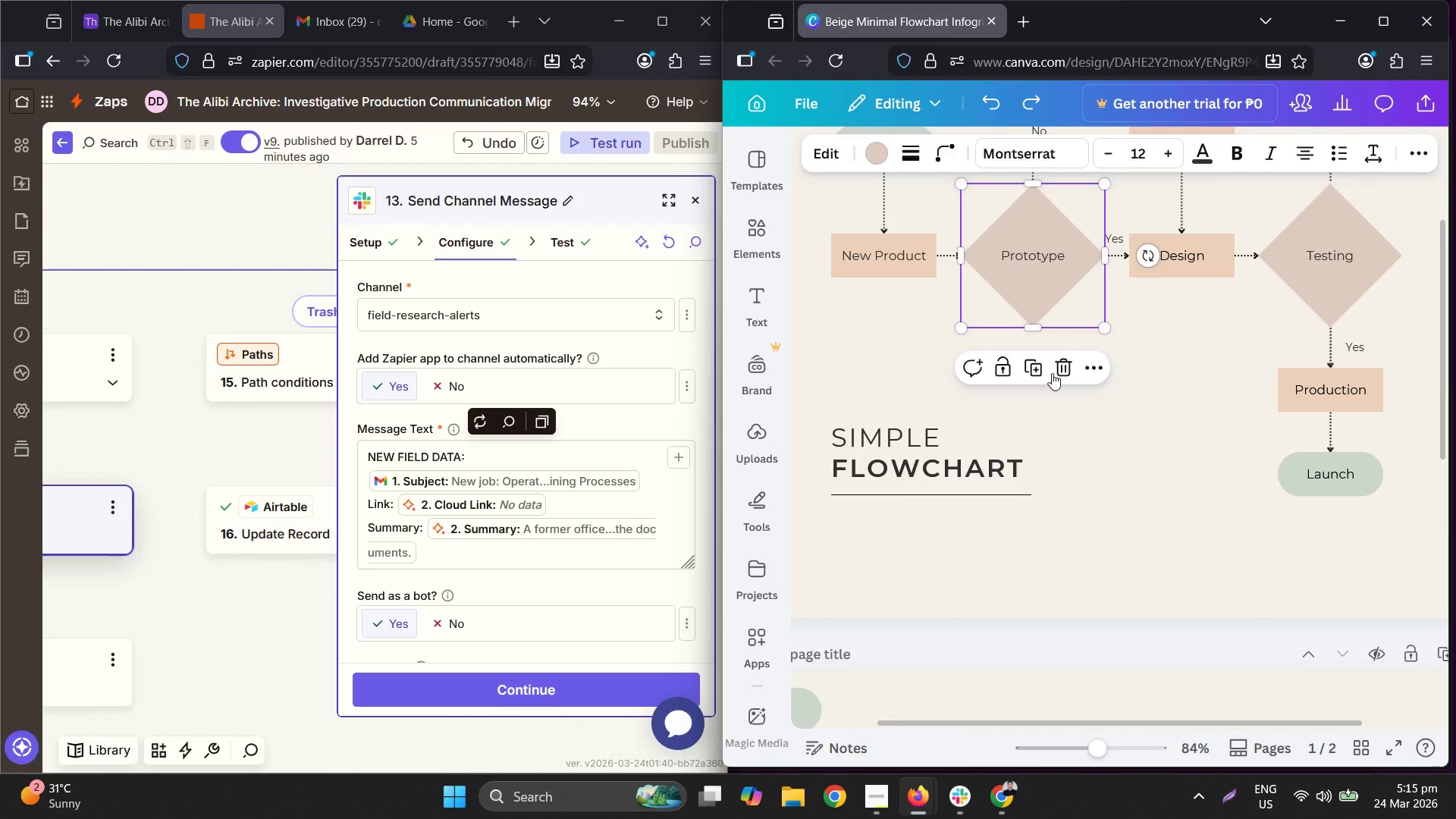 
key(Control+ControlLeft)
 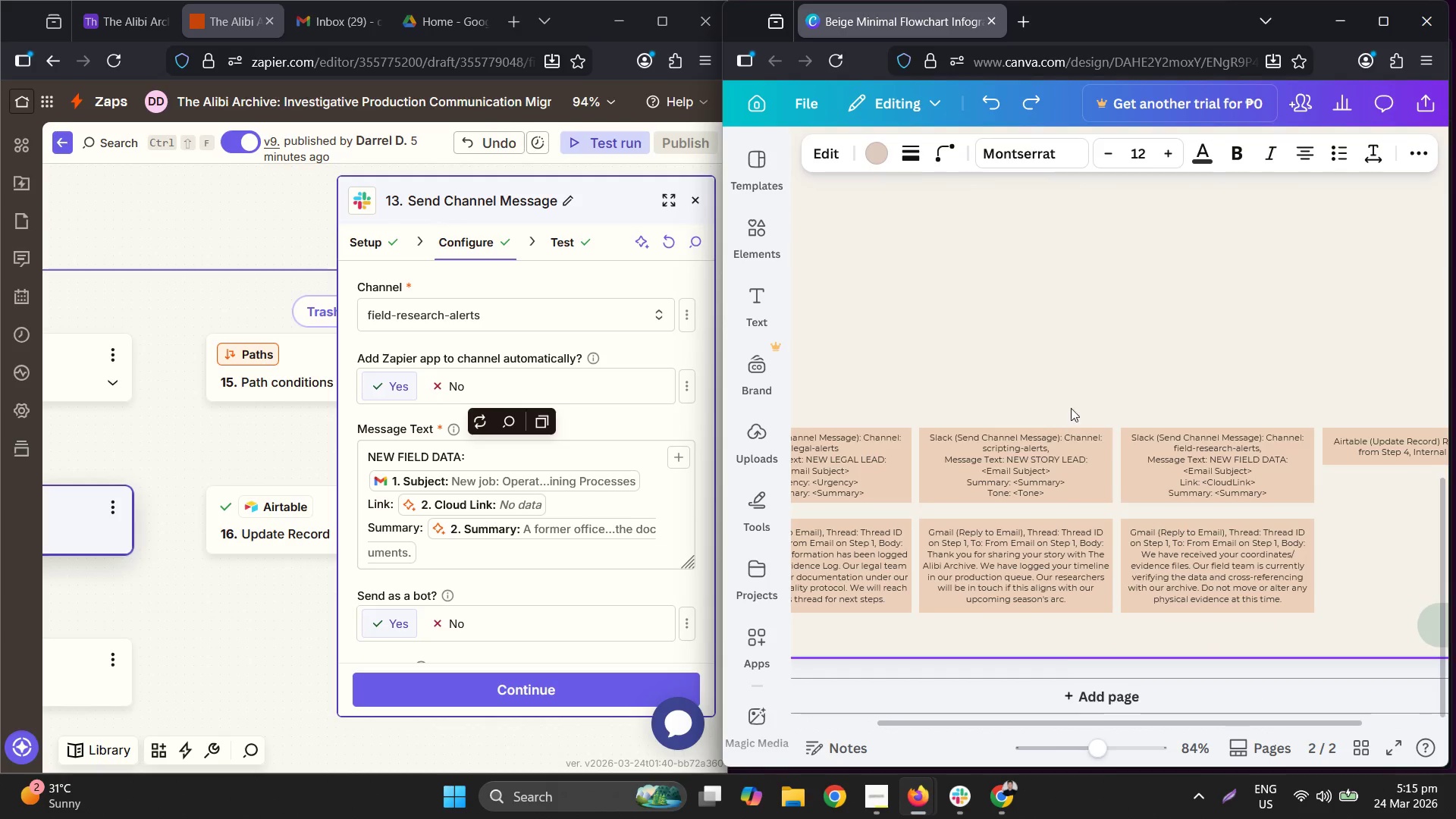 
key(Control+V)
 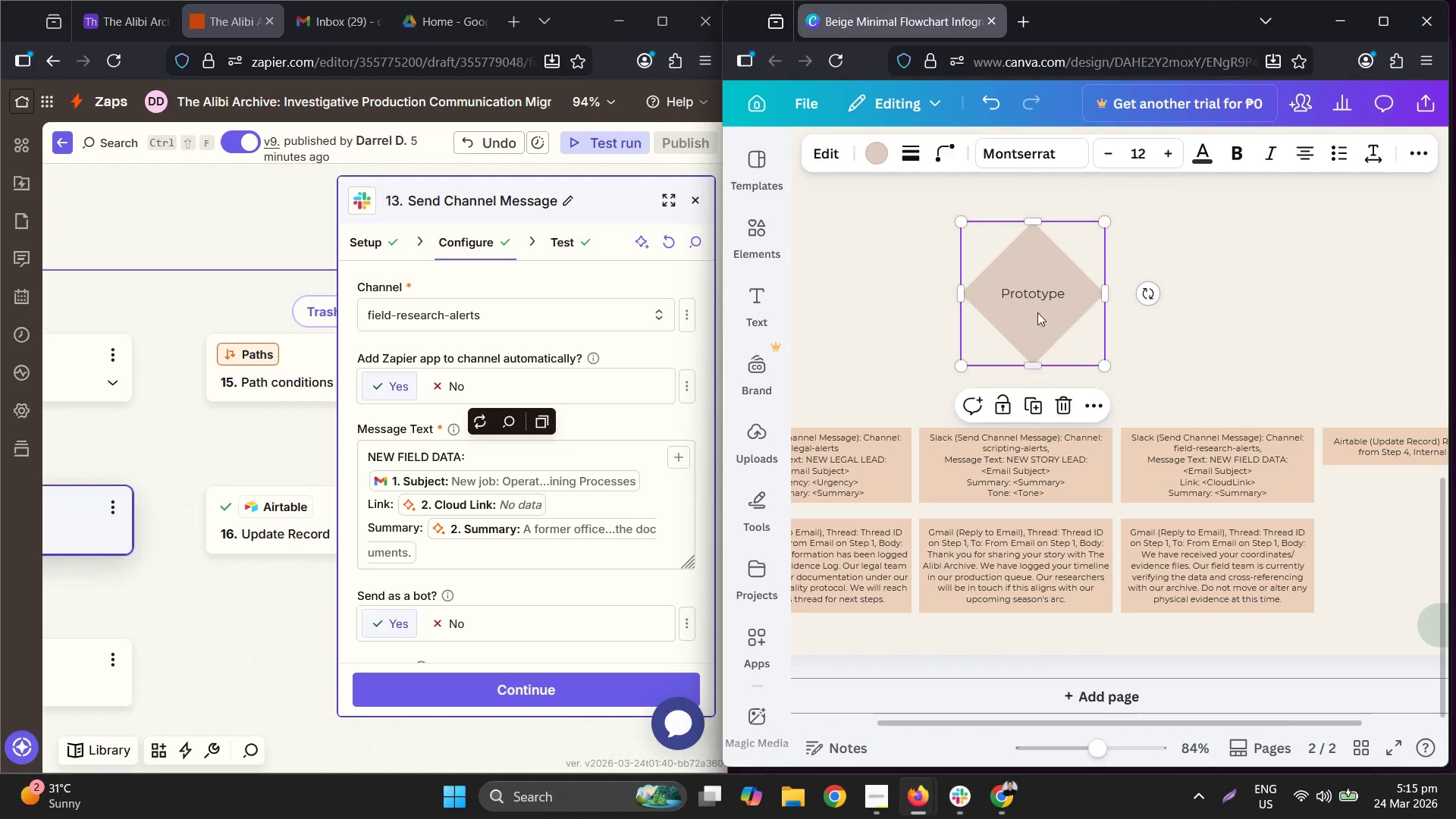 
scroll: coordinate [1060, 418], scroll_direction: down, amount: 10.0
 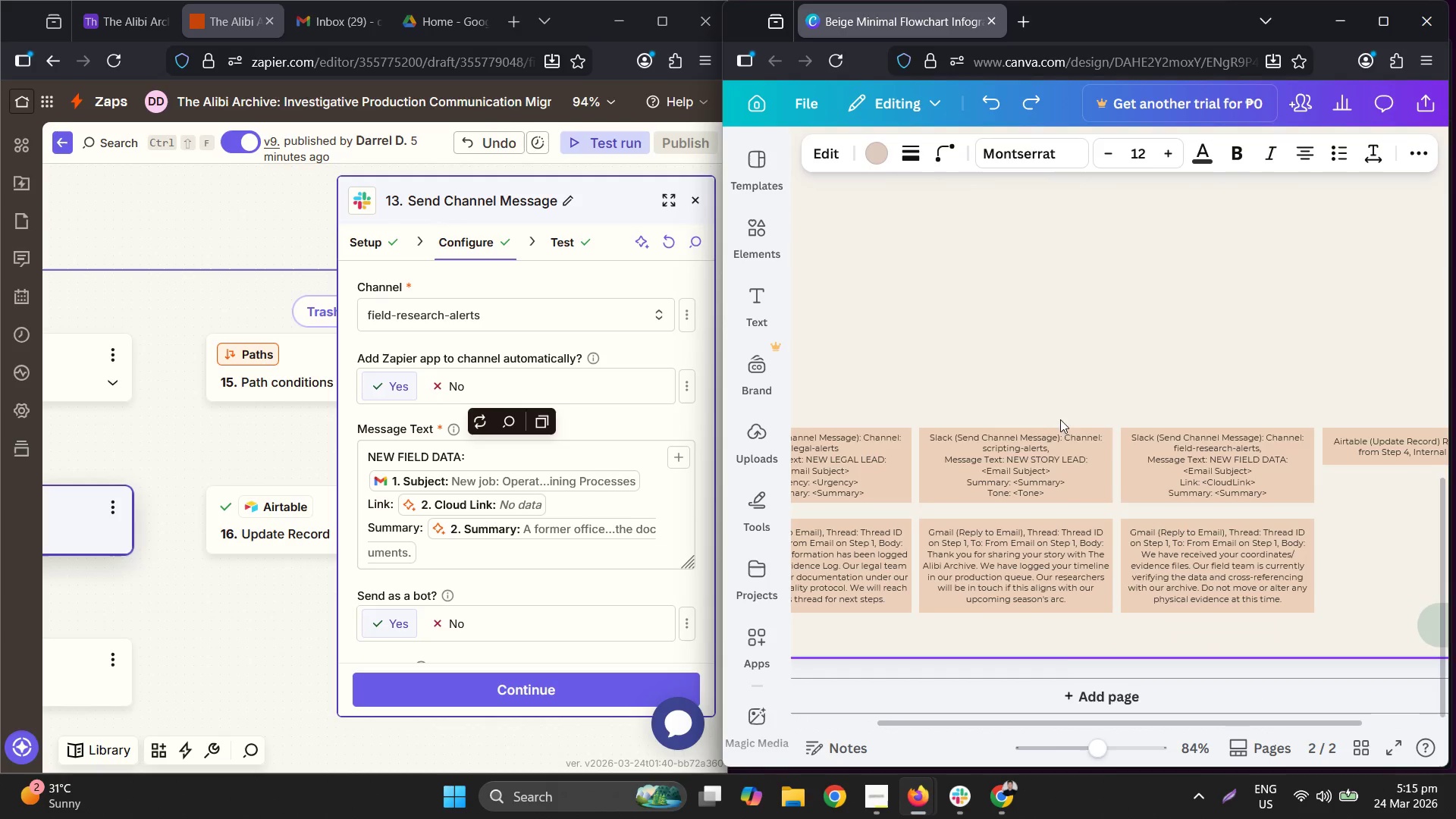 
left_click_drag(start_coordinate=[1038, 297], to_coordinate=[1125, 294])
 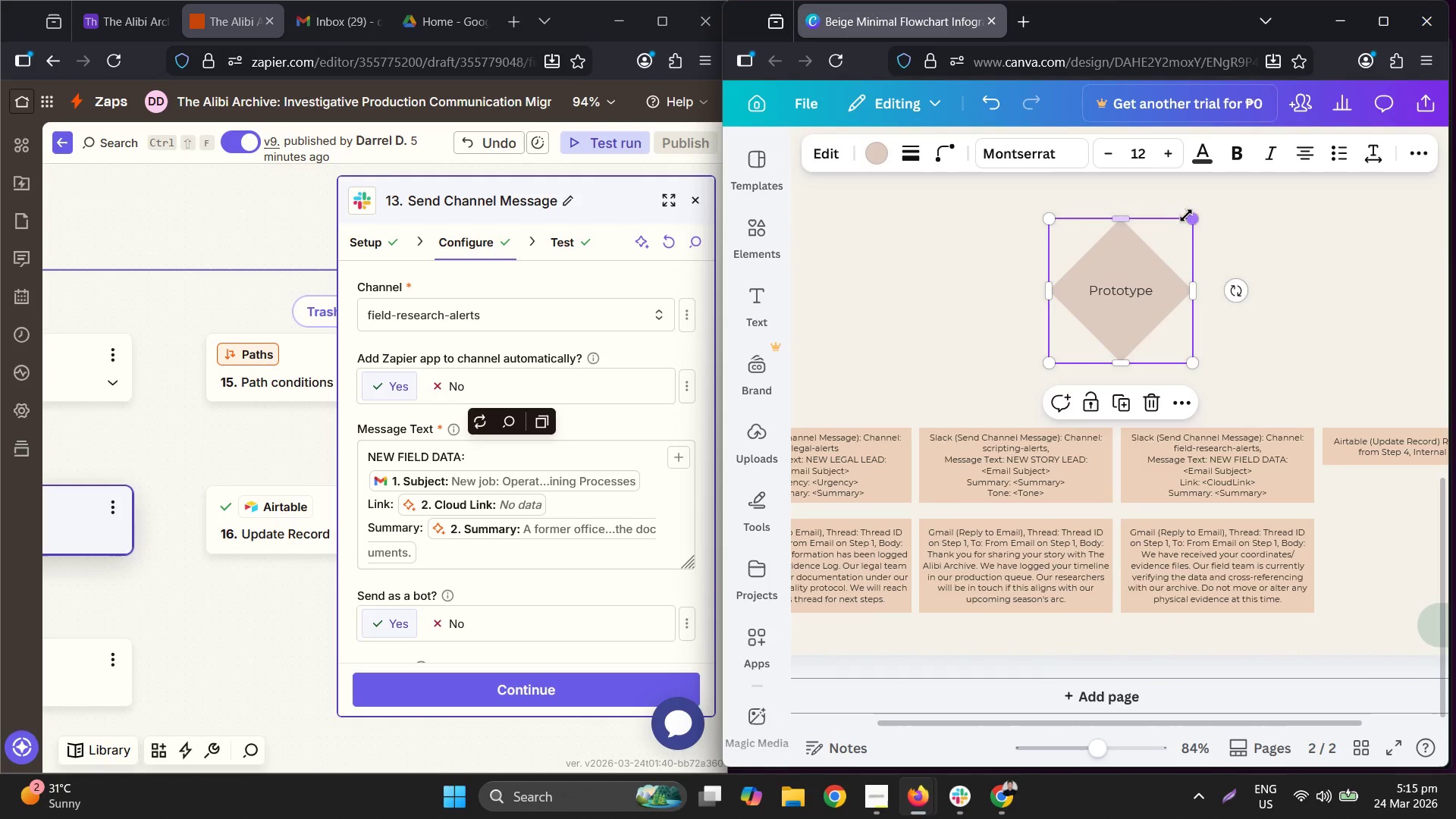 
key(Control+A)
 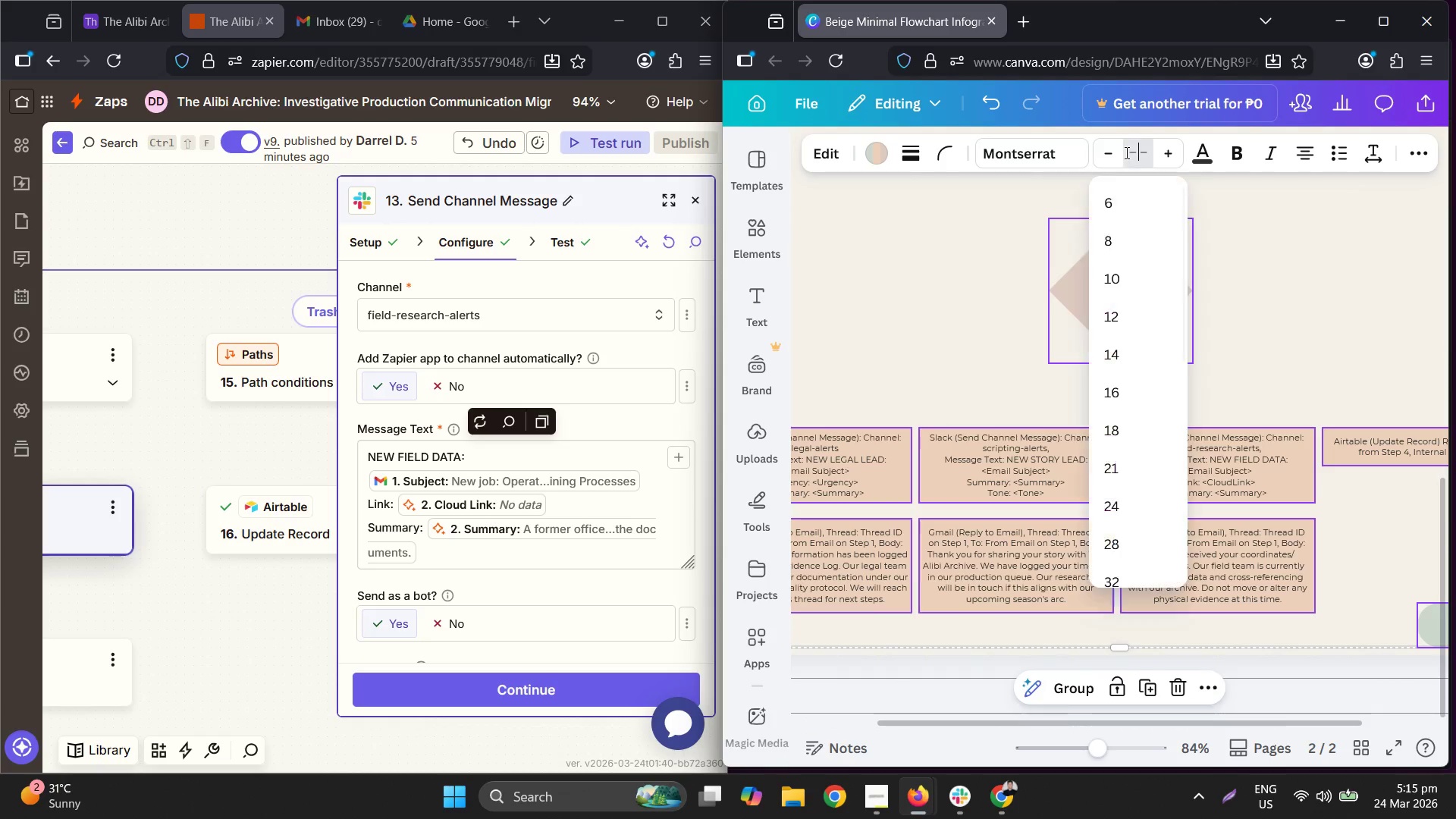 
triple_click([1125, 152])
 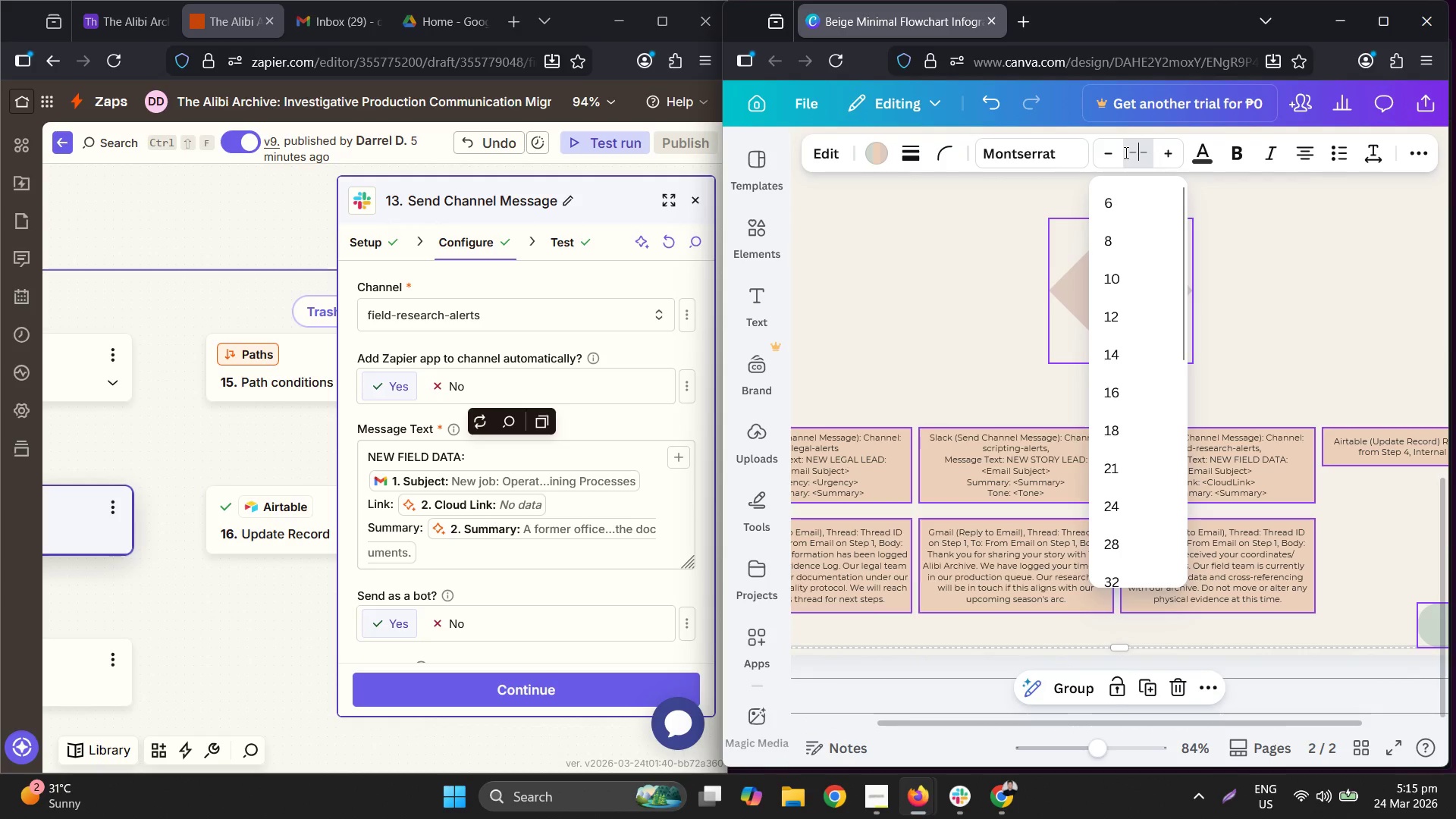 
key(Numpad8)
 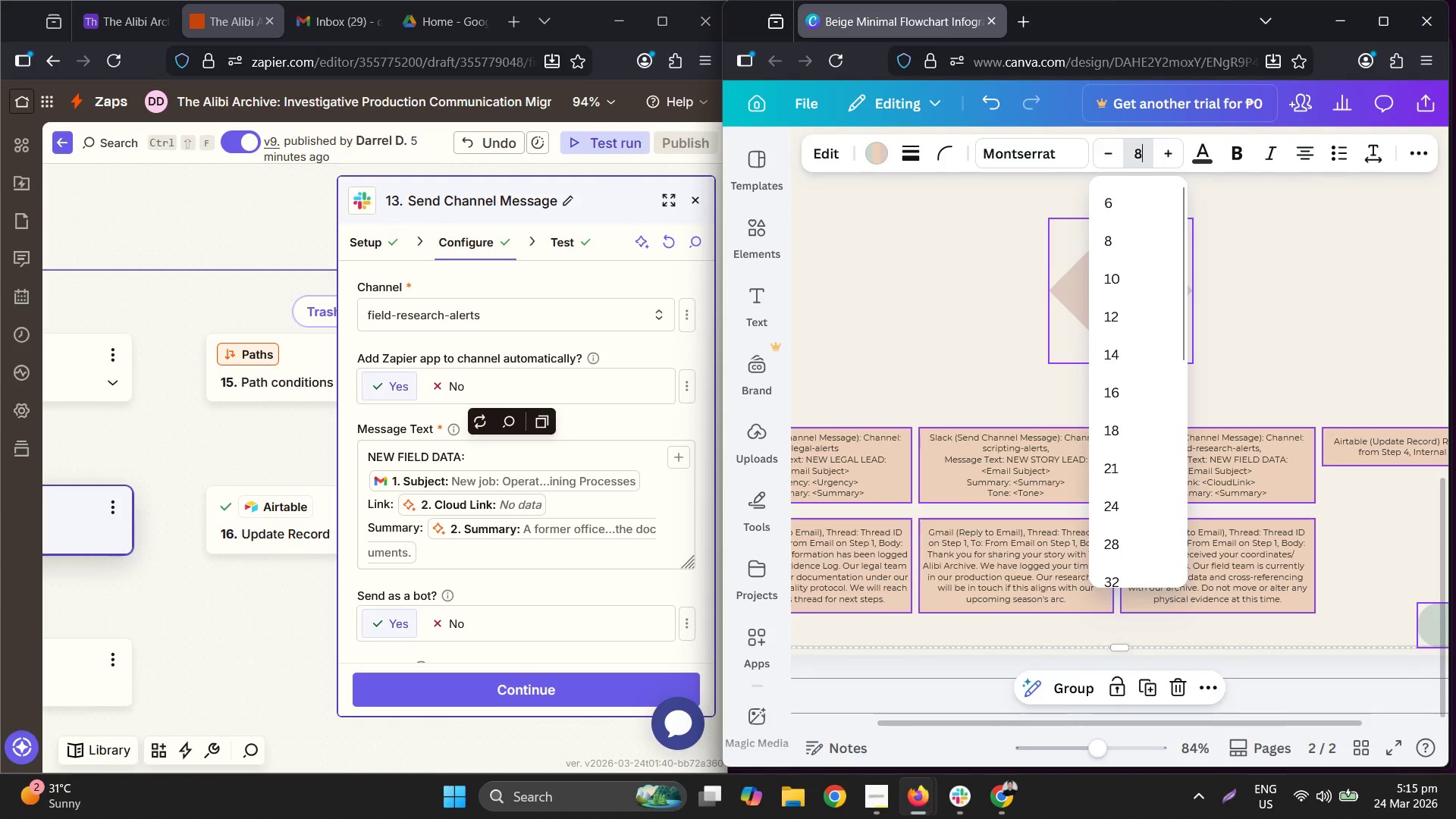 
key(NumpadEnter)
 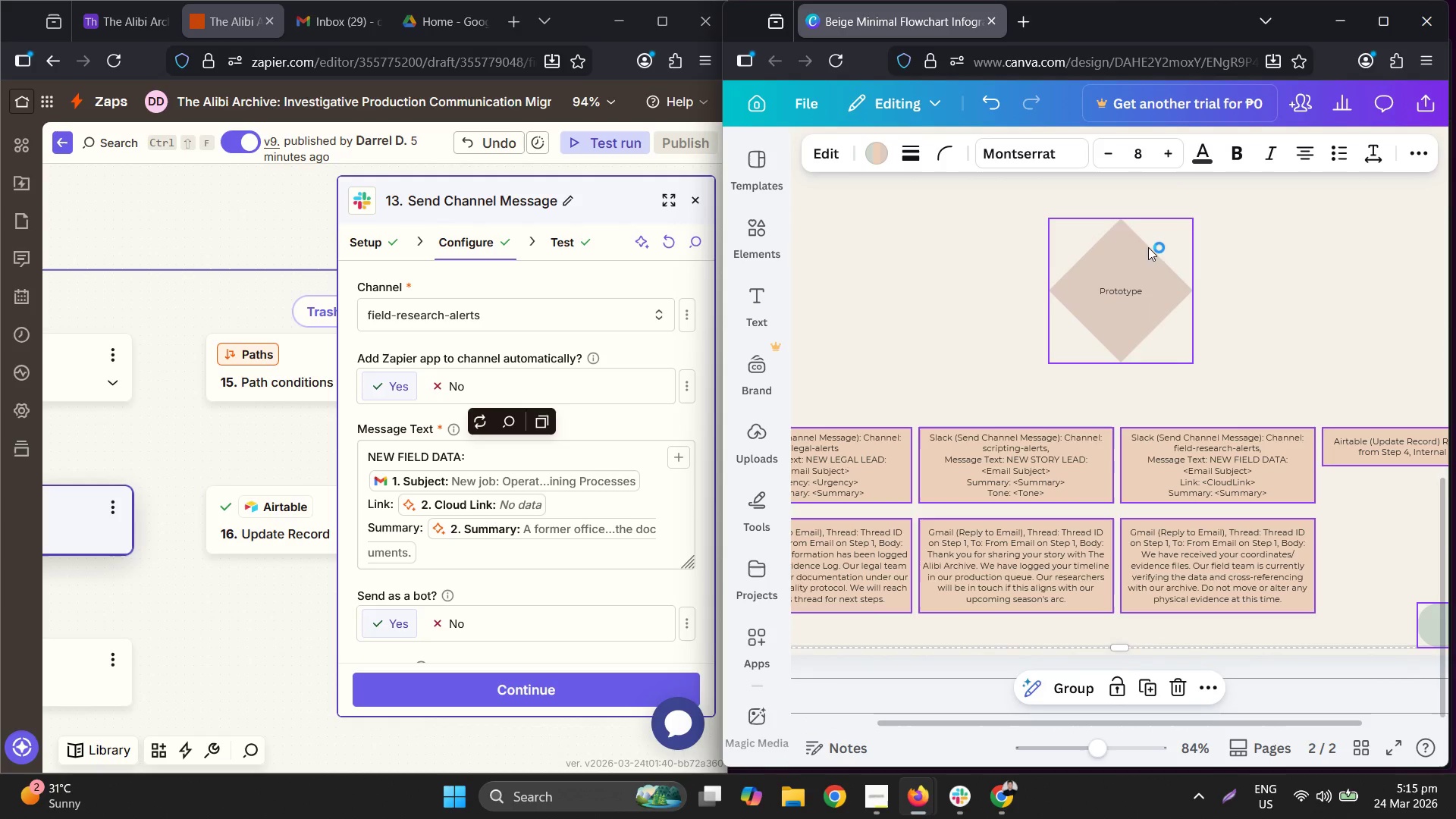 
left_click_drag(start_coordinate=[1104, 275], to_coordinate=[1099, 274])
 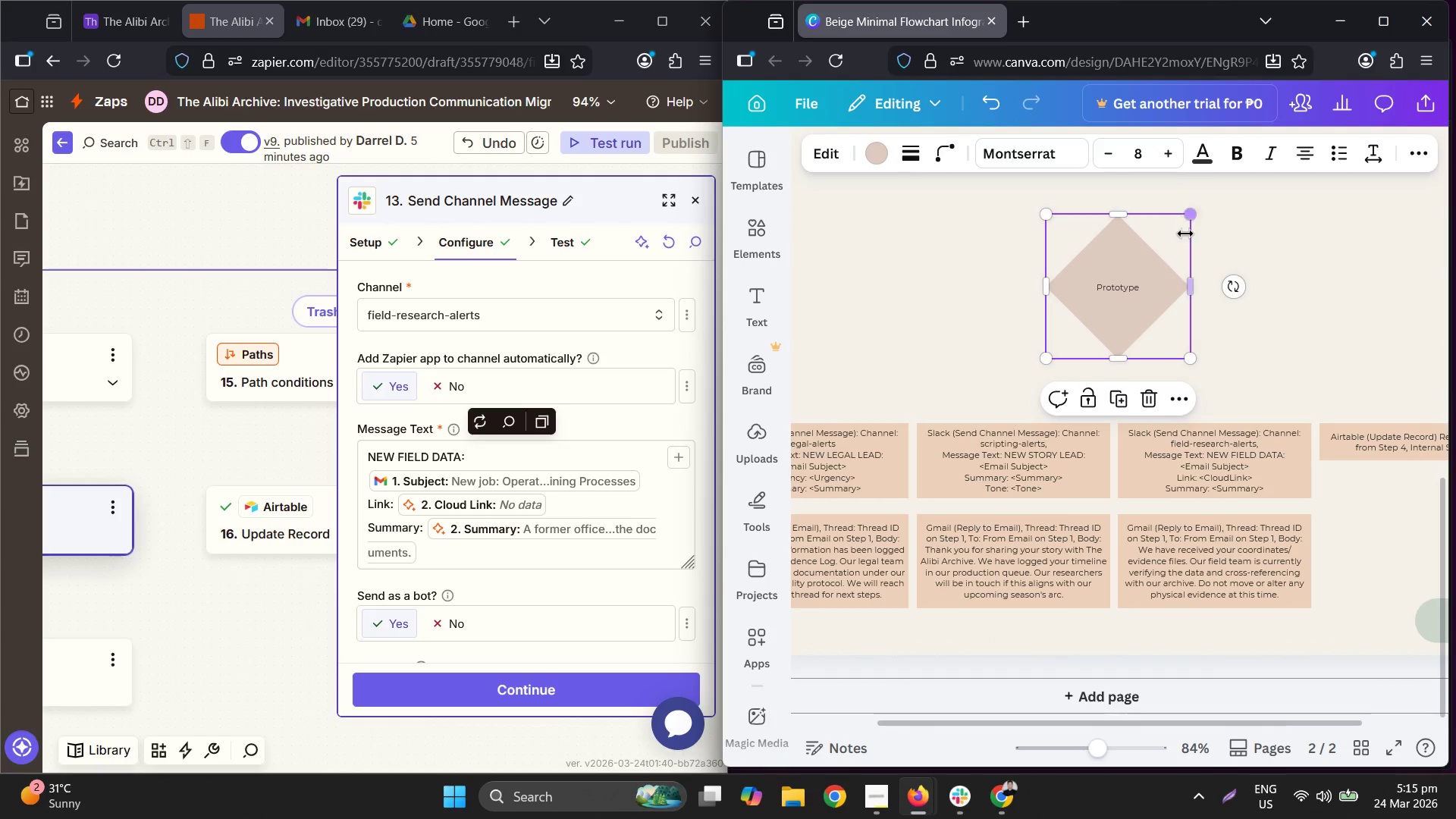 
left_click_drag(start_coordinate=[1194, 216], to_coordinate=[1121, 295])
 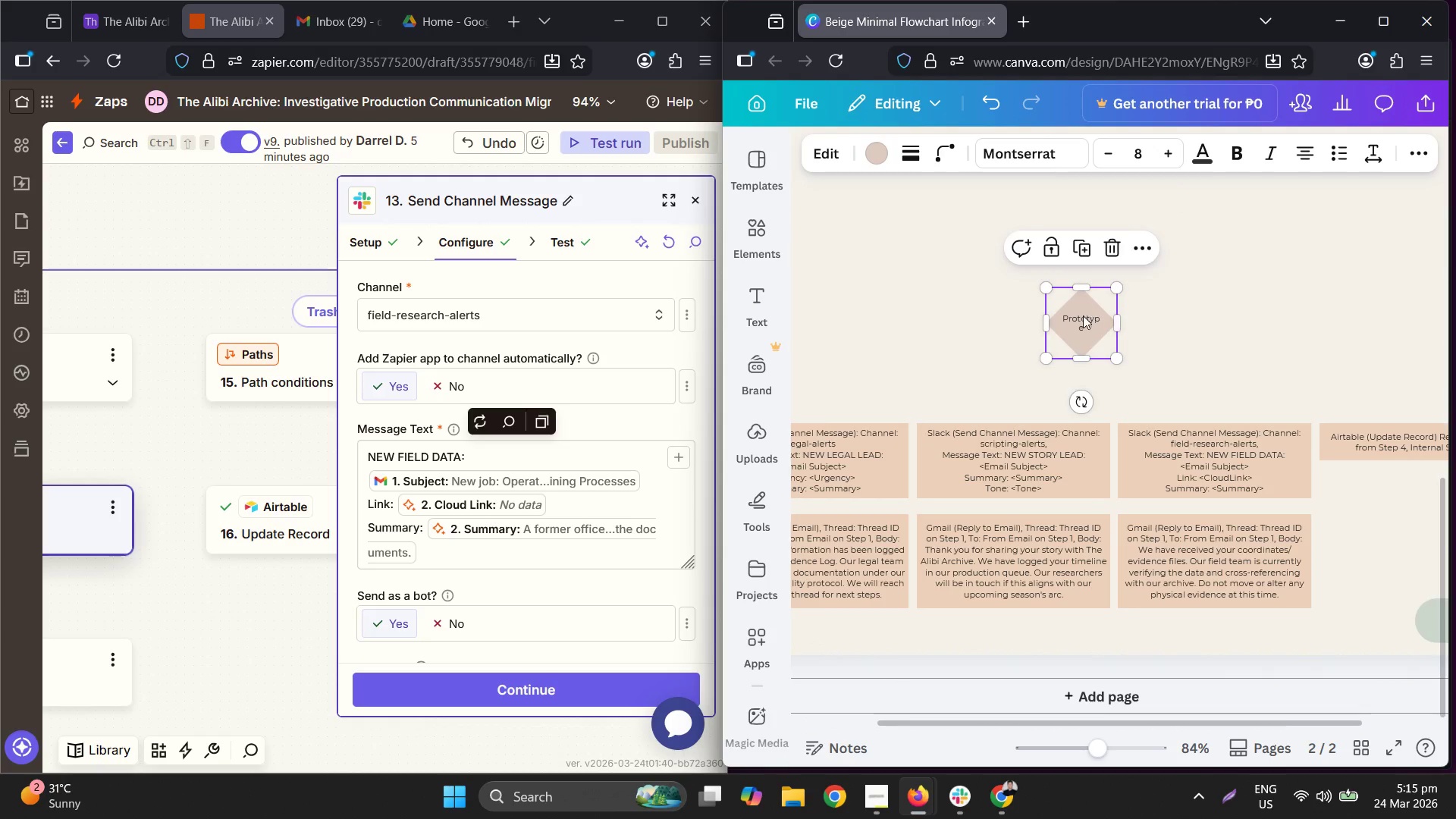 
left_click_drag(start_coordinate=[1083, 315], to_coordinate=[1120, 273])
 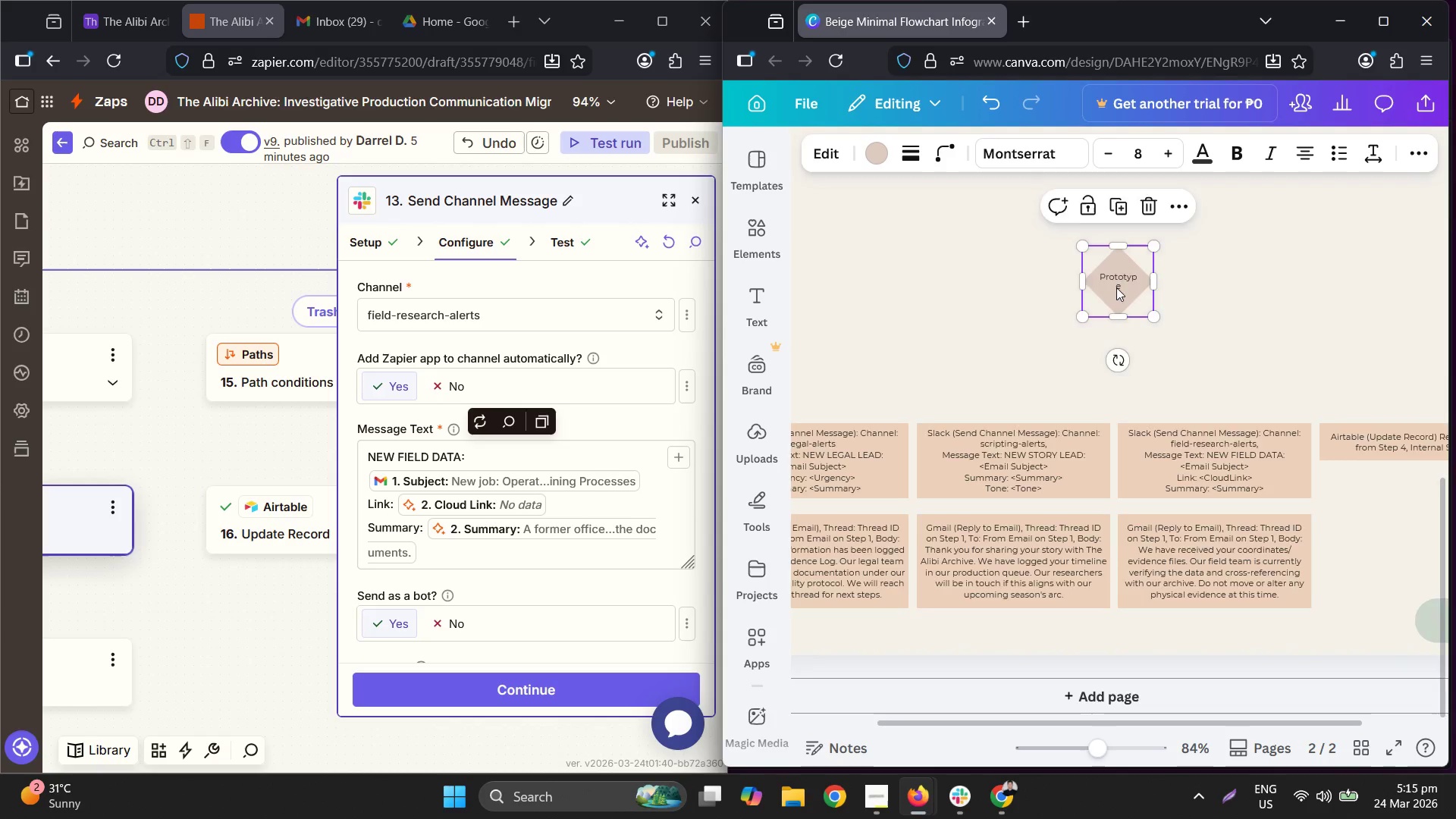 
scroll: coordinate [1136, 277], scroll_direction: up, amount: 2.0
 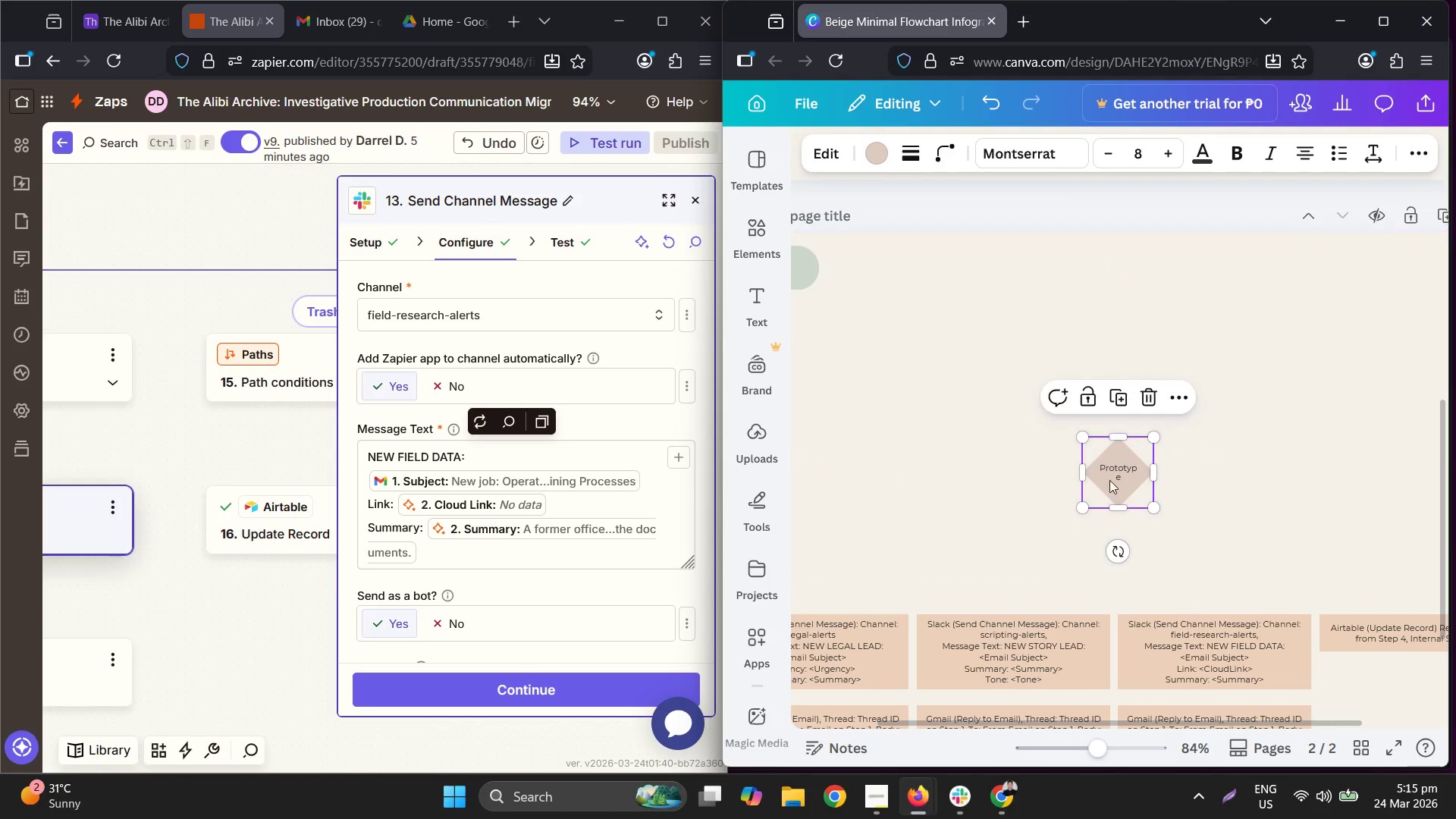 
left_click_drag(start_coordinate=[1109, 482], to_coordinate=[1111, 292])
 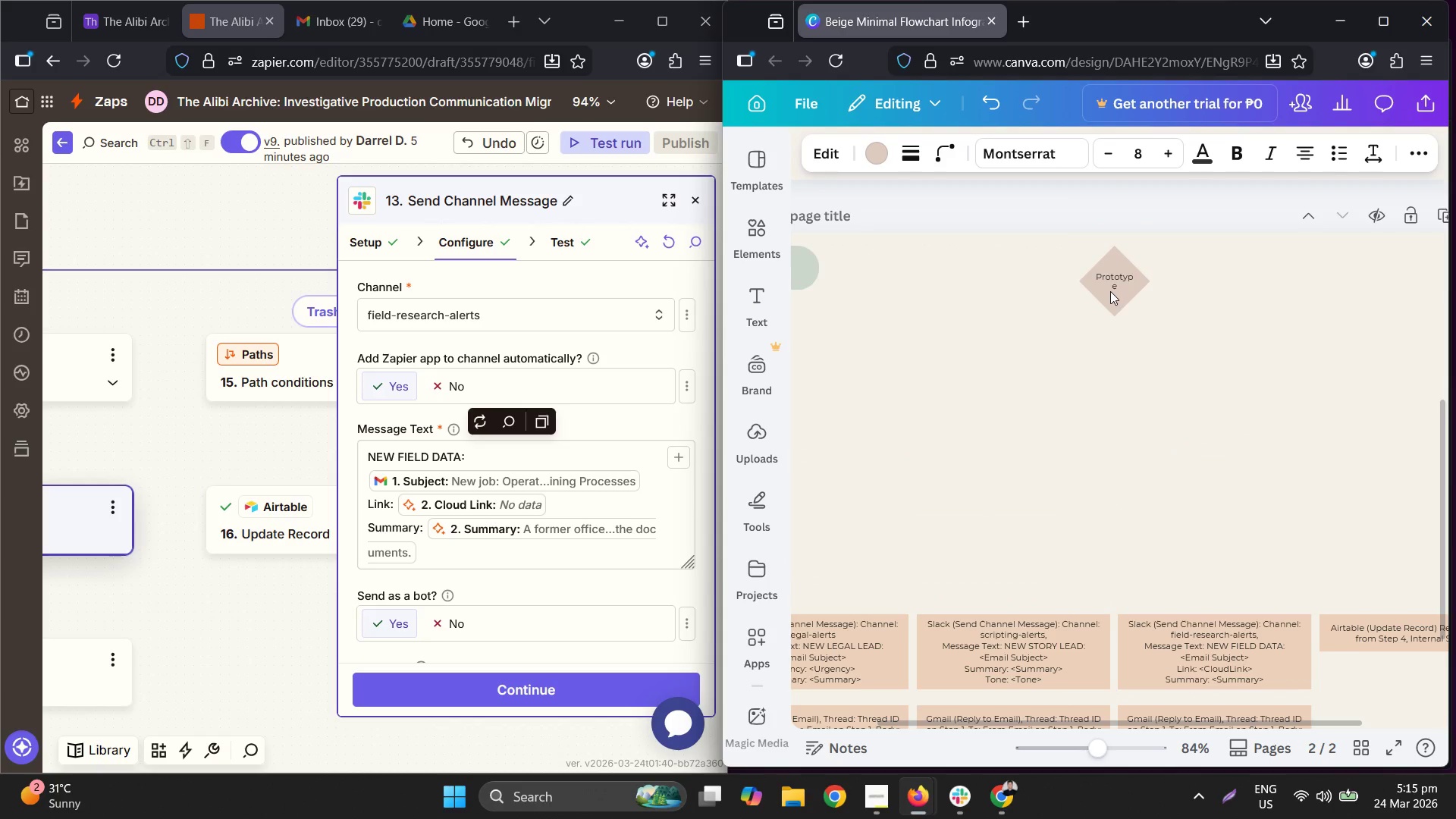 
key(ArrowLeft)
 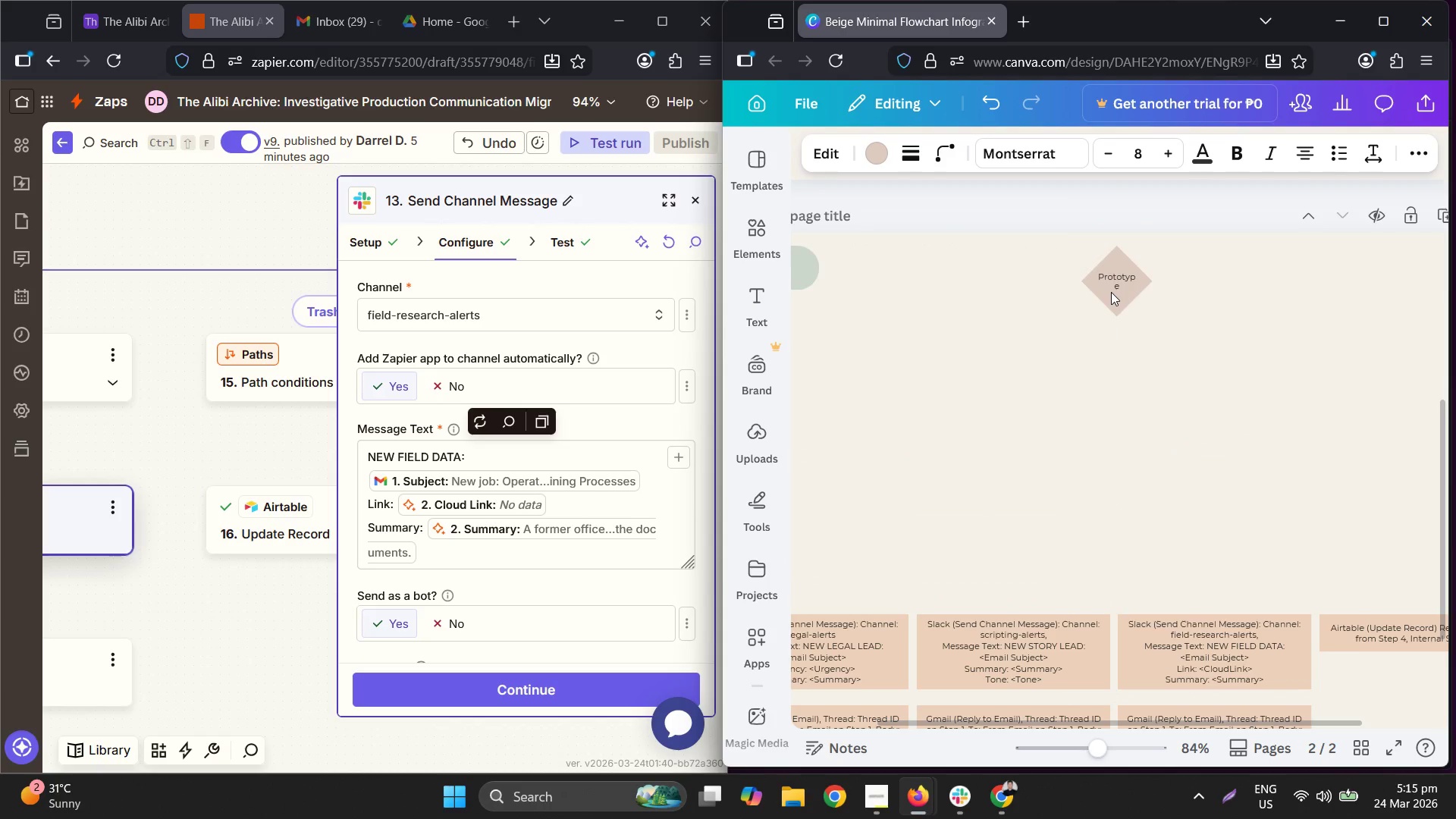 
key(ArrowLeft)
 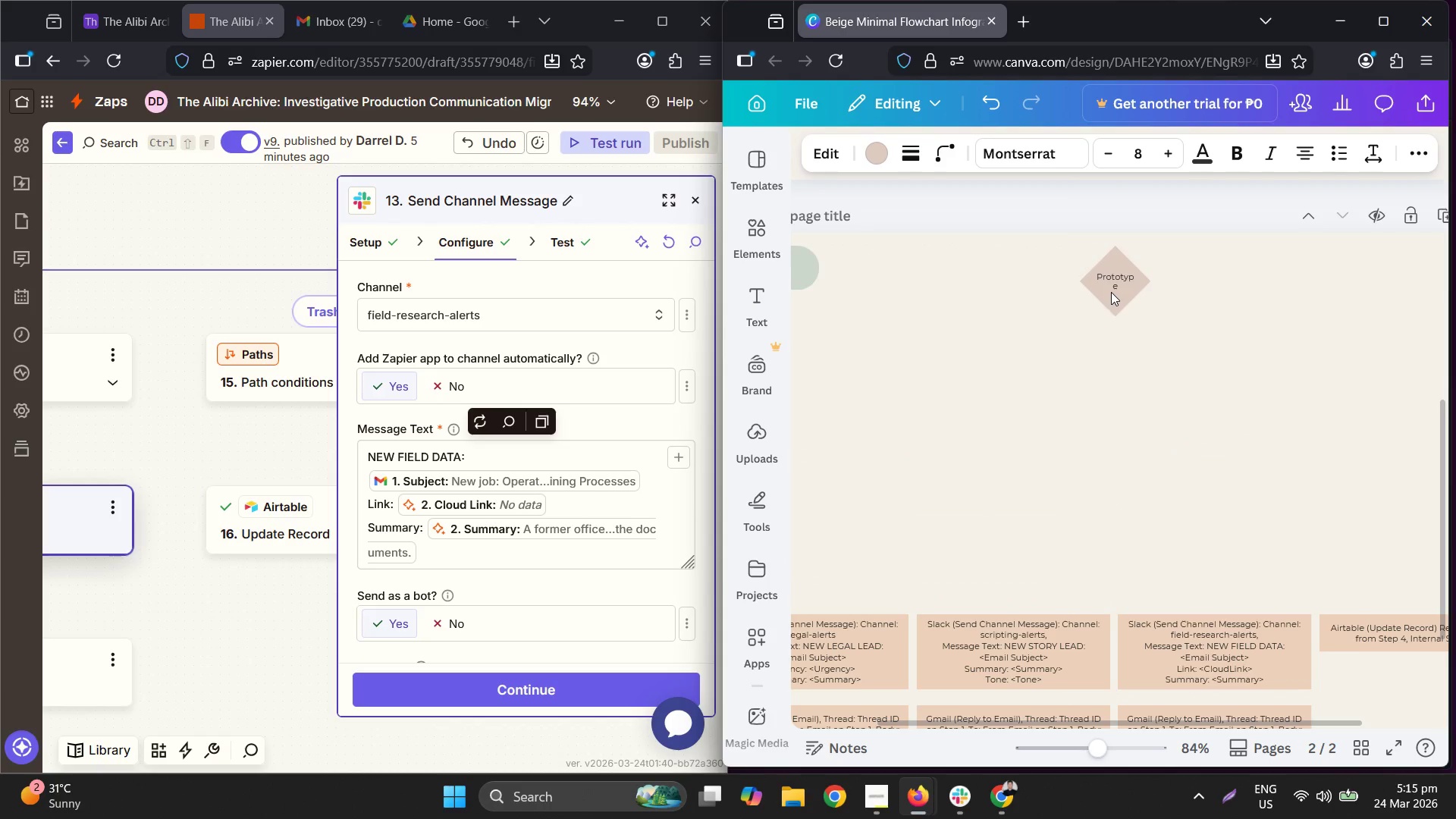 
key(ArrowLeft)
 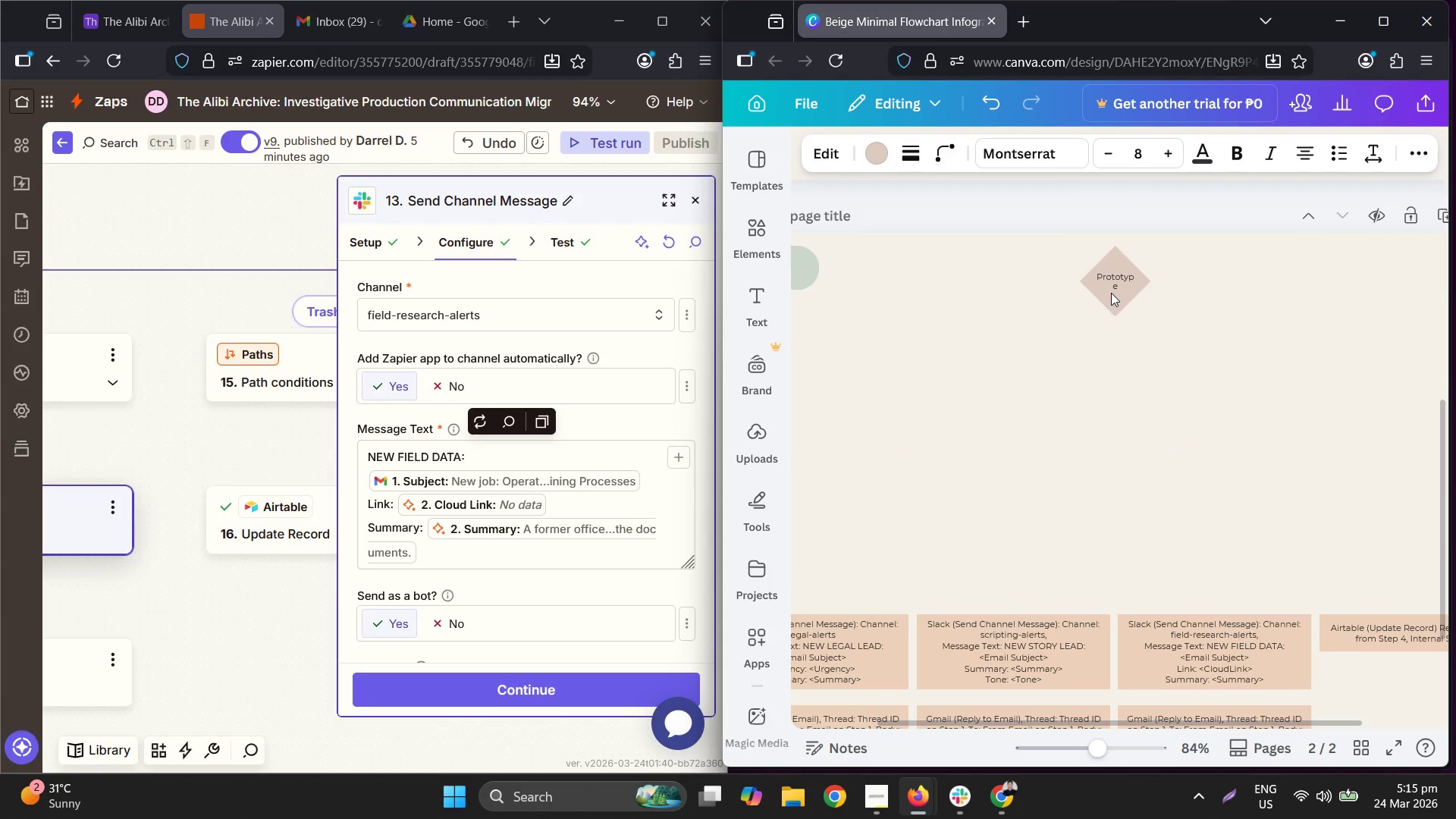 
key(ArrowLeft)
 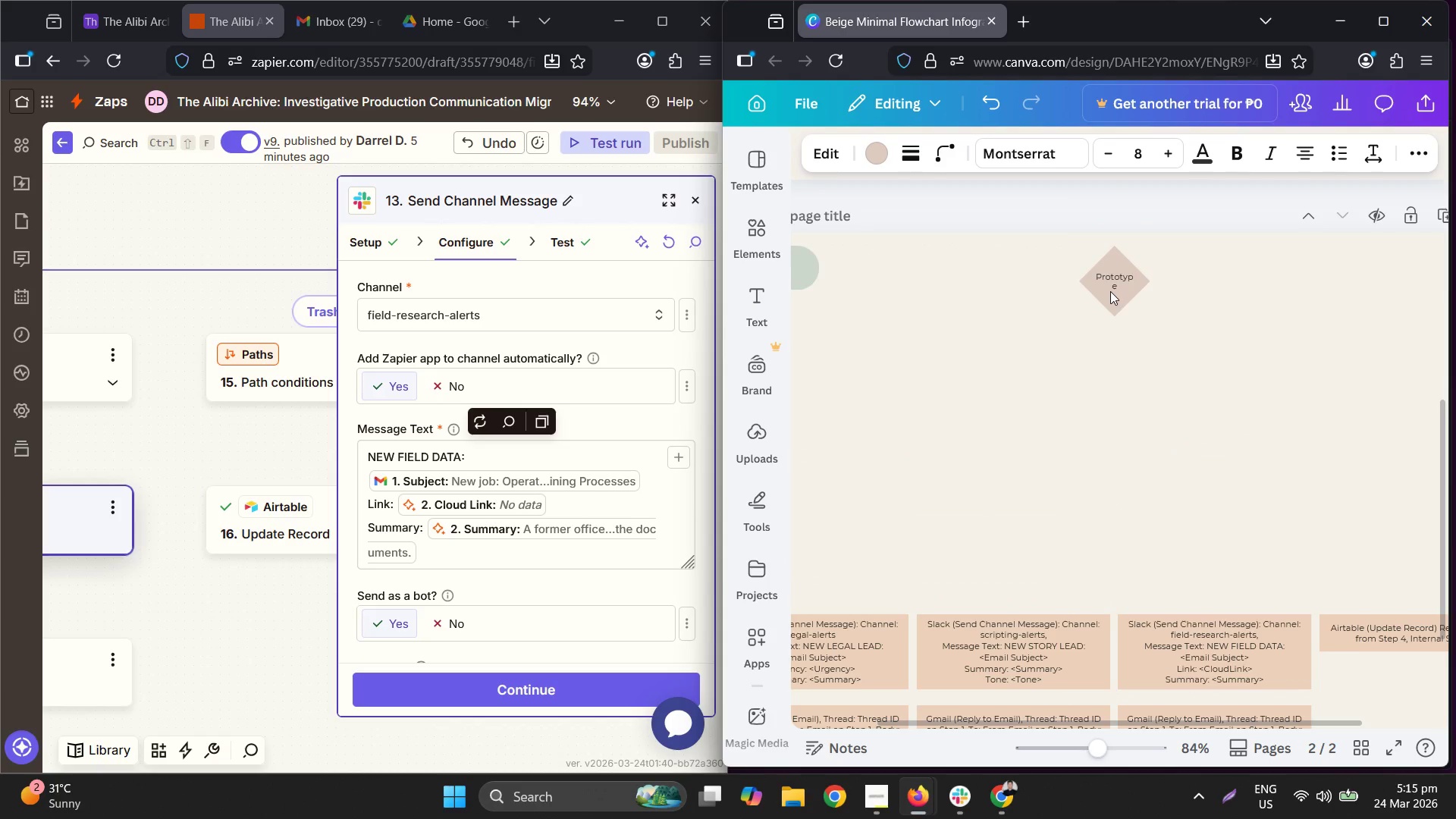 
left_click_drag(start_coordinate=[1110, 291], to_coordinate=[1111, 558])
 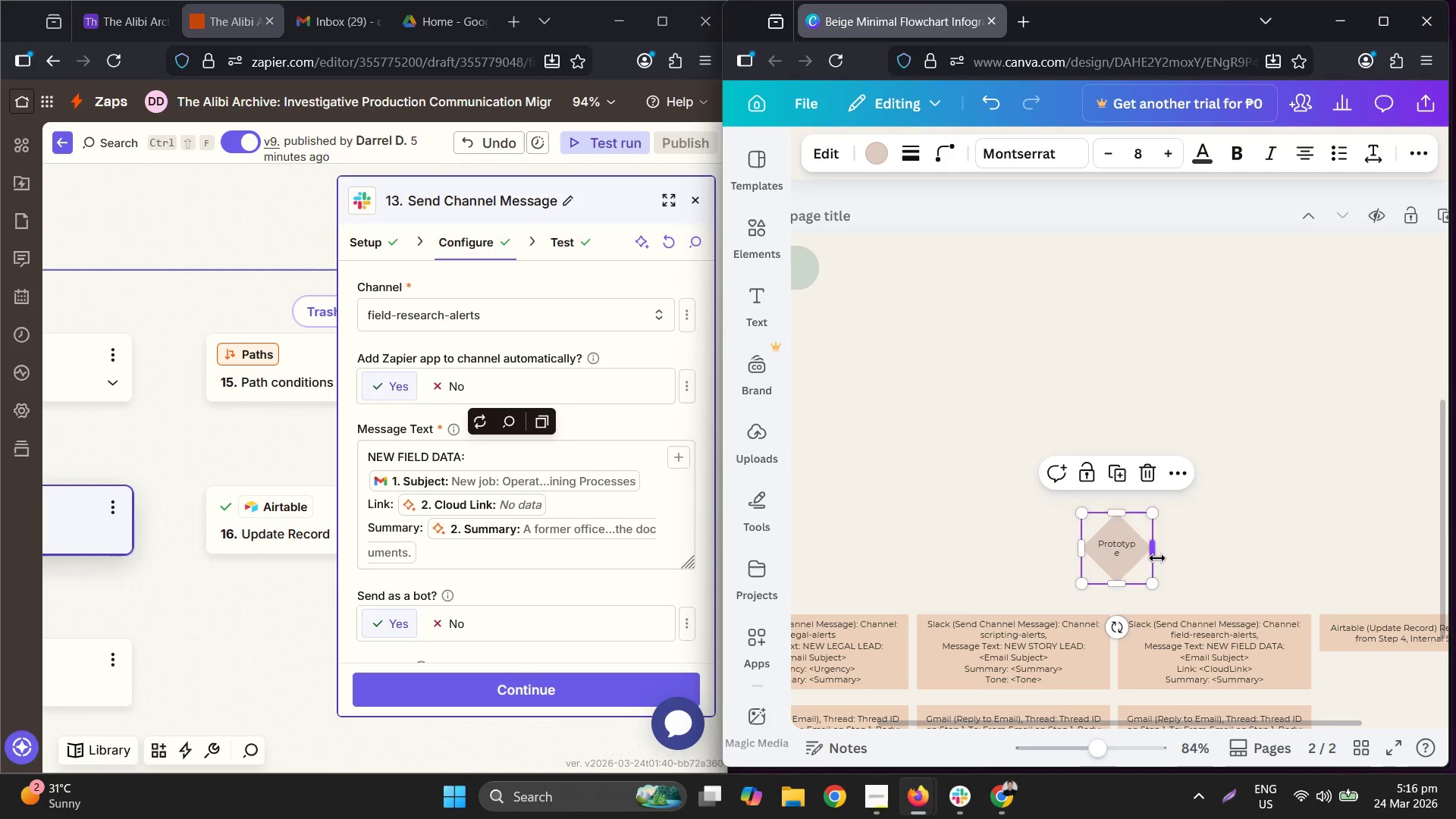 
key(ArrowLeft)
 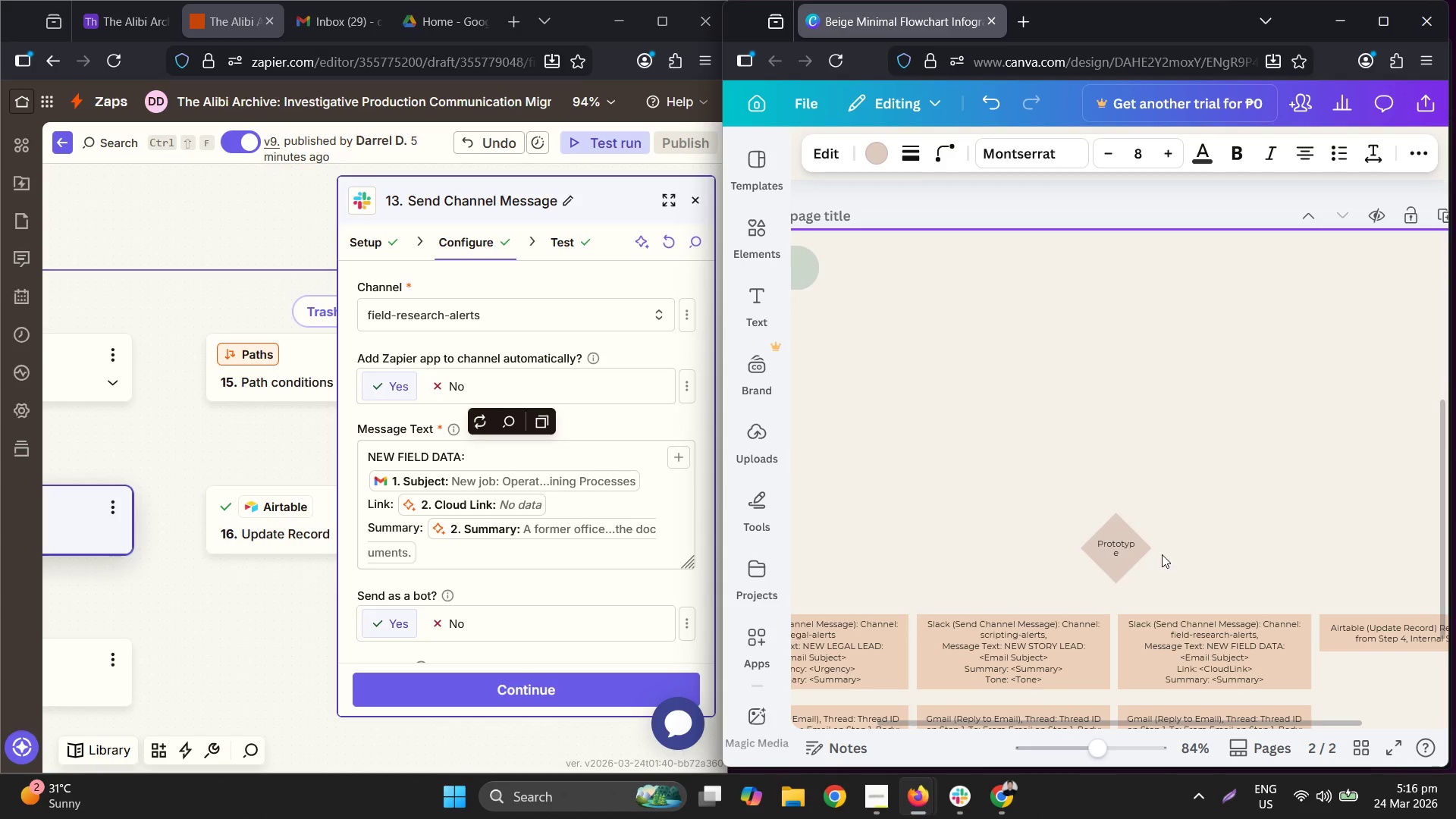 
key(ArrowLeft)
 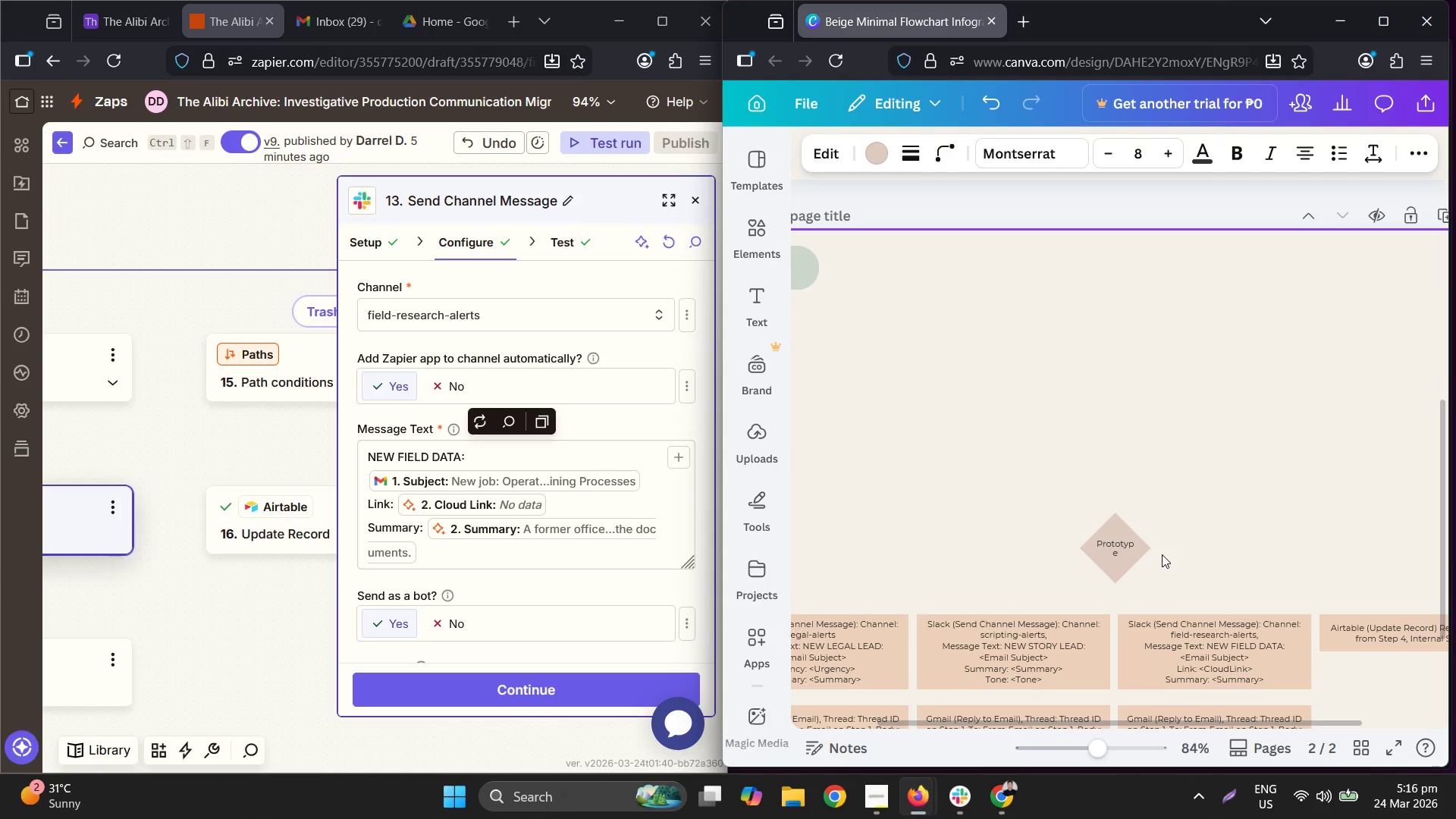 
key(ArrowLeft)
 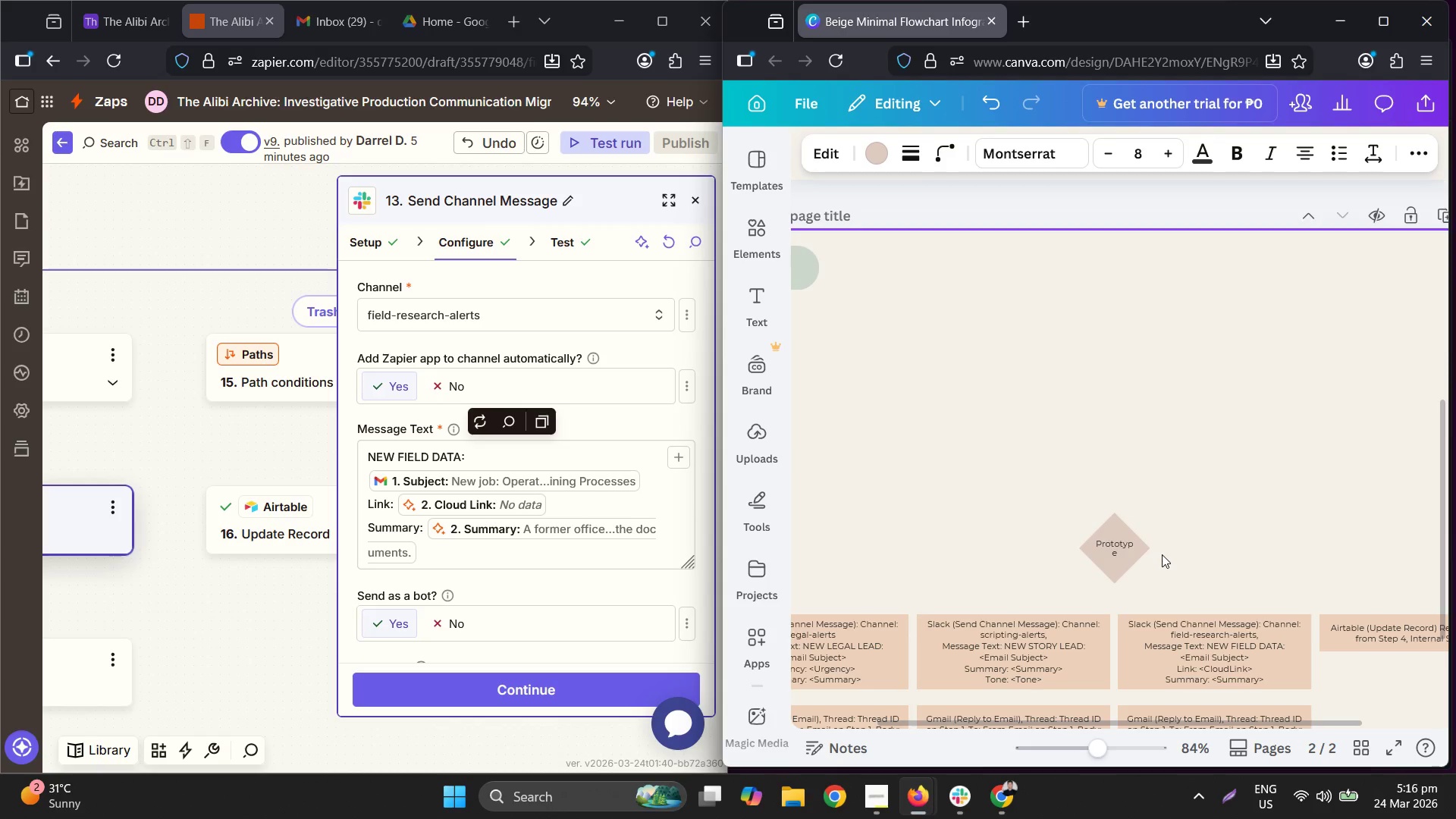 
key(ArrowLeft)
 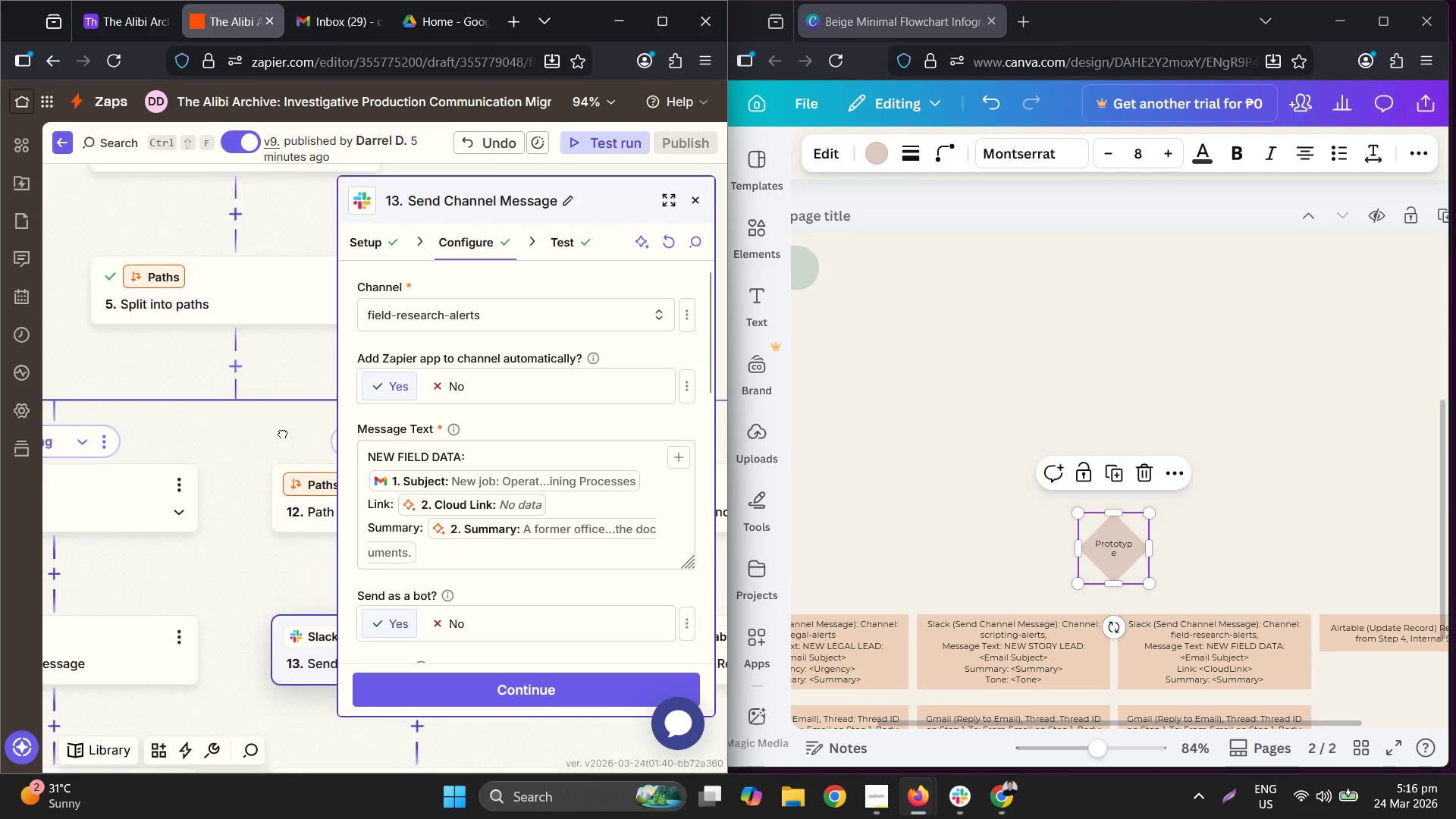 
left_click([152, 369])
 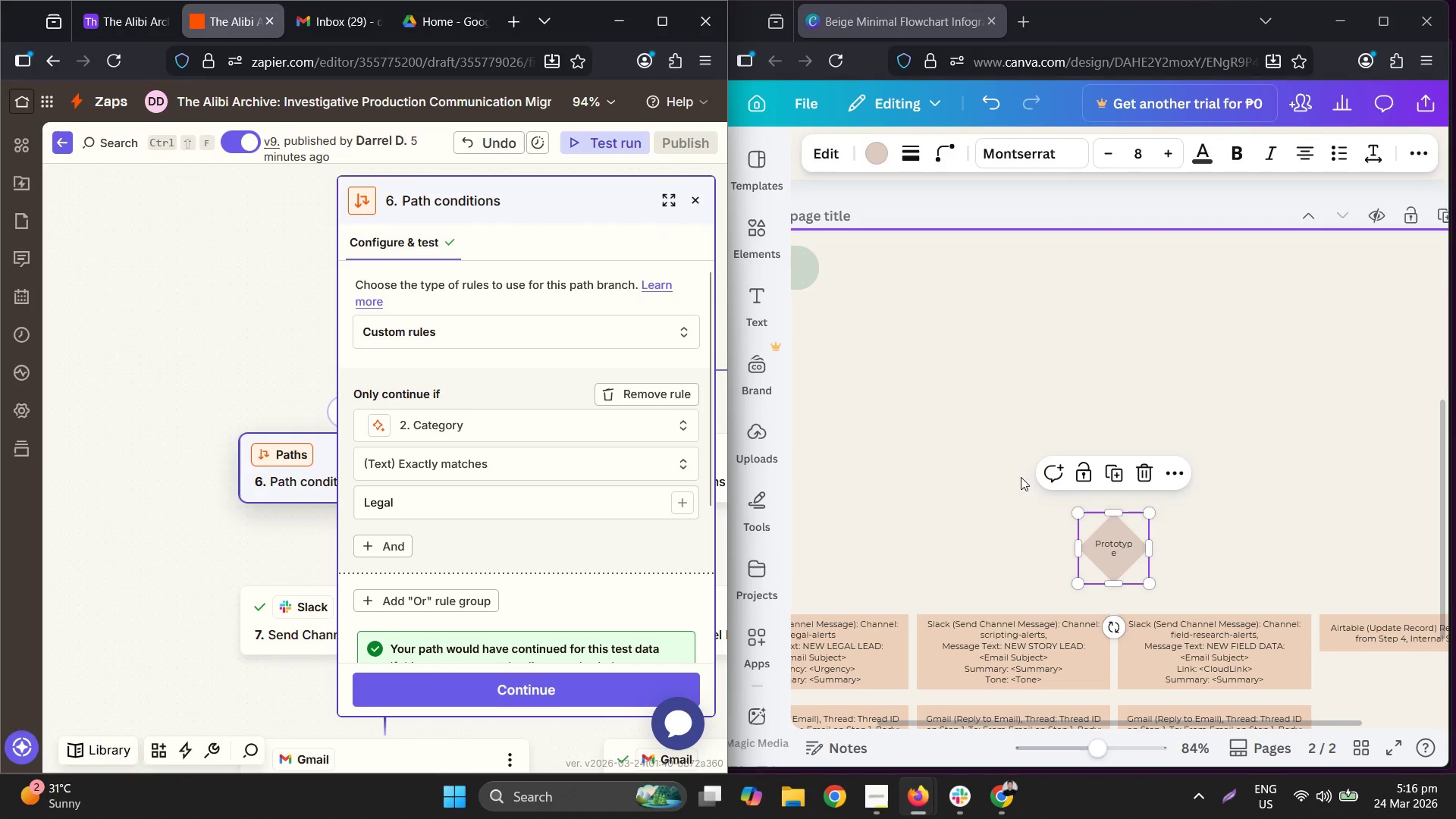 
double_click([1116, 551])
 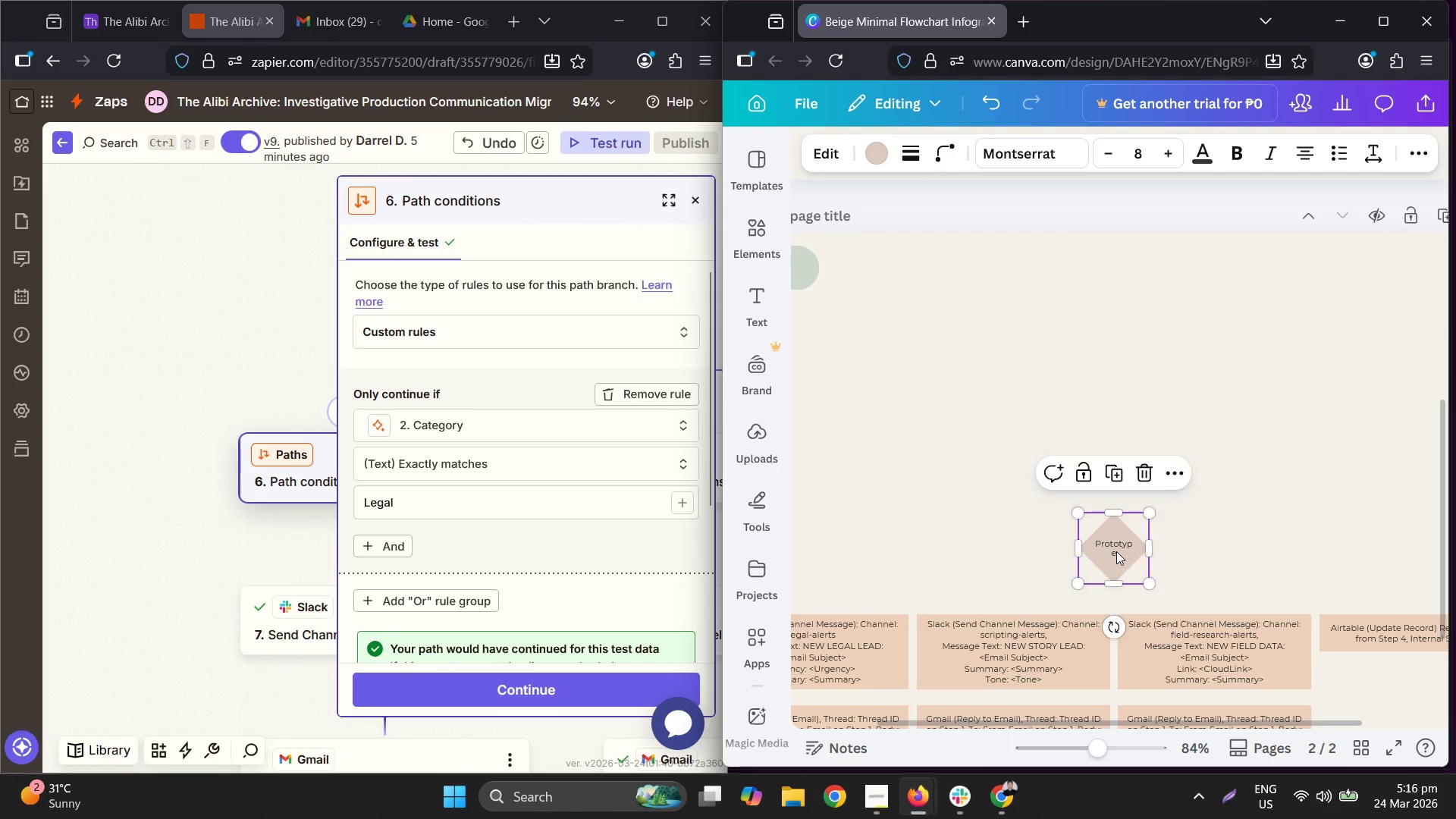 
triple_click([1116, 551])
 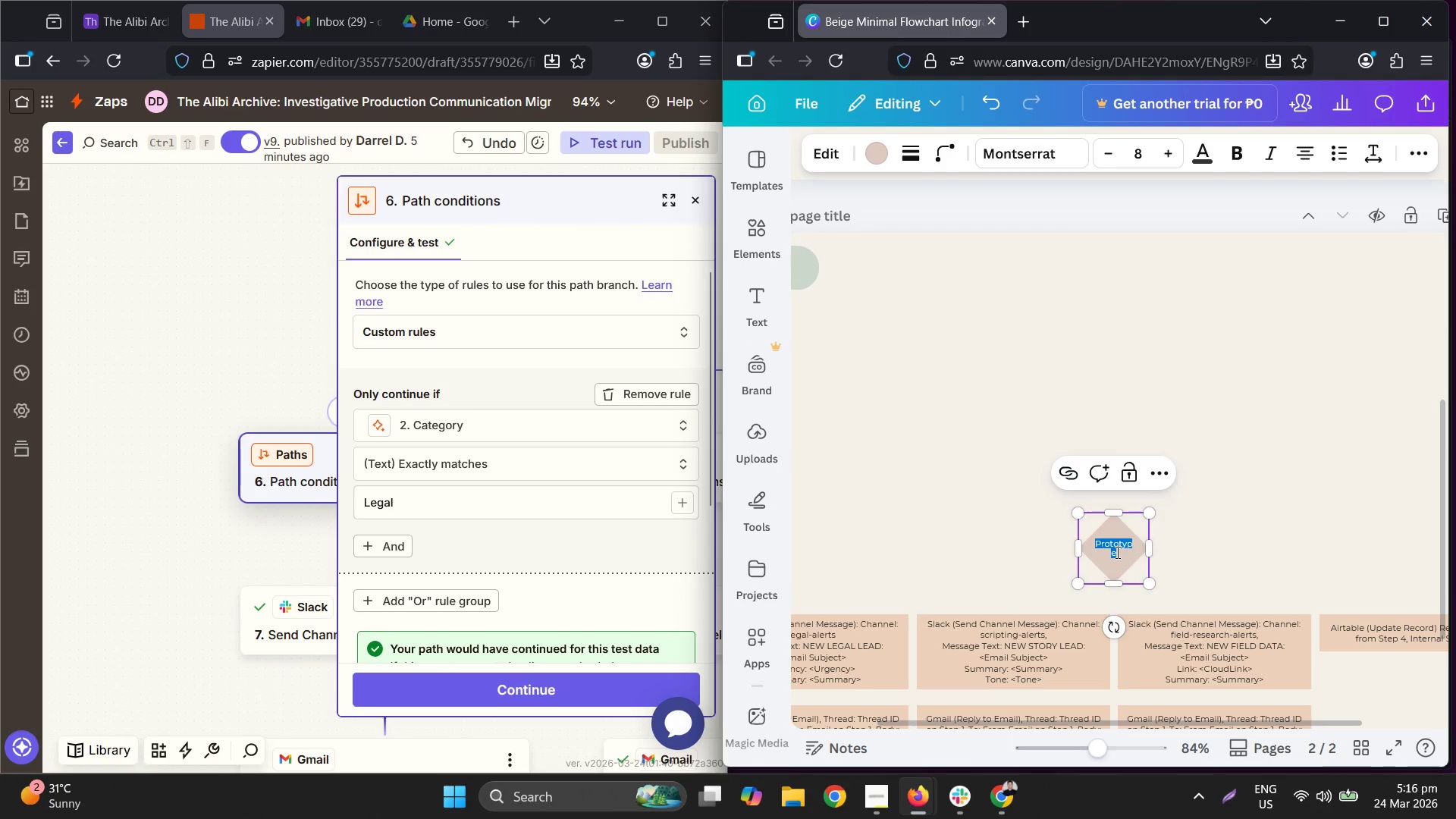 
type(Category?)
 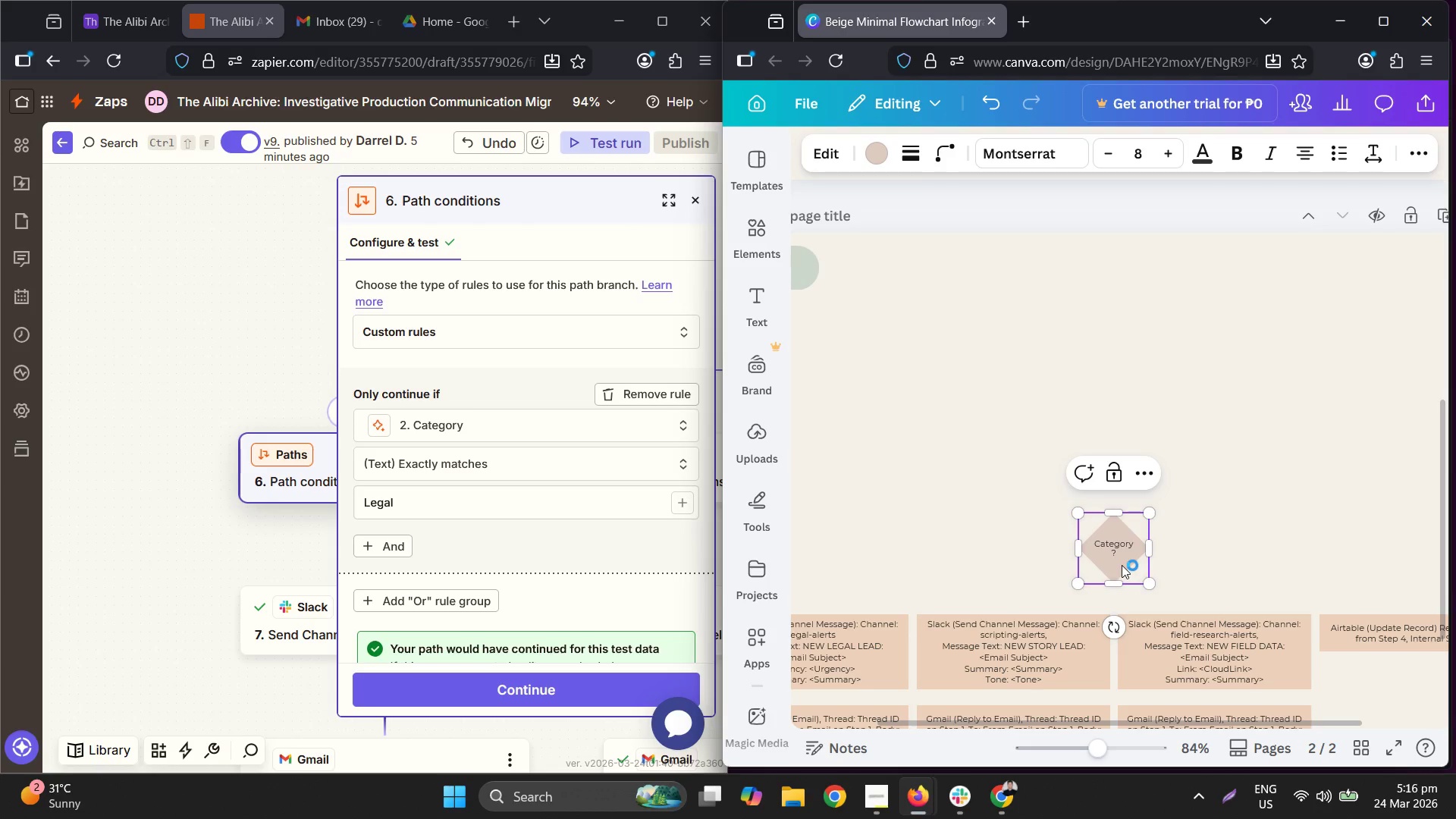 
left_click_drag(start_coordinate=[1147, 548], to_coordinate=[1159, 548])
 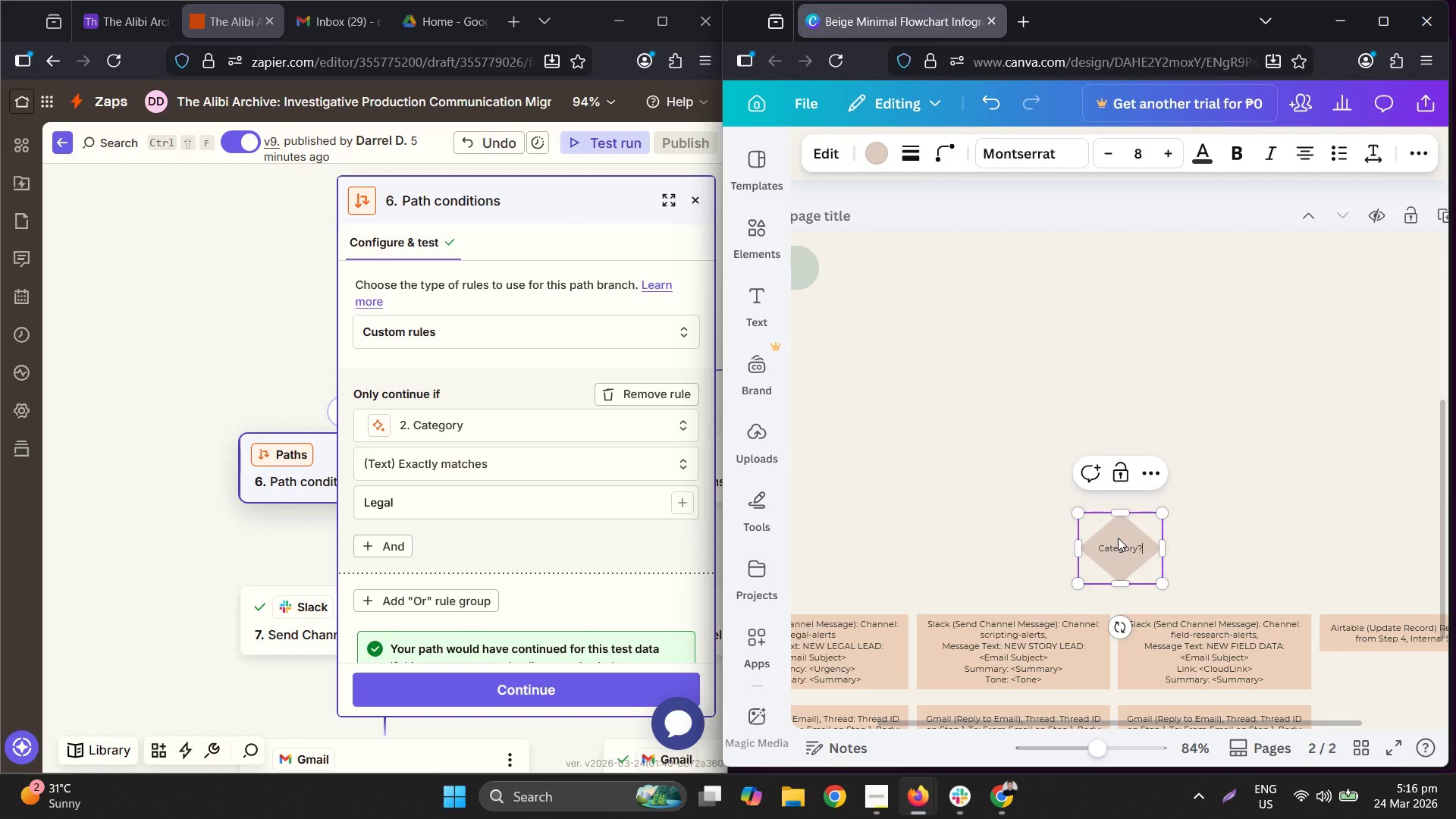 
left_click_drag(start_coordinate=[1118, 538], to_coordinate=[1117, 541])
 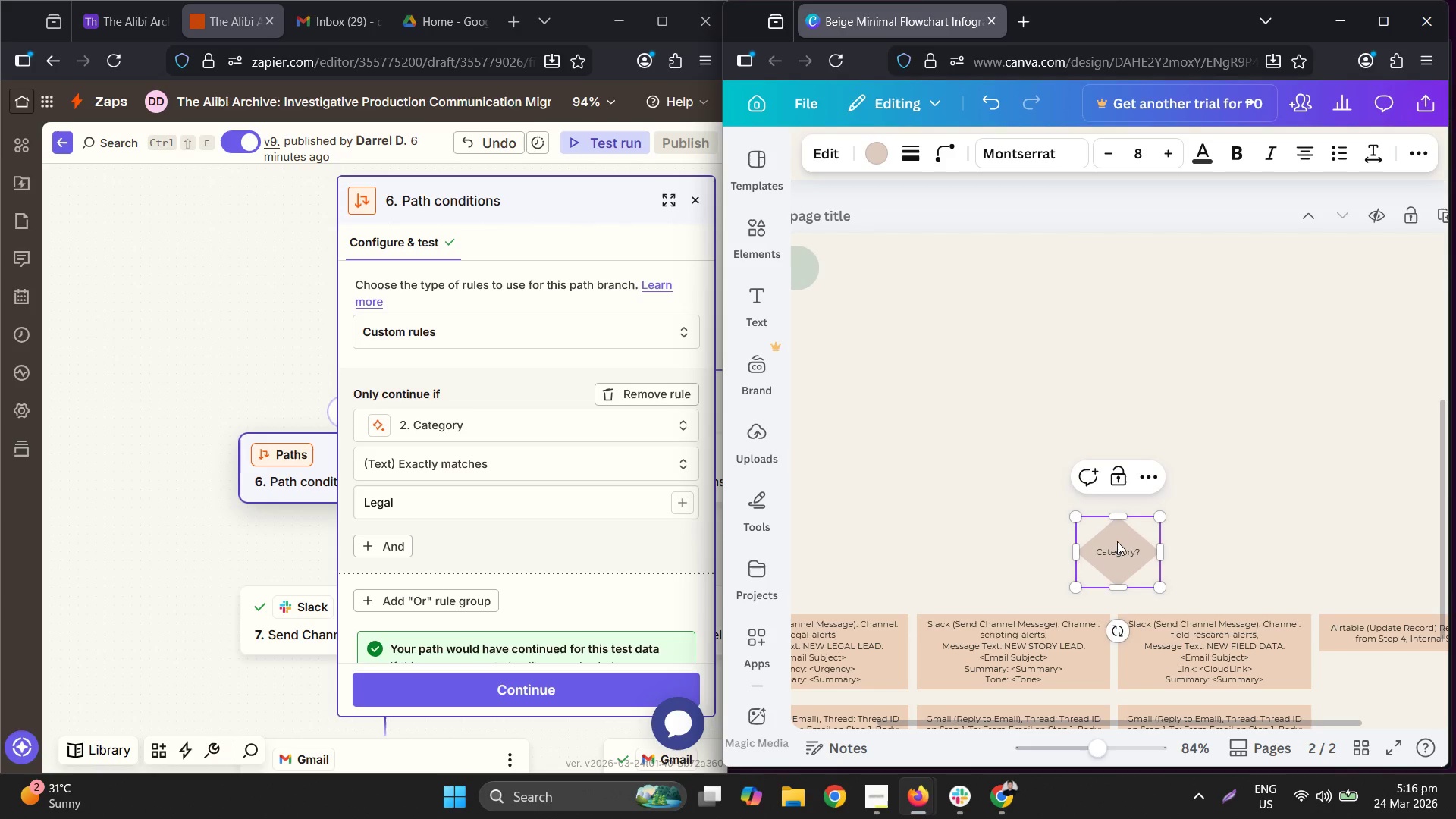 
key(ArrowLeft)
 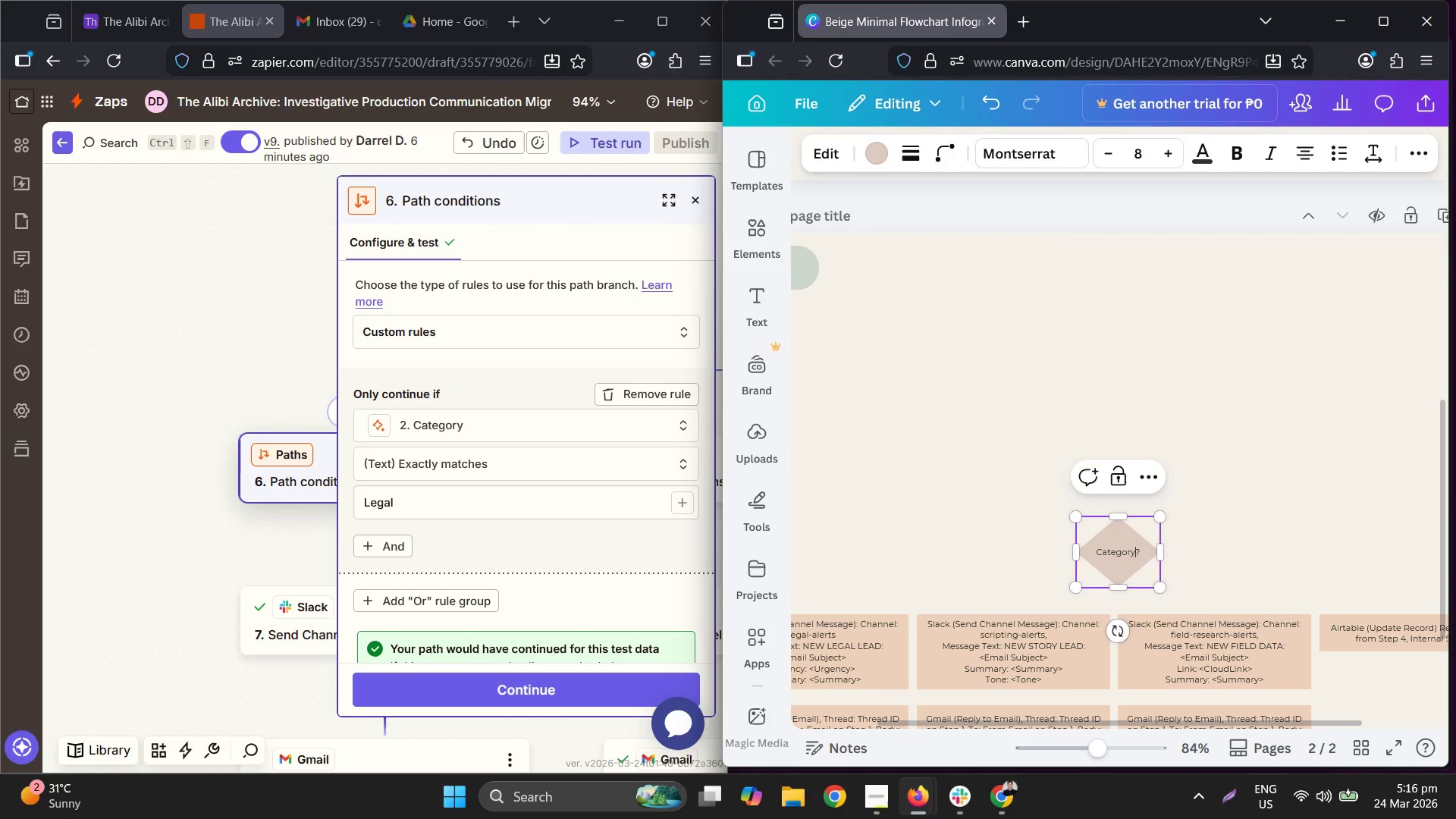 
key(ArrowLeft)
 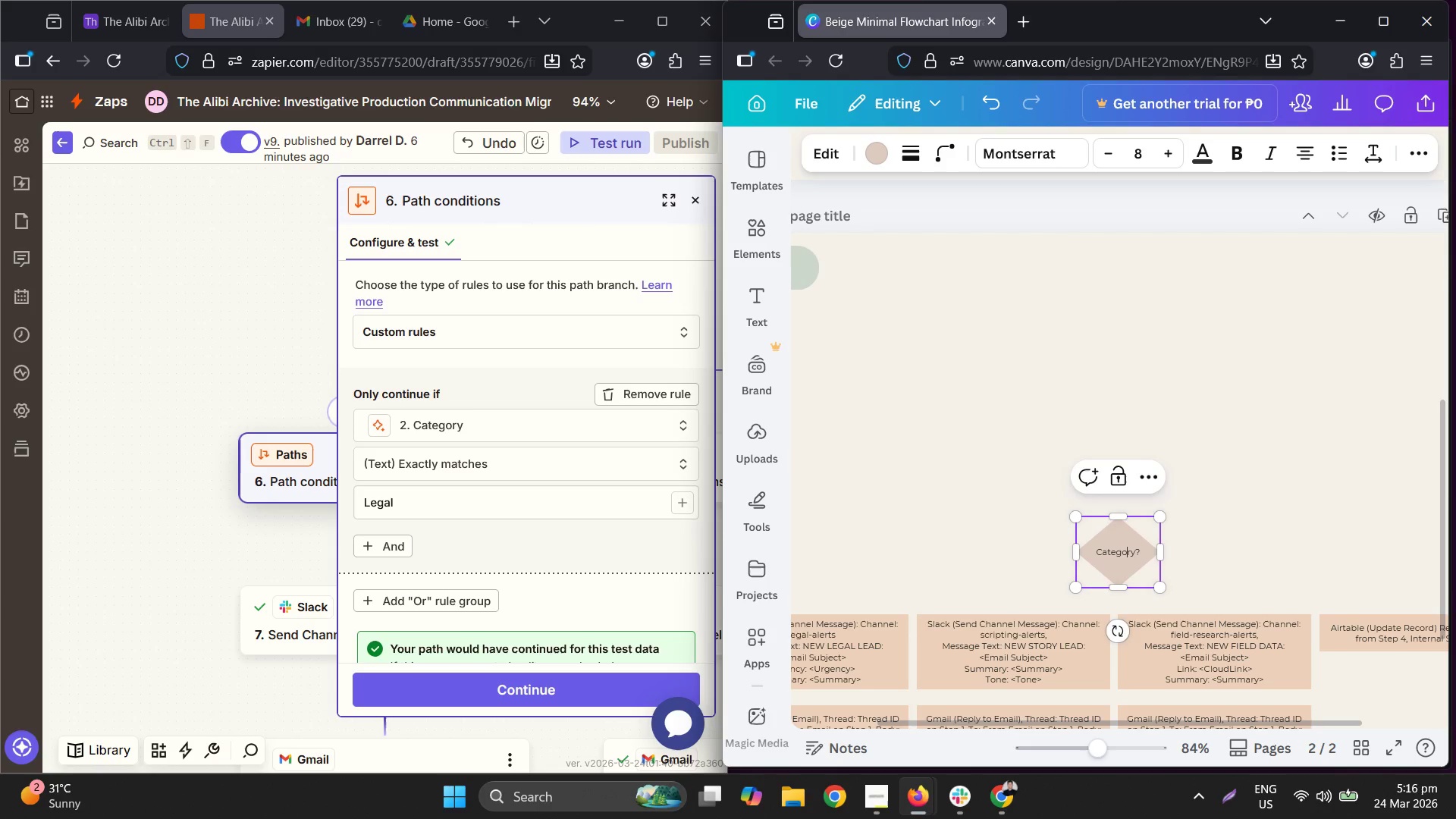 
hold_key(key=ArrowLeft, duration=0.88)
 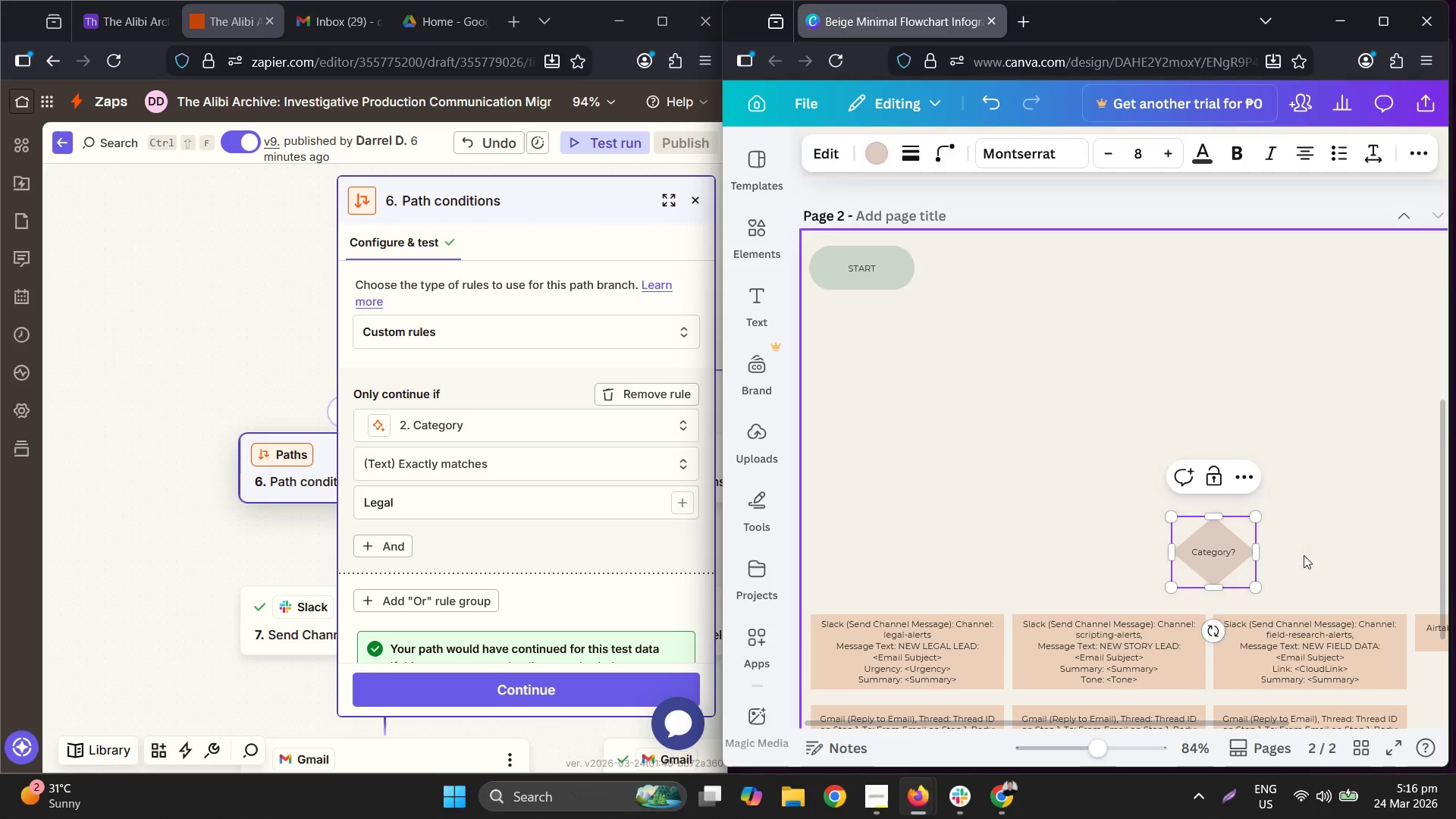 
double_click([1216, 554])
 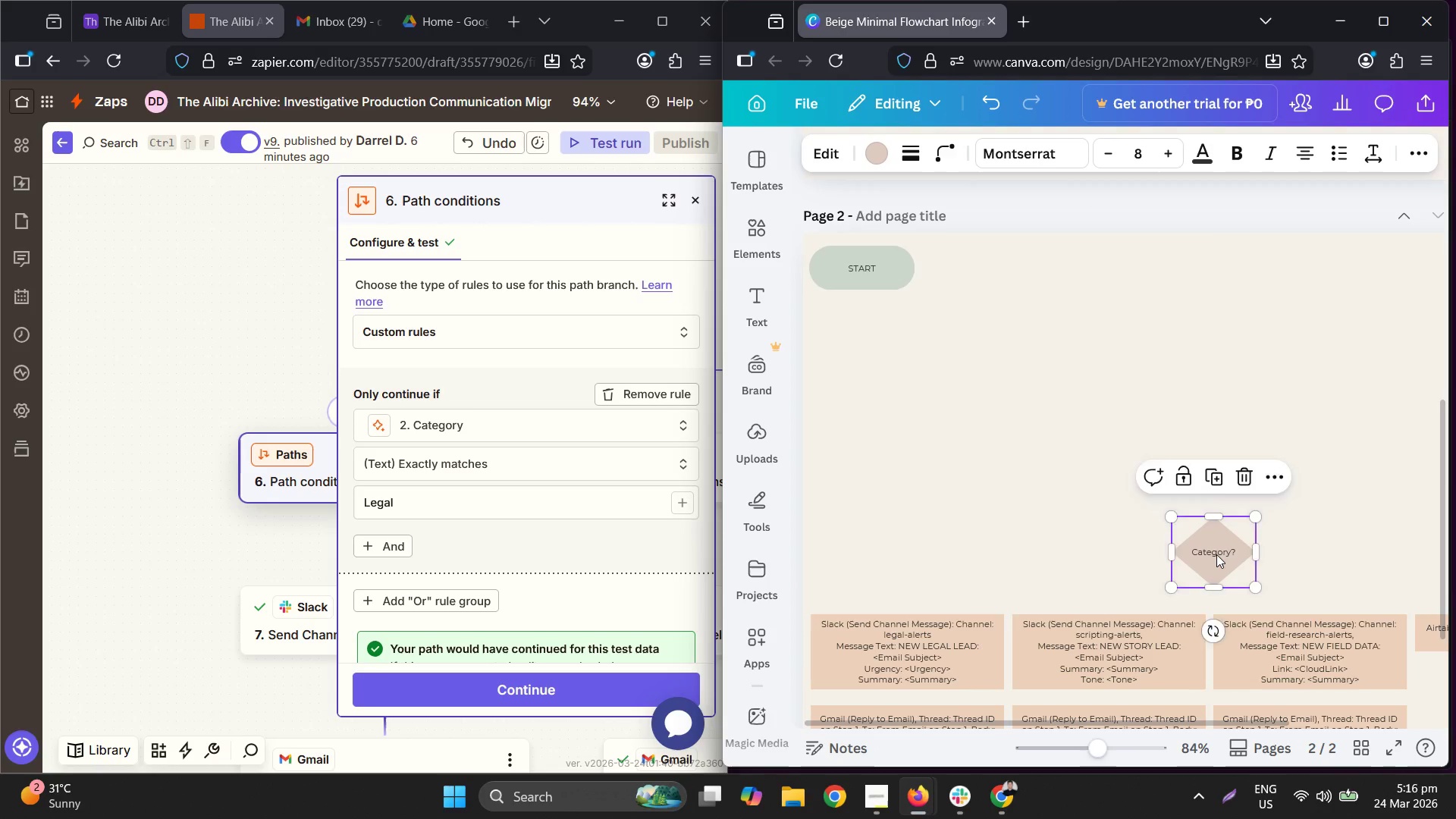 
hold_key(key=ArrowLeft, duration=0.45)
 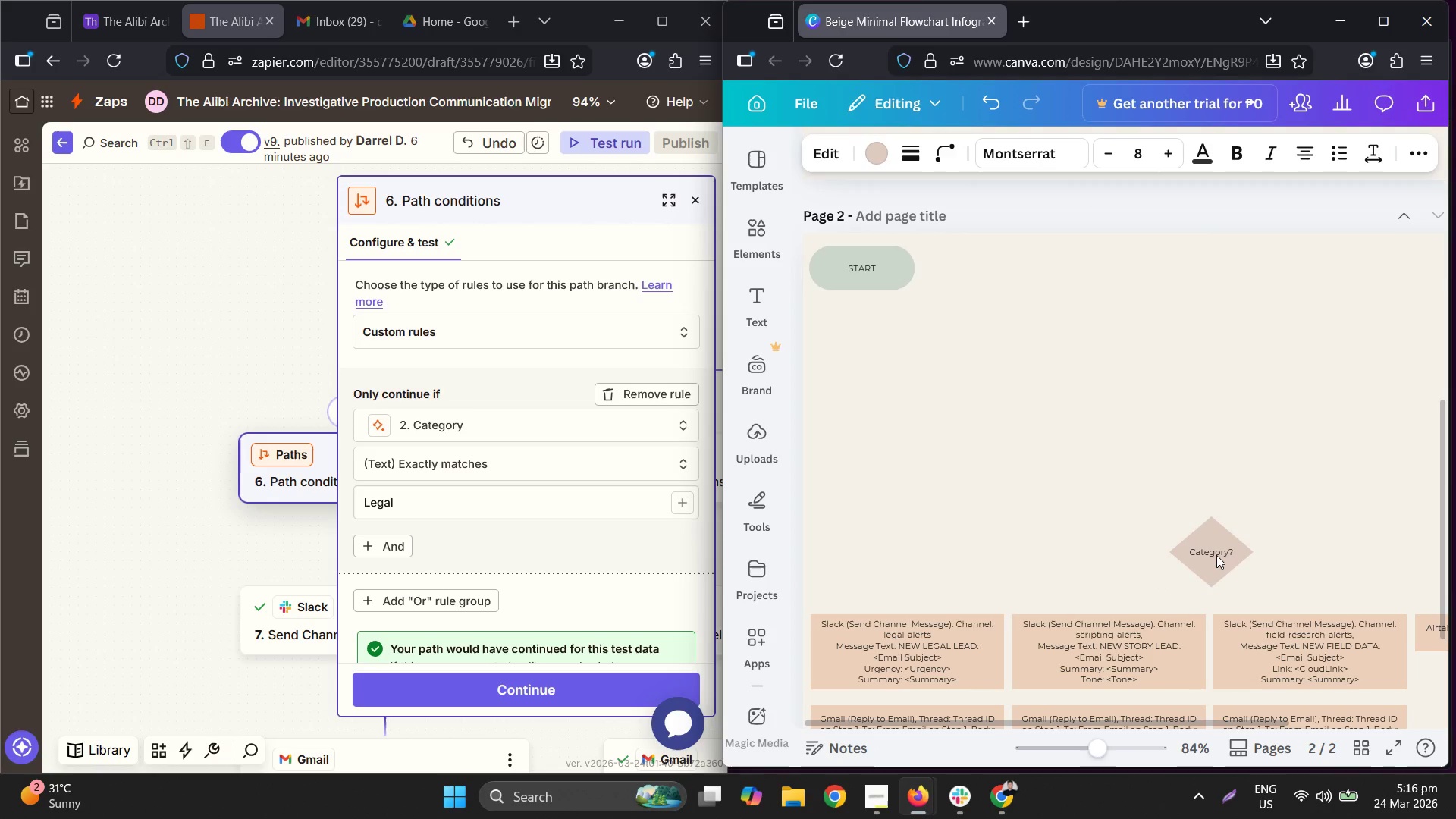 
key(ArrowLeft)
 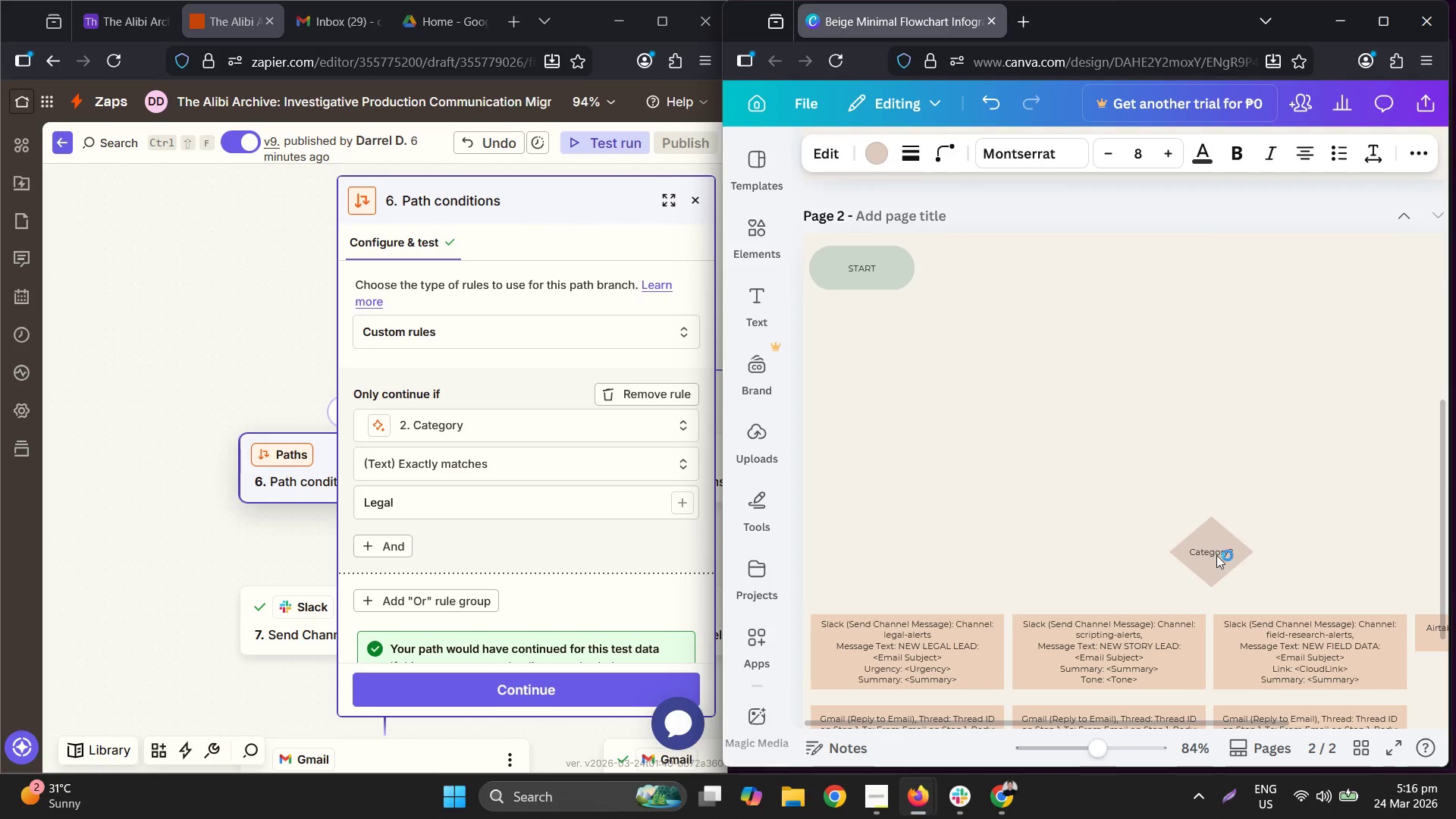 
key(ArrowLeft)
 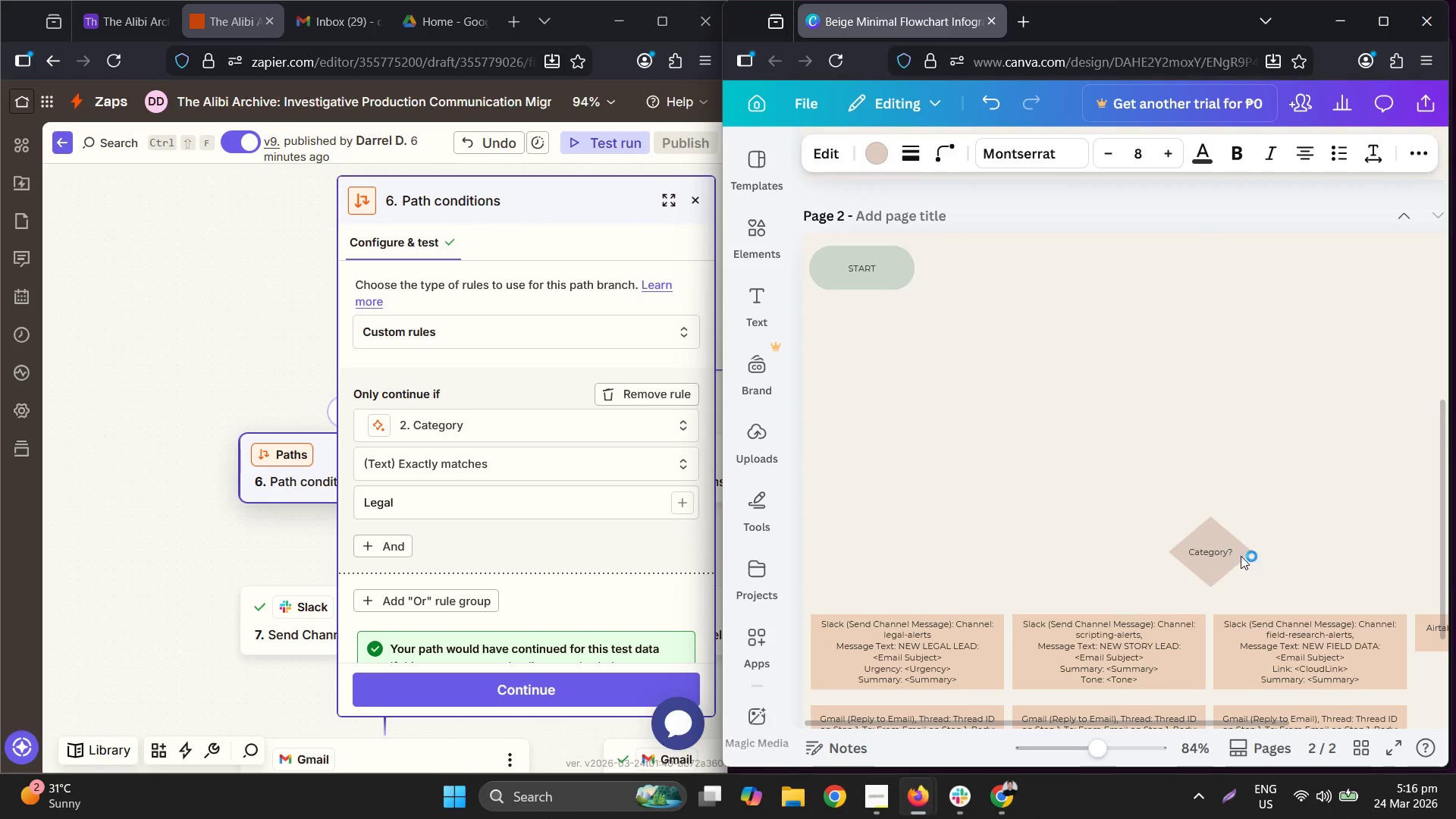 
key(ArrowLeft)
 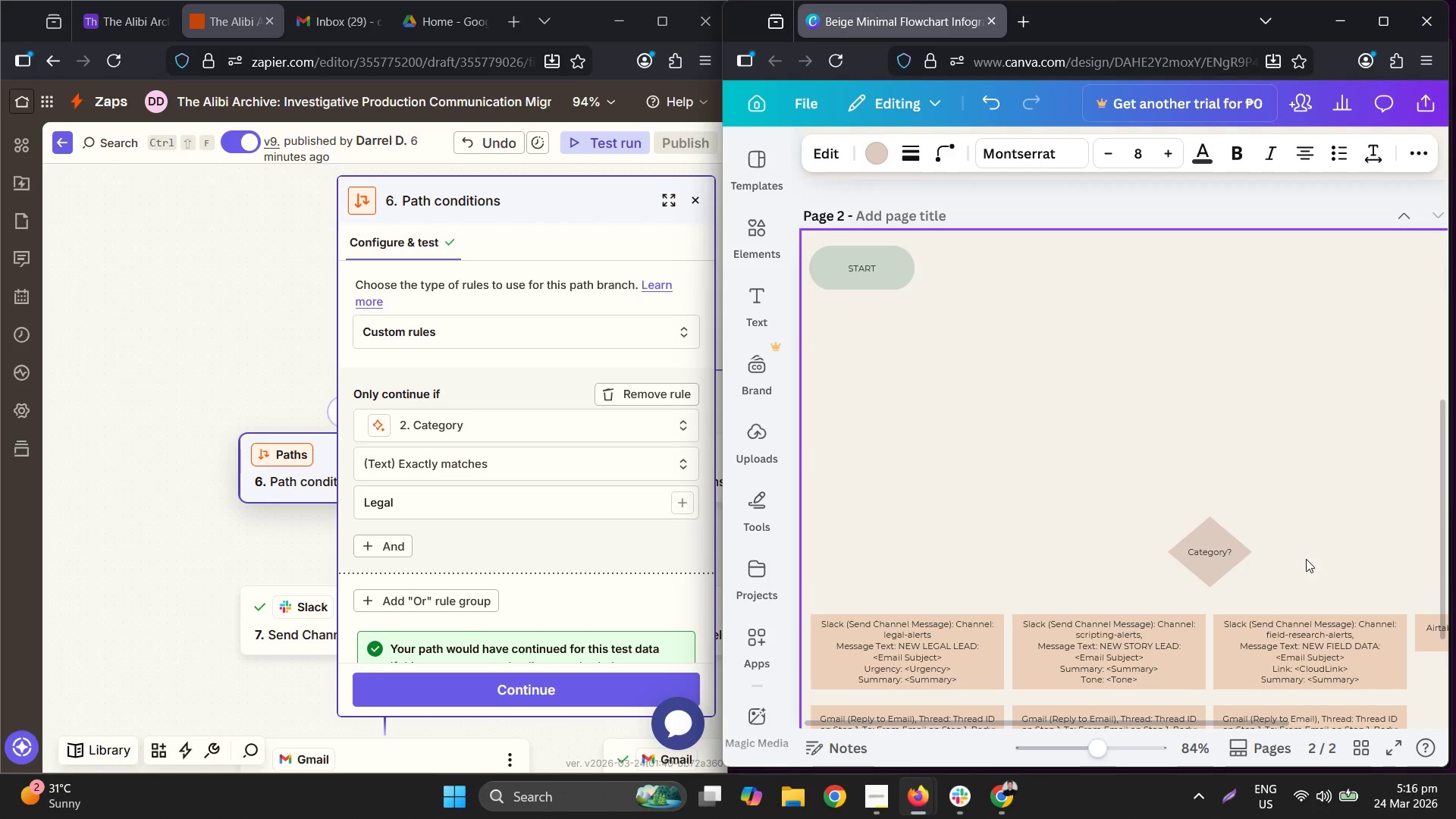 
left_click([1307, 559])
 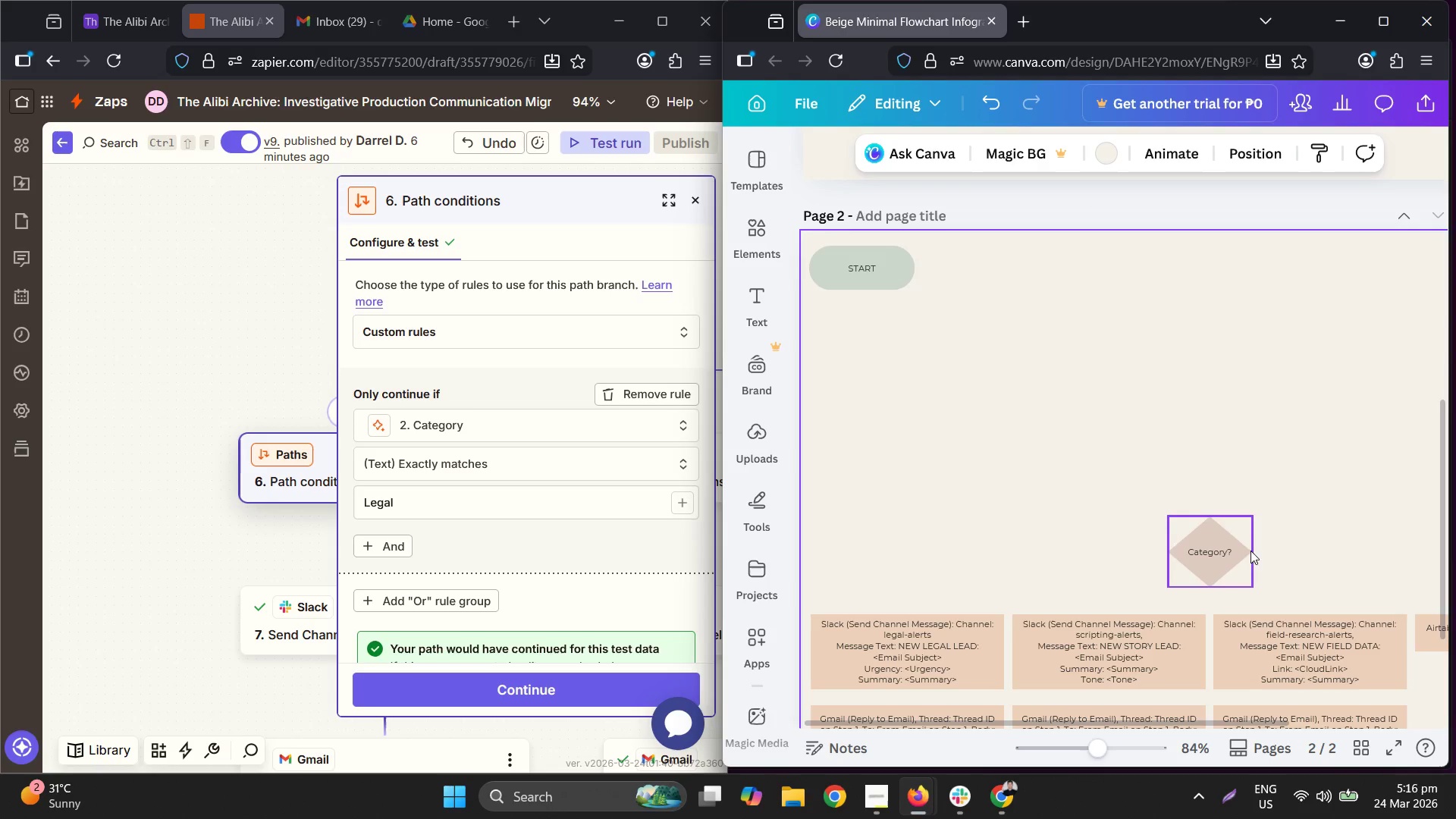 
scroll: coordinate [1133, 350], scroll_direction: up, amount: 5.0
 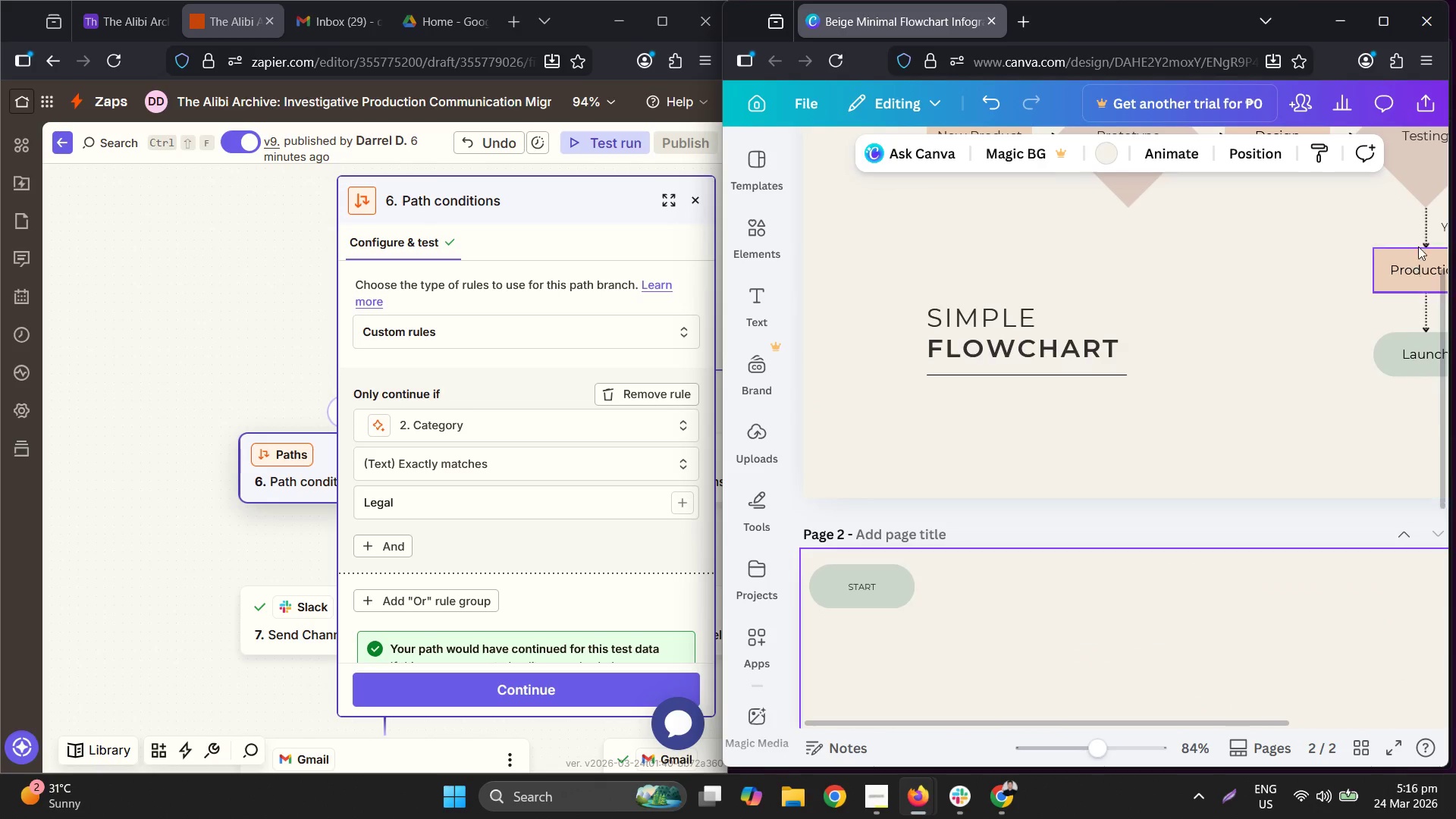 
left_click([1426, 234])
 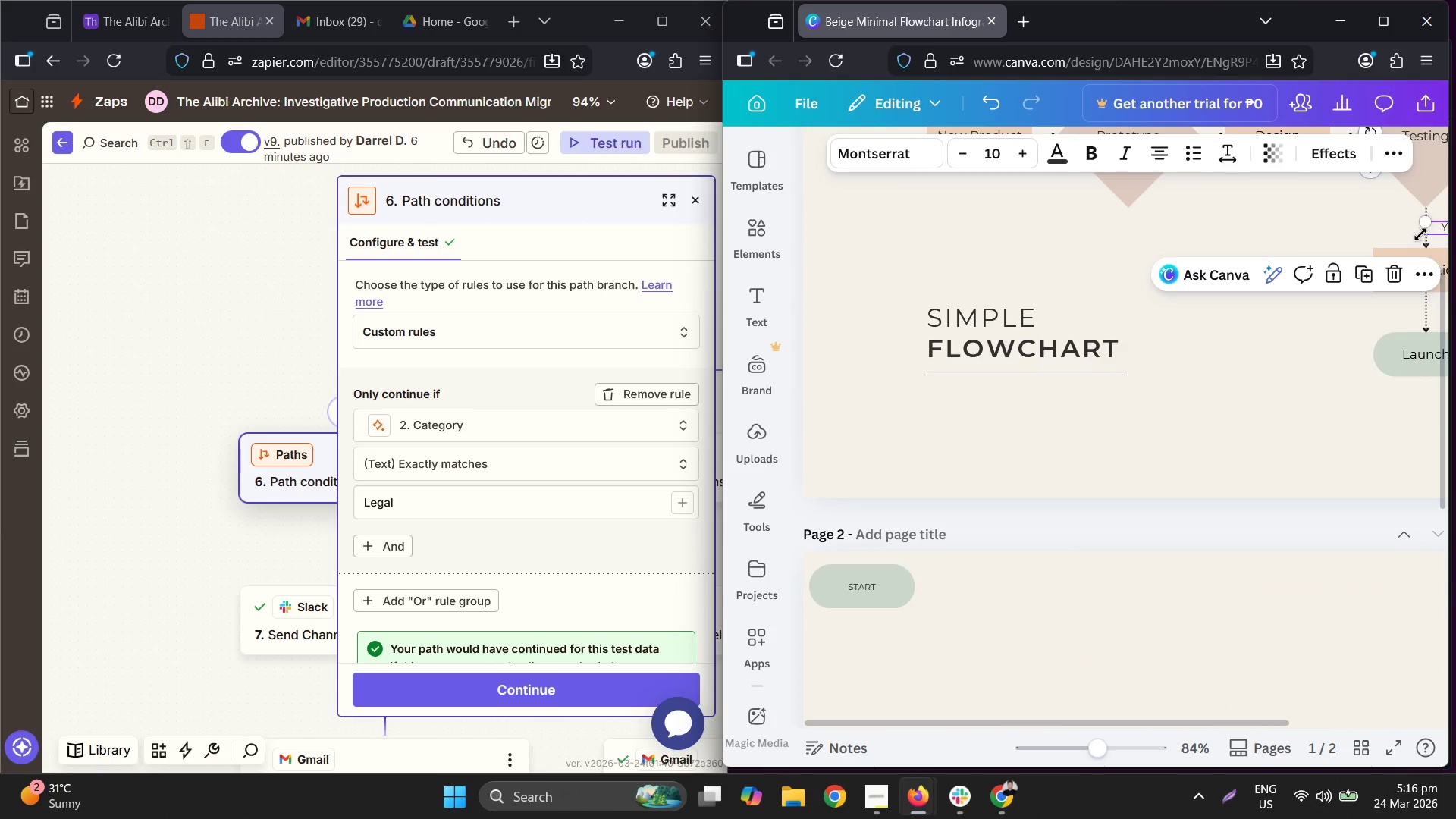 
left_click([1420, 234])
 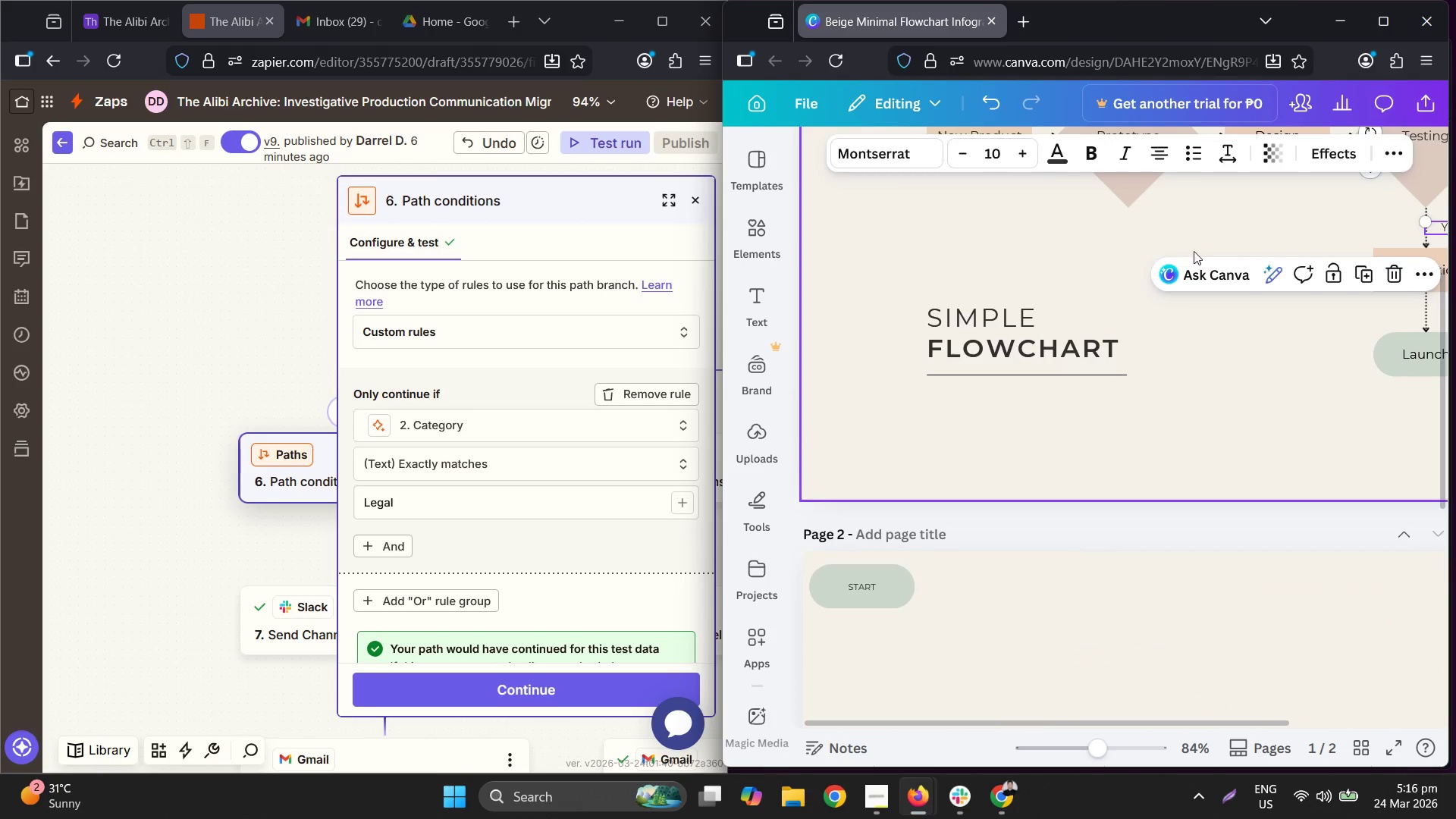 
scroll: coordinate [1206, 259], scroll_direction: up, amount: 4.0
 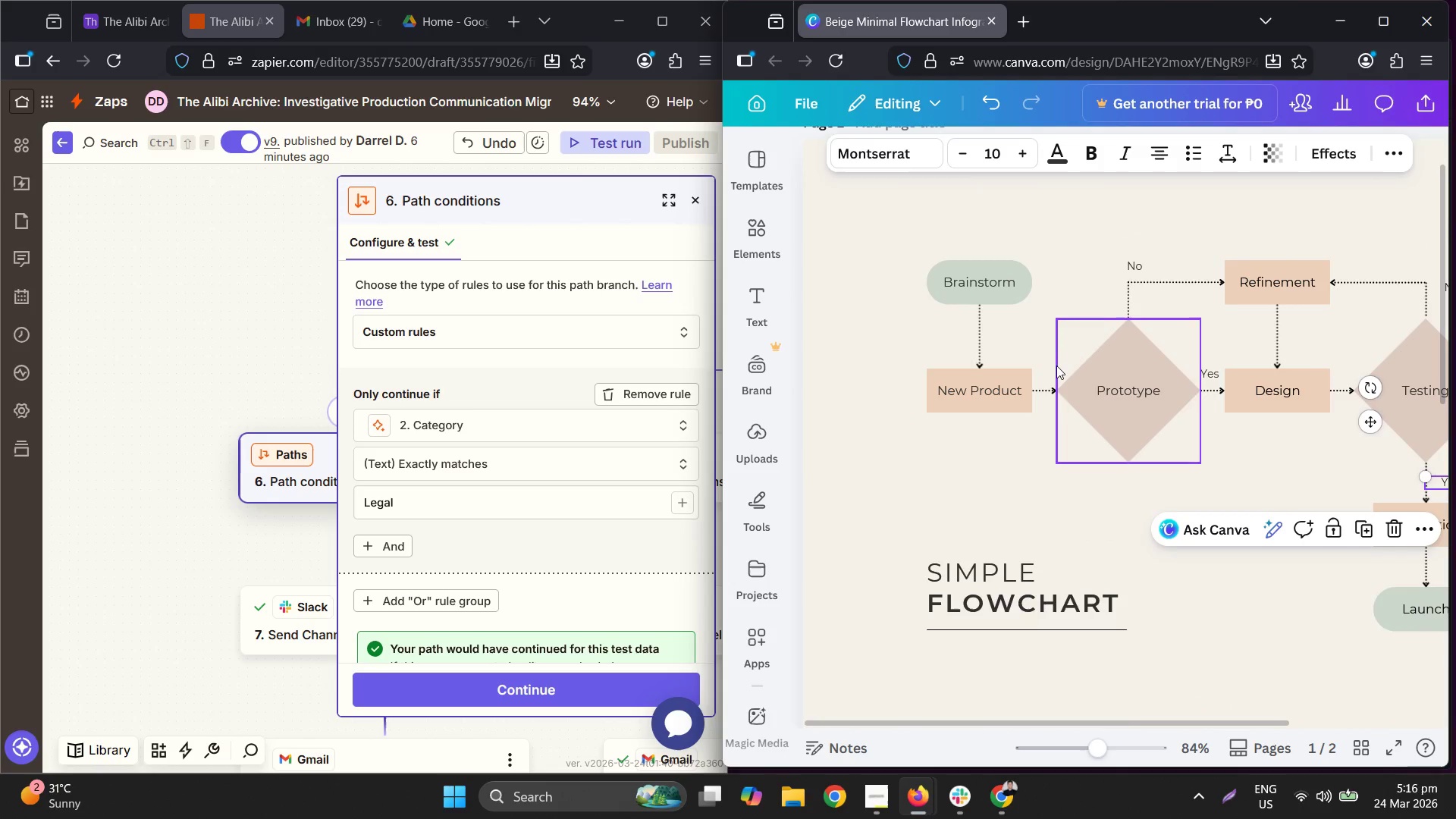 
left_click([984, 324])
 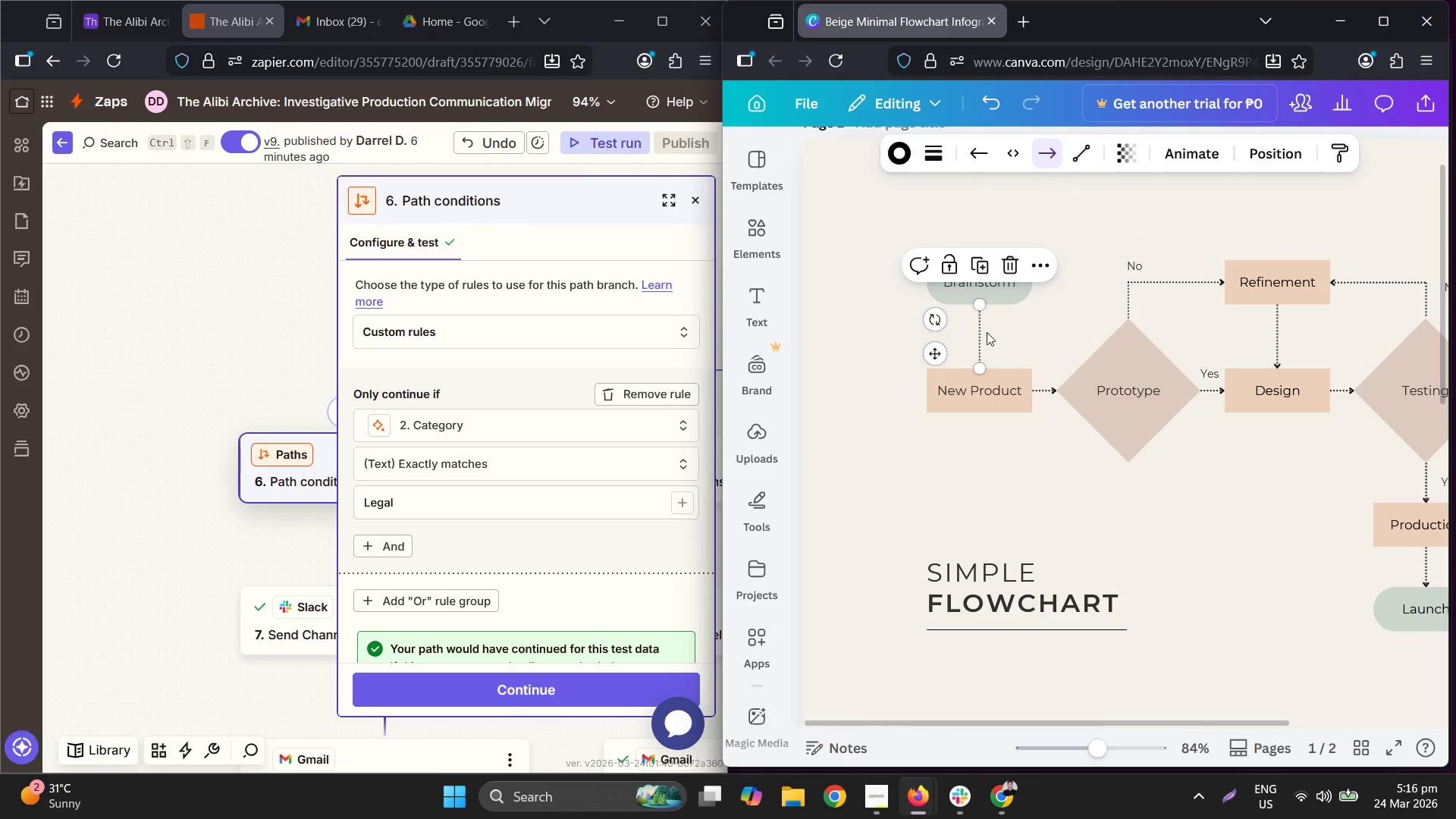 
key(Control+ControlLeft)
 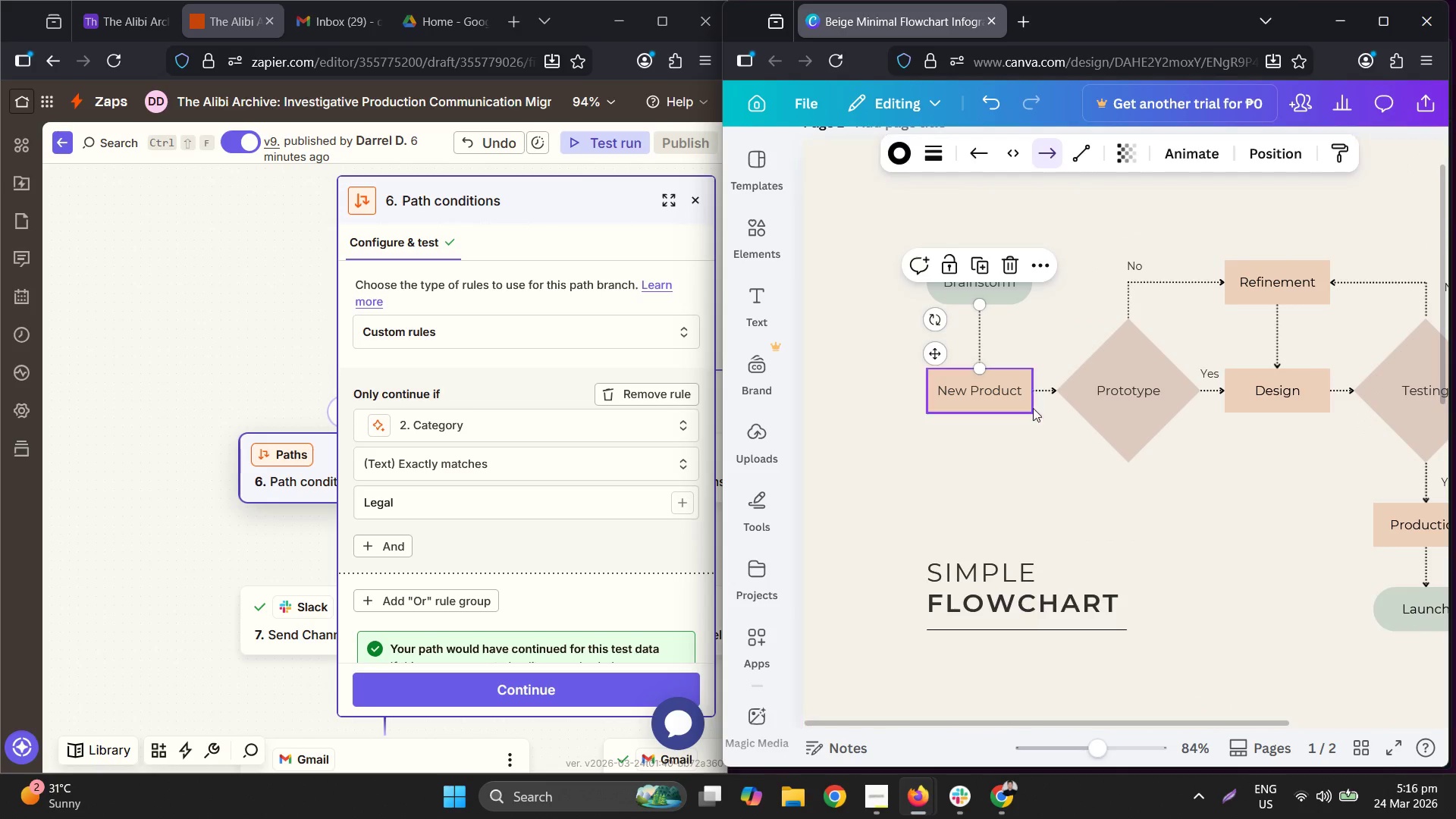 
key(Control+C)
 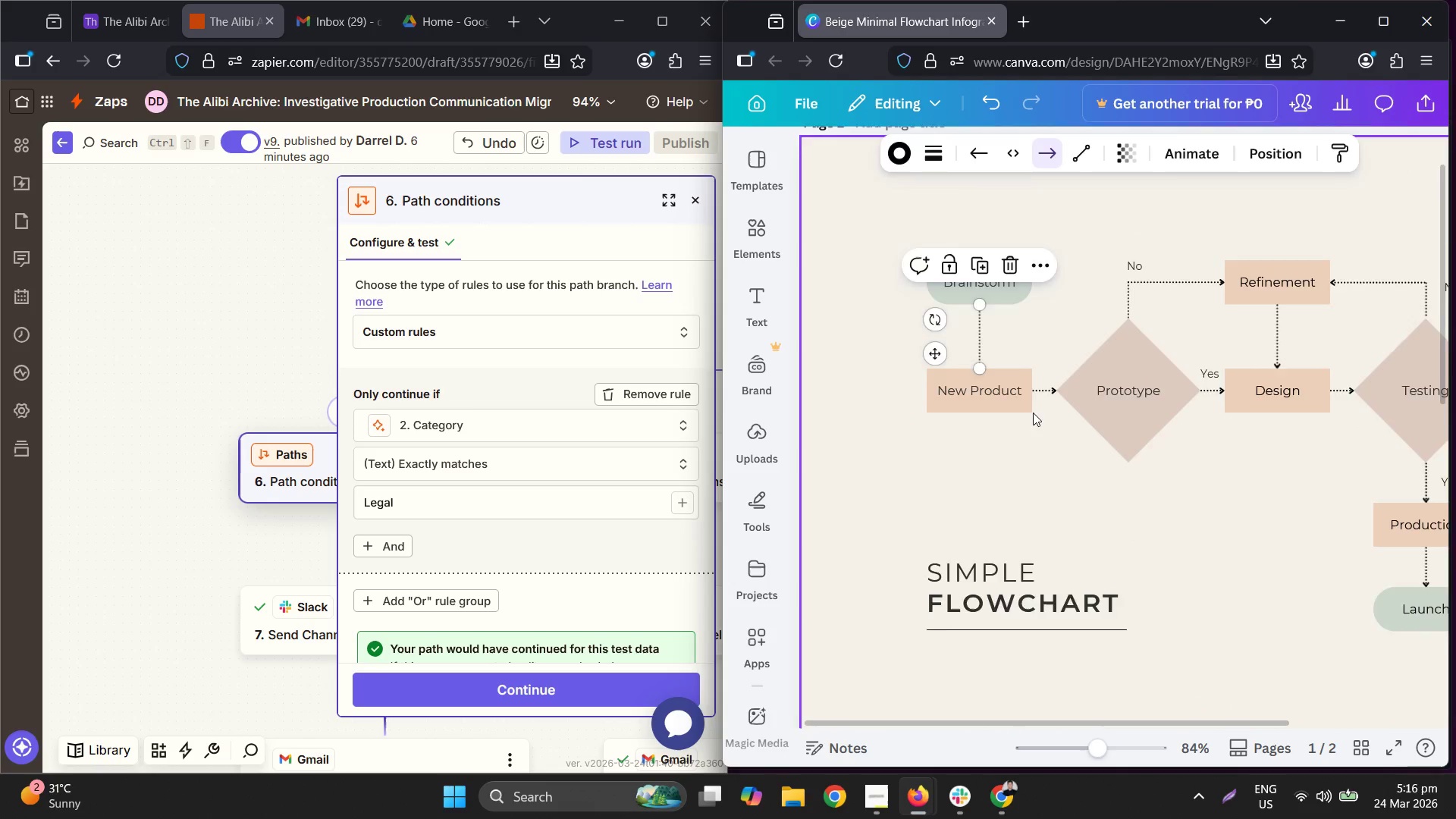 
key(Control+V)
 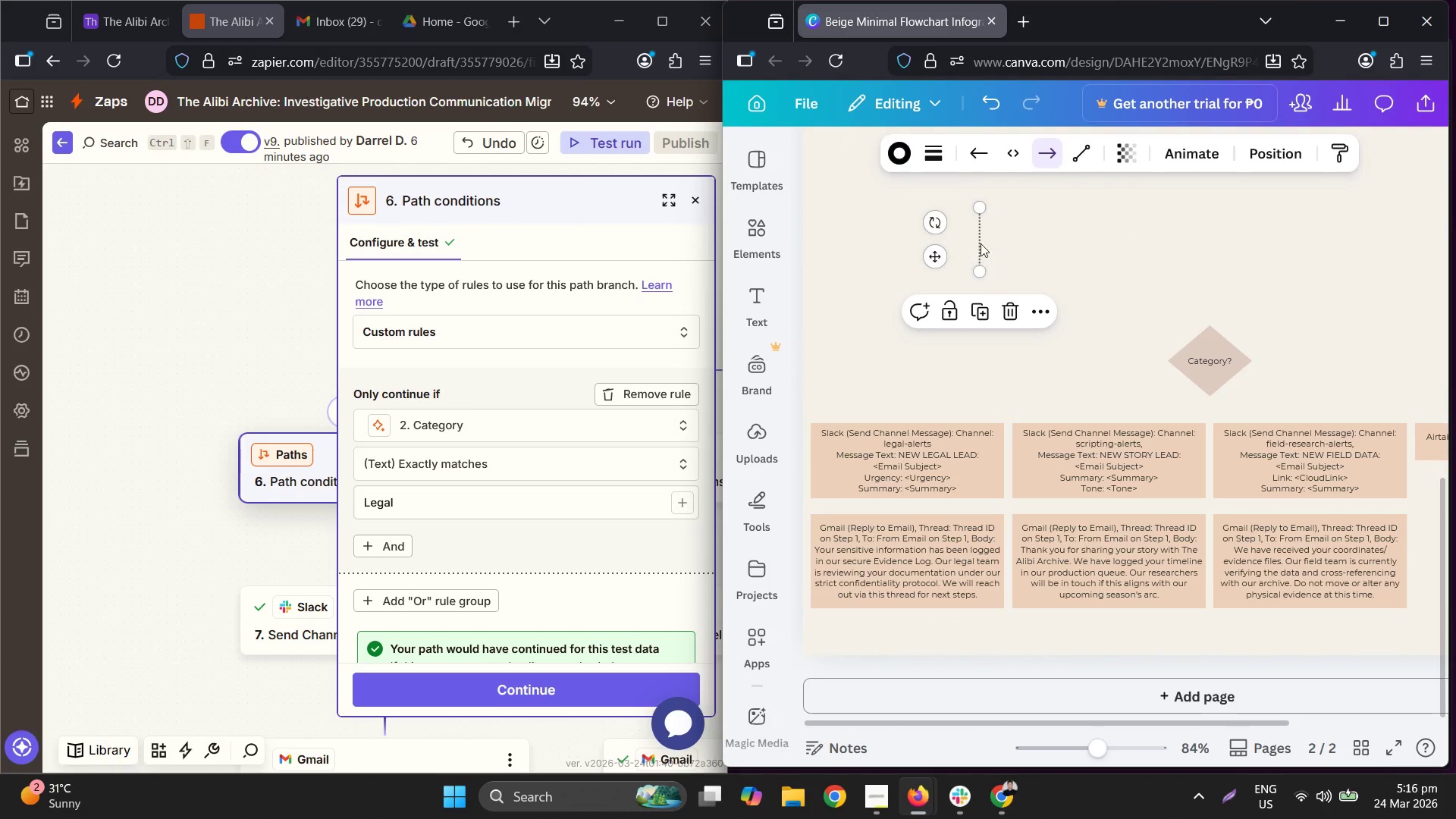 
scroll: coordinate [1253, 528], scroll_direction: down, amount: 13.0
 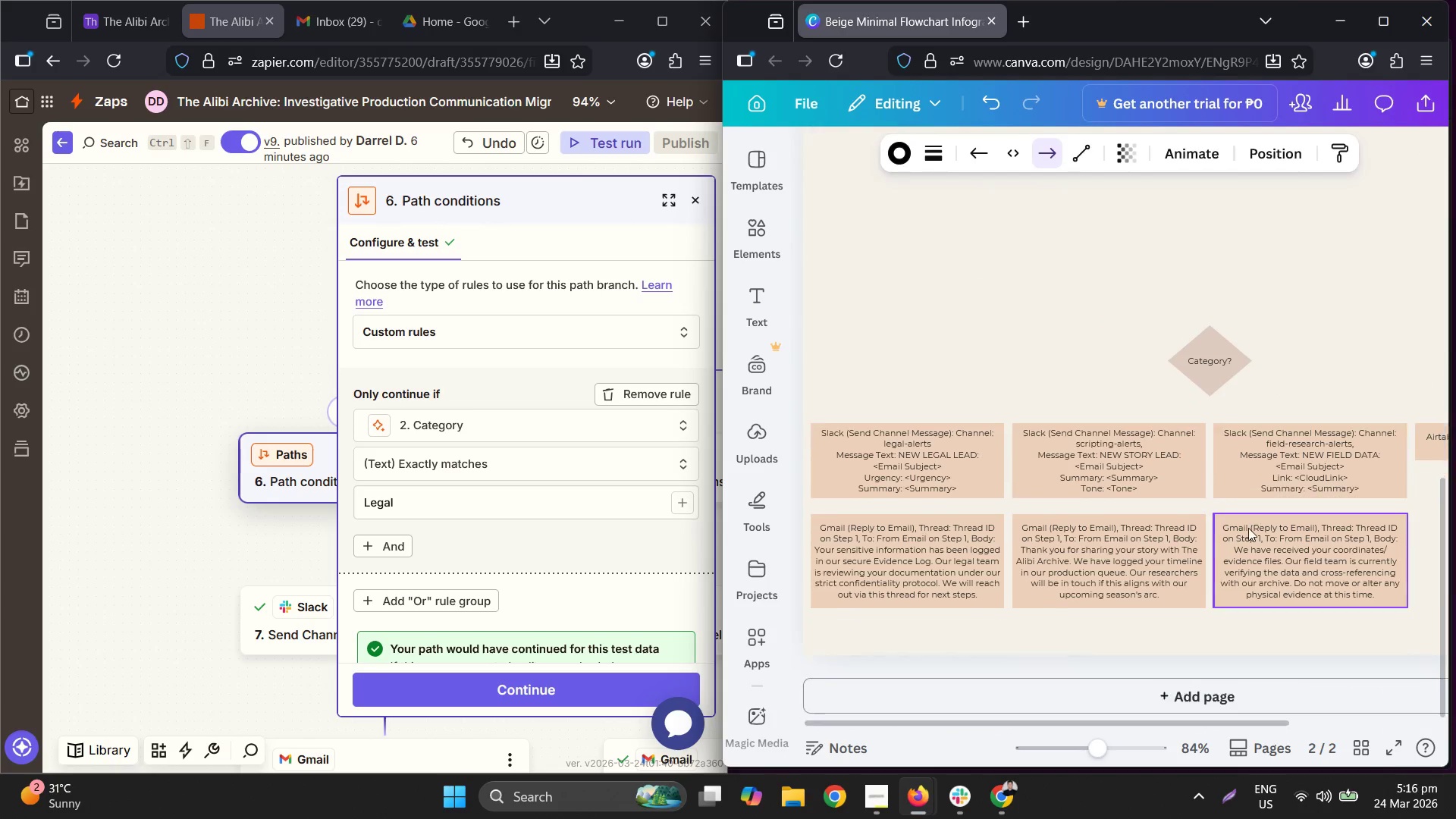 
left_click_drag(start_coordinate=[981, 242], to_coordinate=[906, 534])
 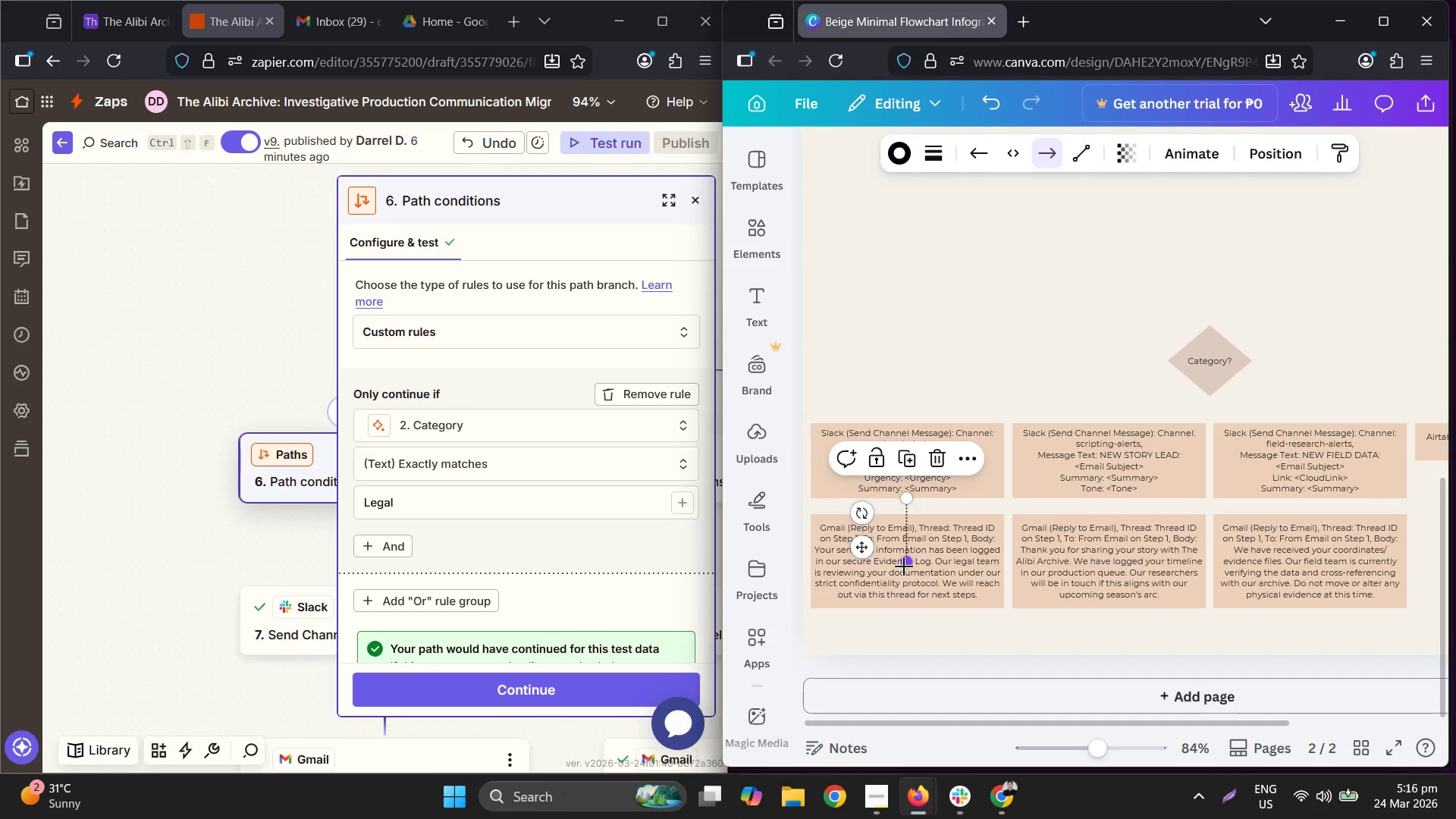 
left_click_drag(start_coordinate=[904, 566], to_coordinate=[906, 515])
 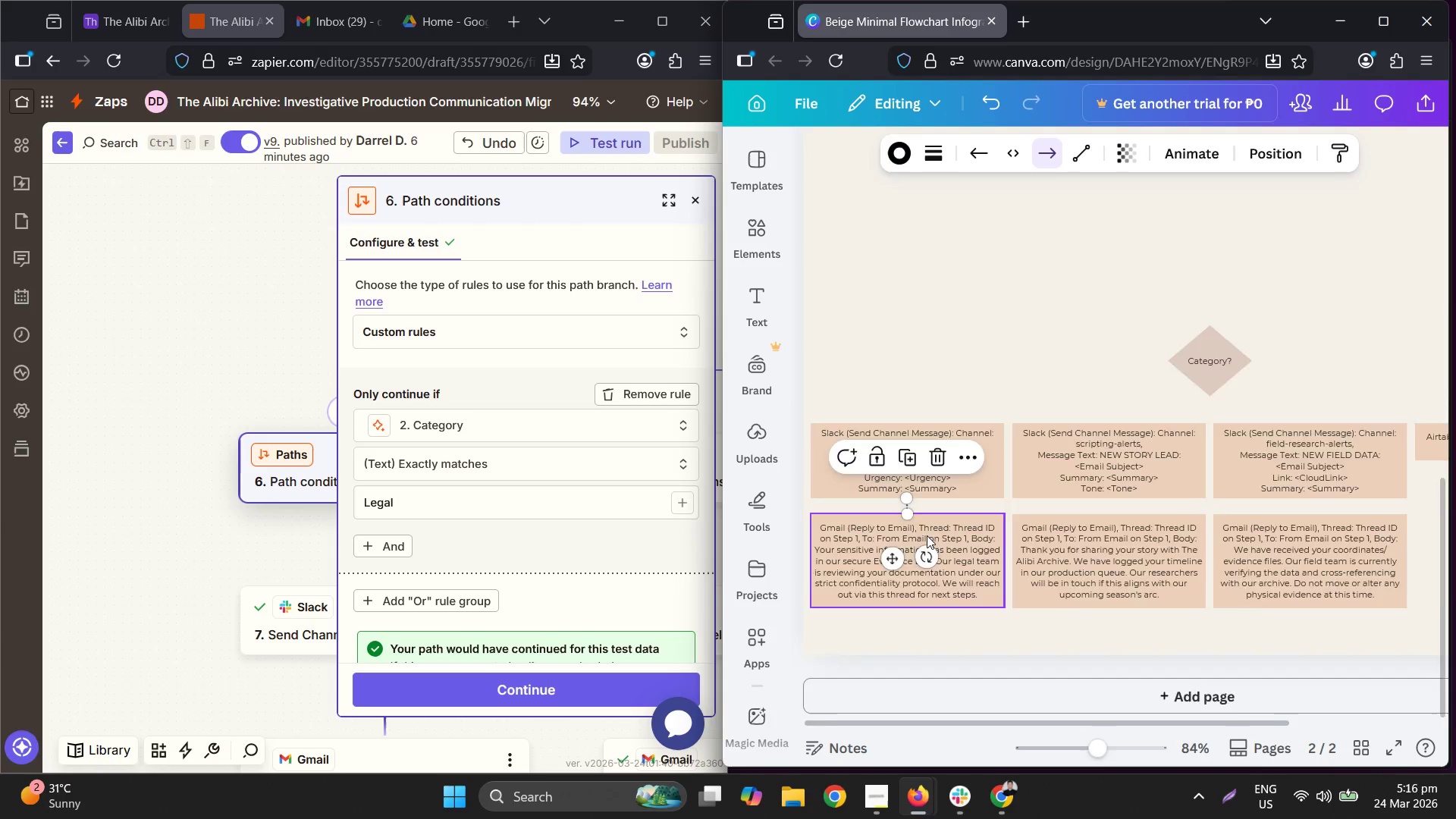 
hold_key(key=ControlLeft, duration=0.67)
scroll: coordinate [927, 459], scroll_direction: up, amount: 6.0
 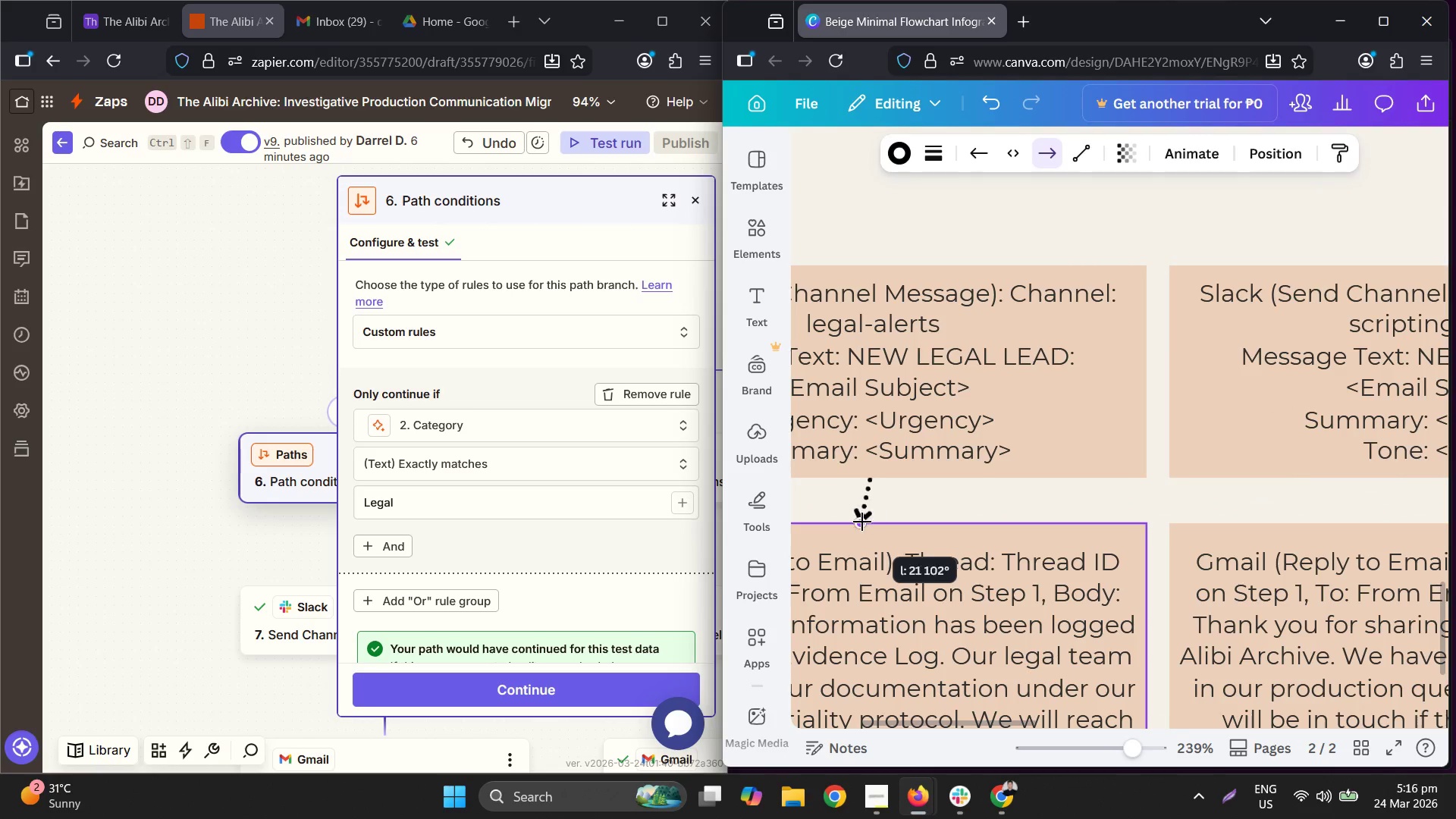 
left_click_drag(start_coordinate=[871, 478], to_coordinate=[882, 478])
 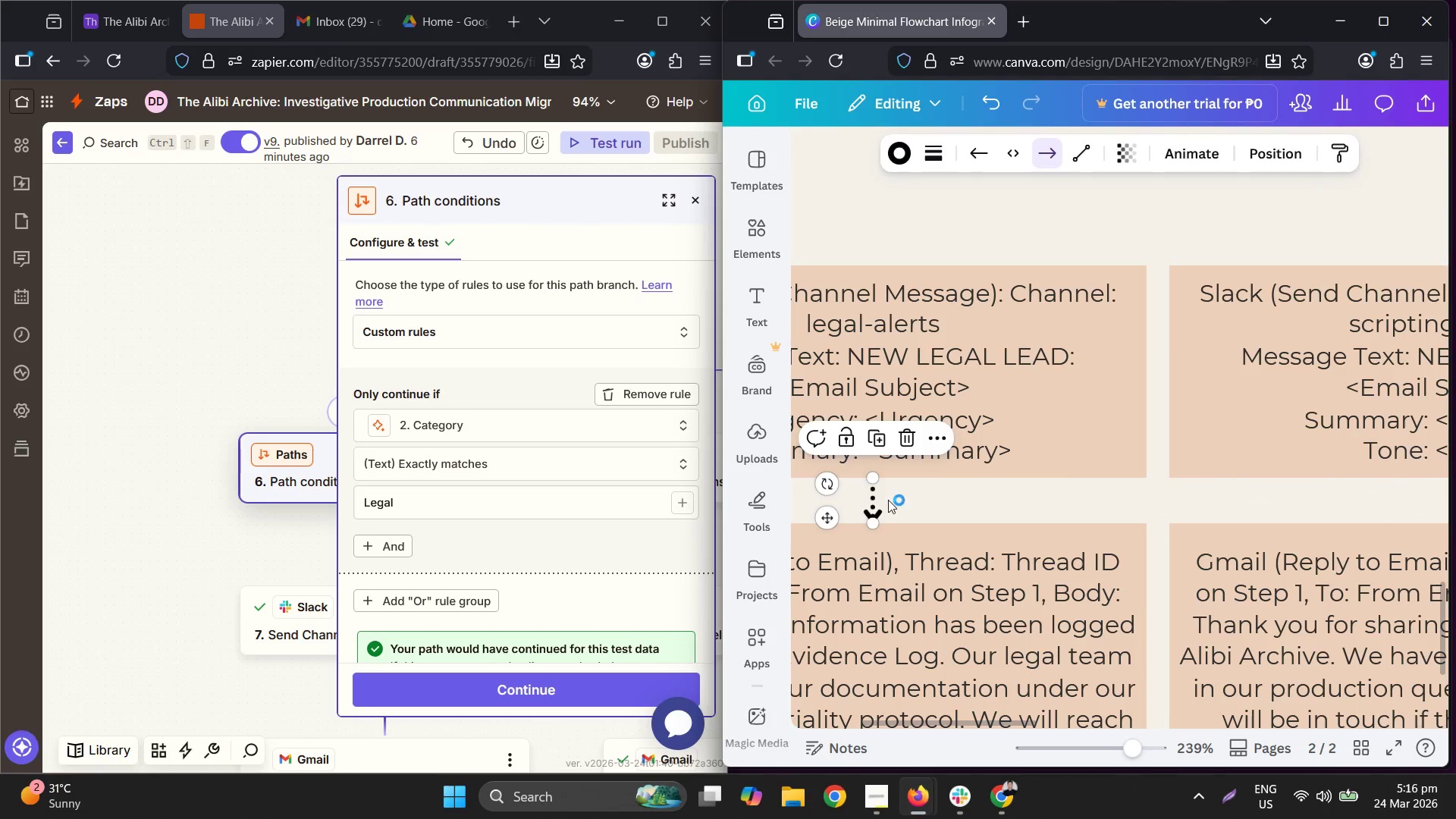 
key(Control+ControlLeft)
 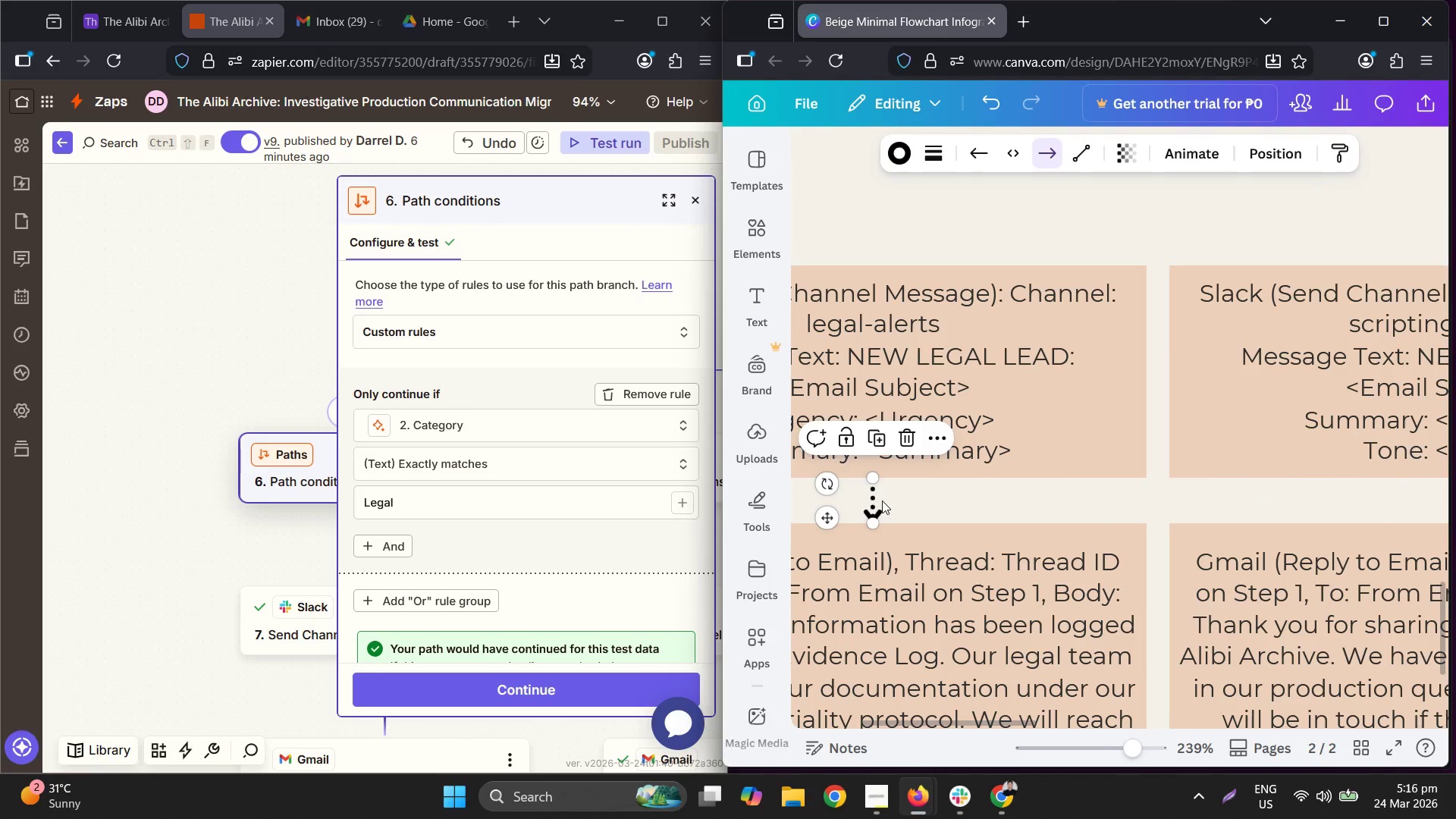 
key(Control+C)
 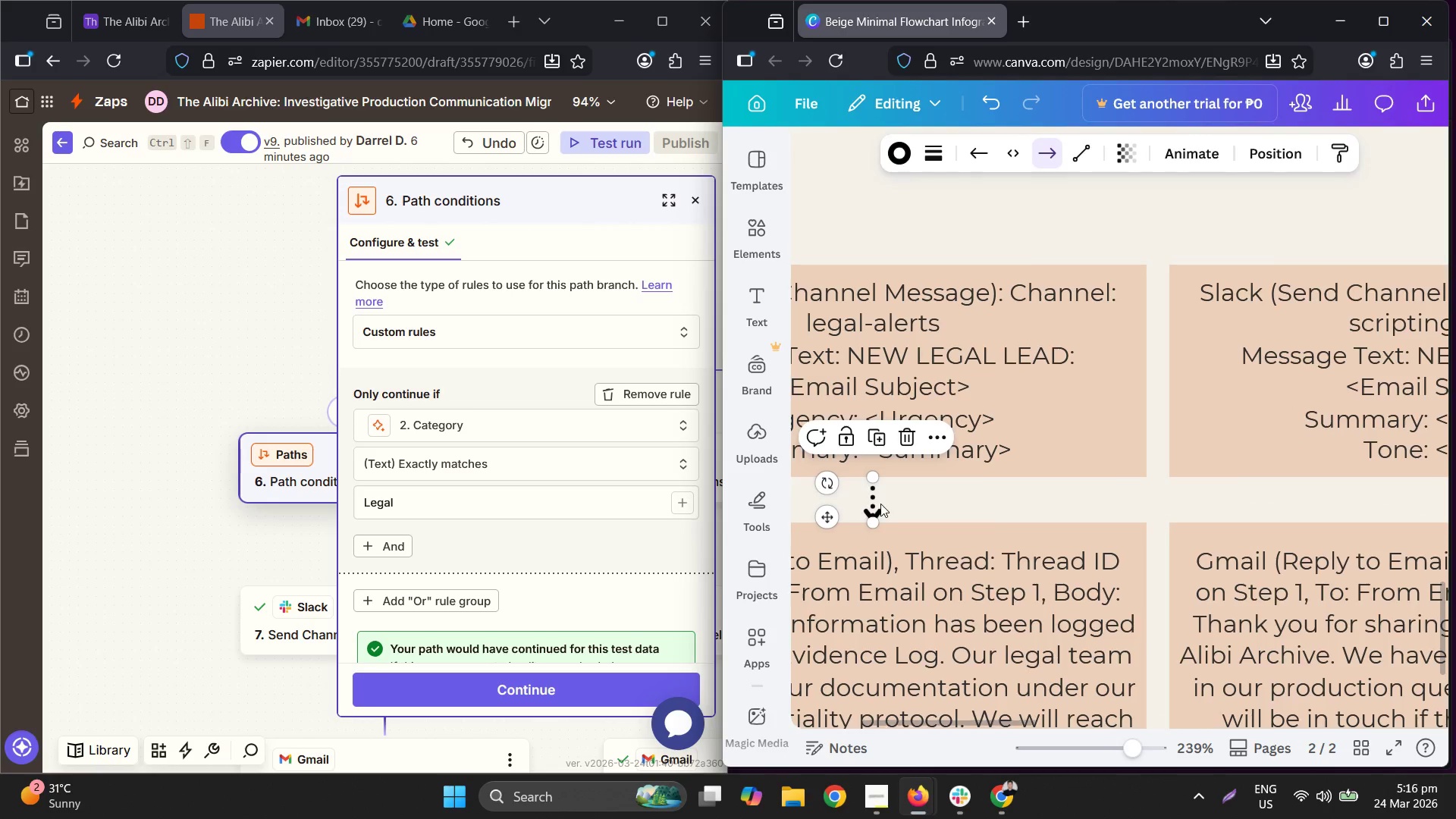 
hold_key(key=ControlLeft, duration=0.42)
 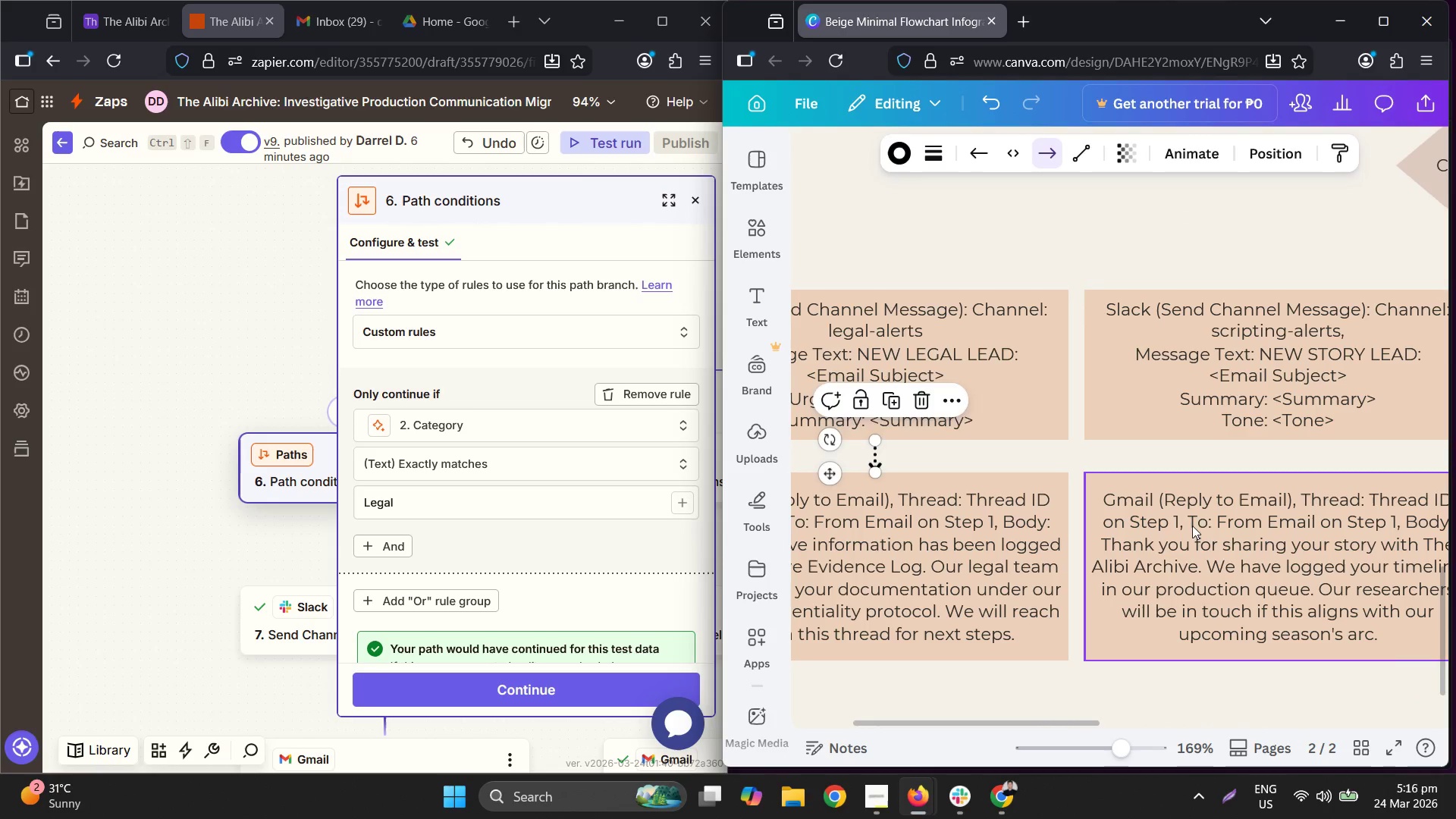 
key(Control+ControlLeft)
 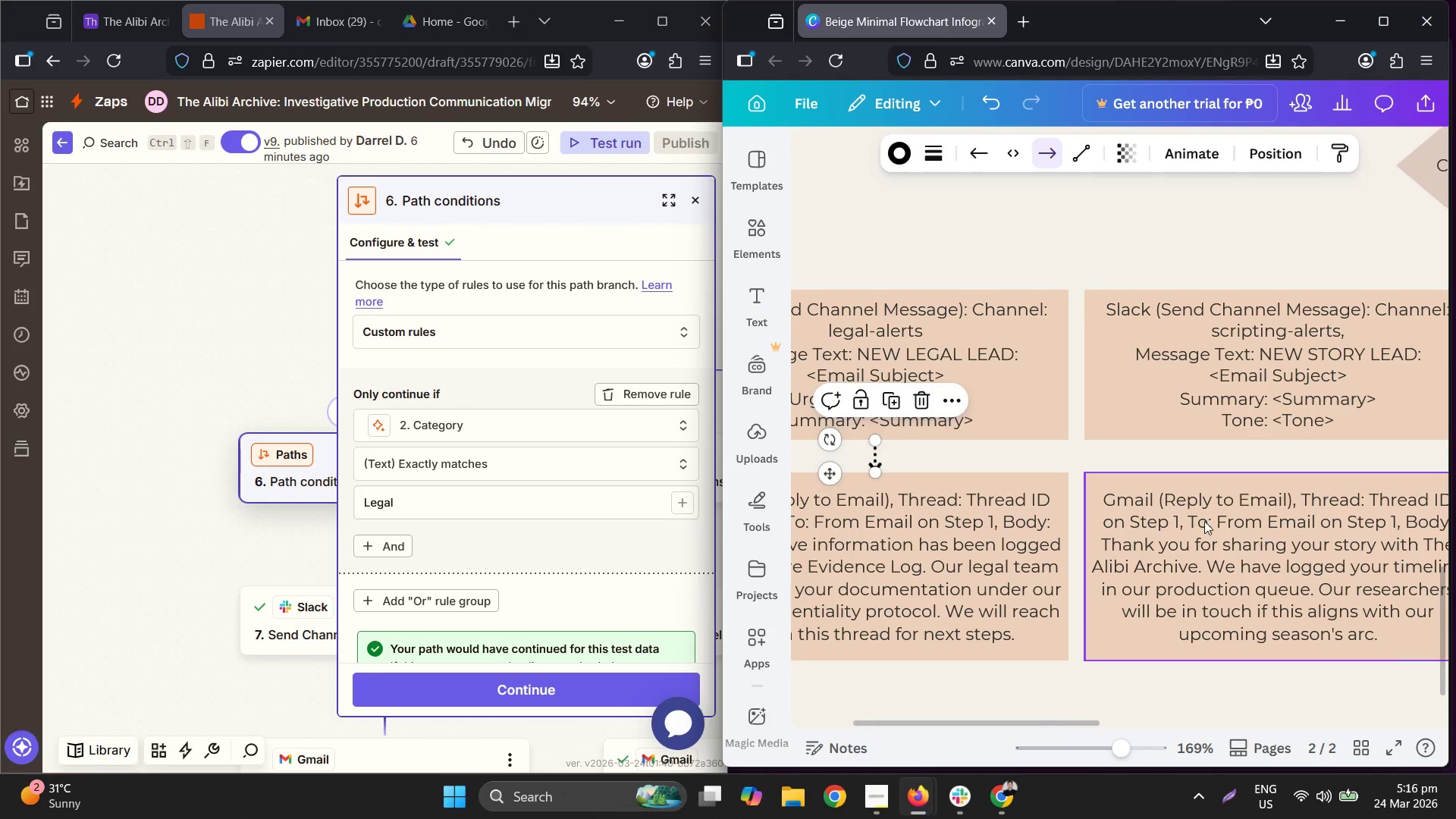 
key(Control+V)
 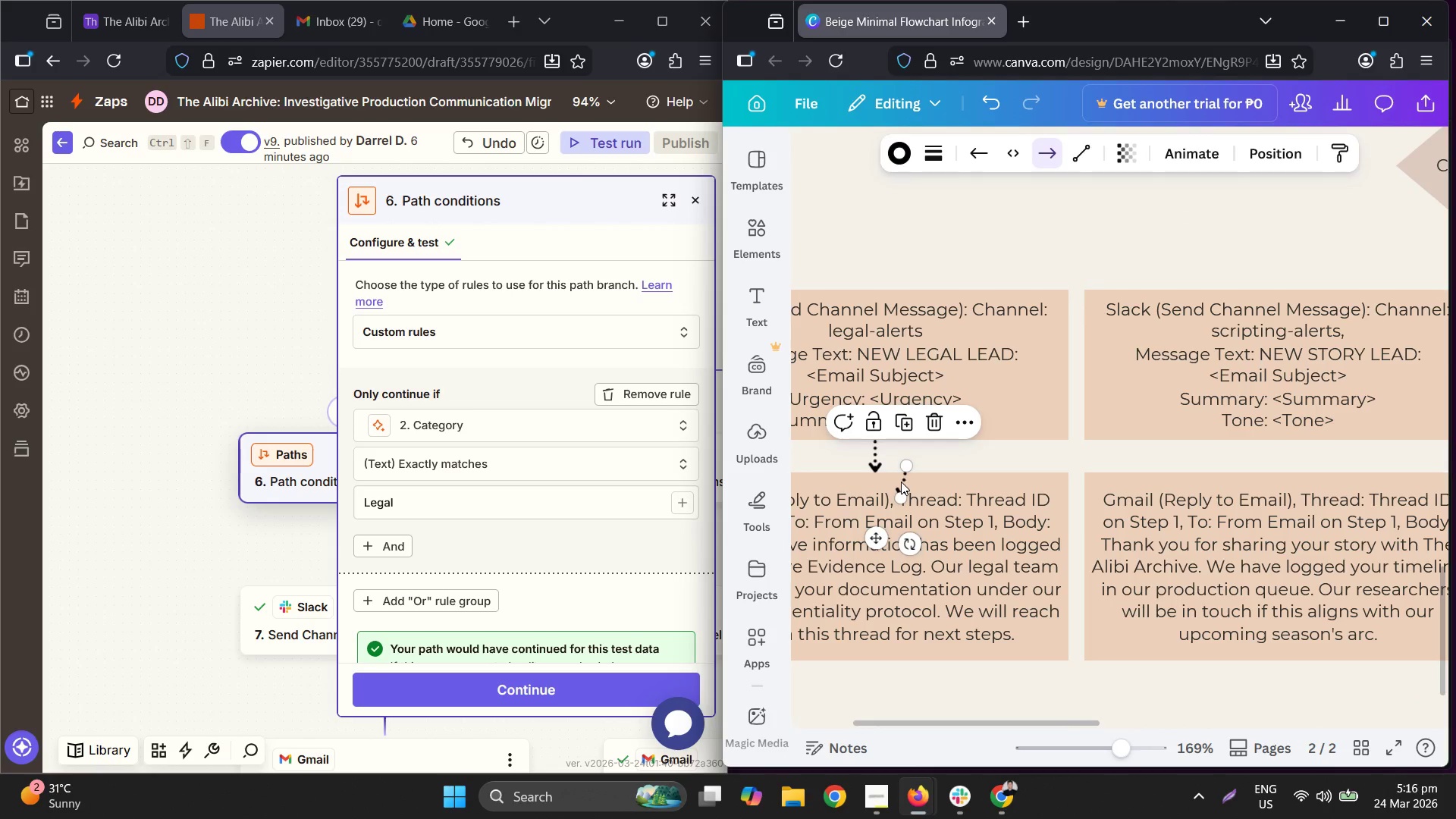 
scroll: coordinate [880, 504], scroll_direction: down, amount: 3.0
 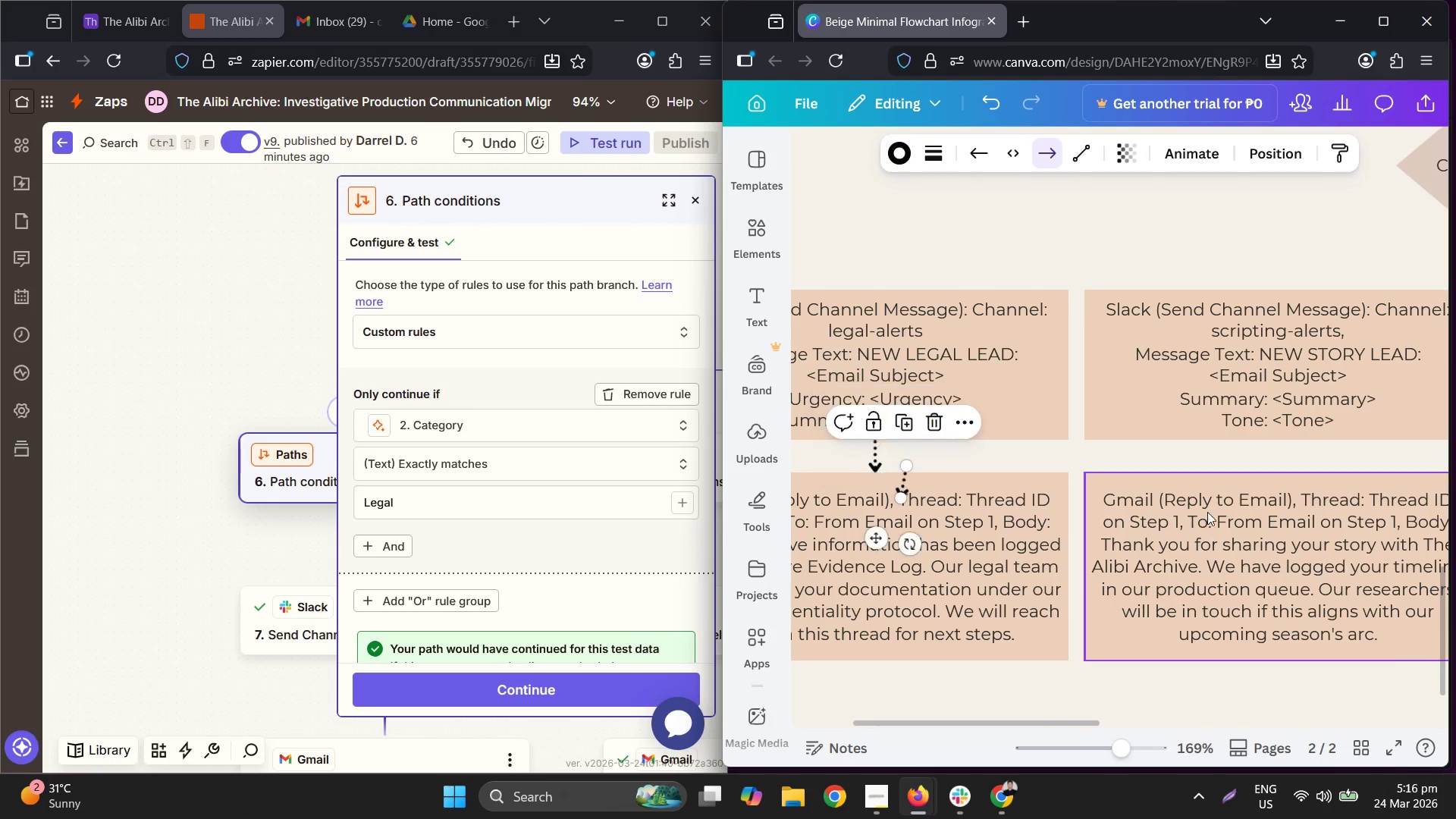 
key(Control+ControlLeft)
 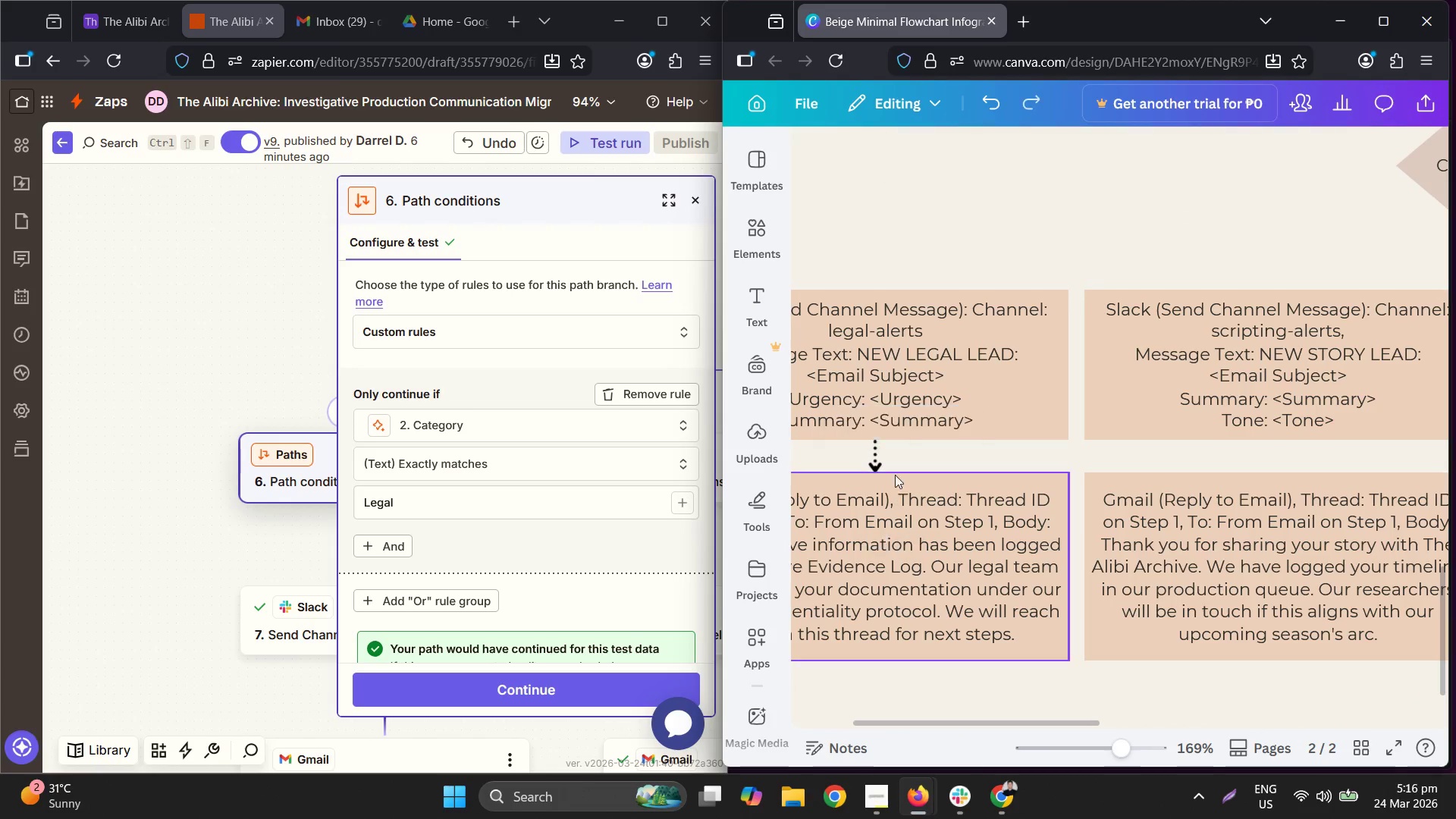 
key(Control+Z)
 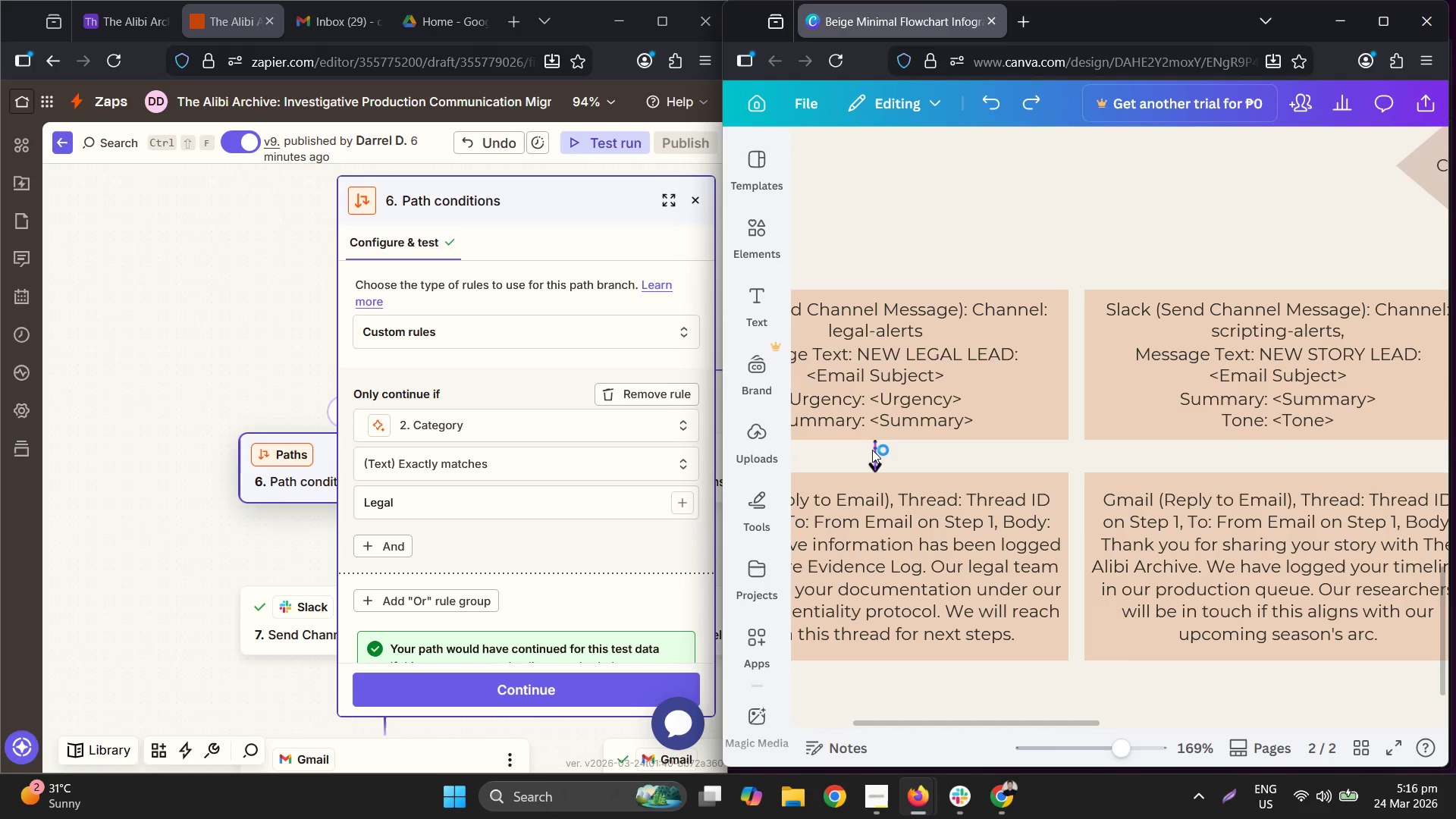 
left_click([872, 449])
 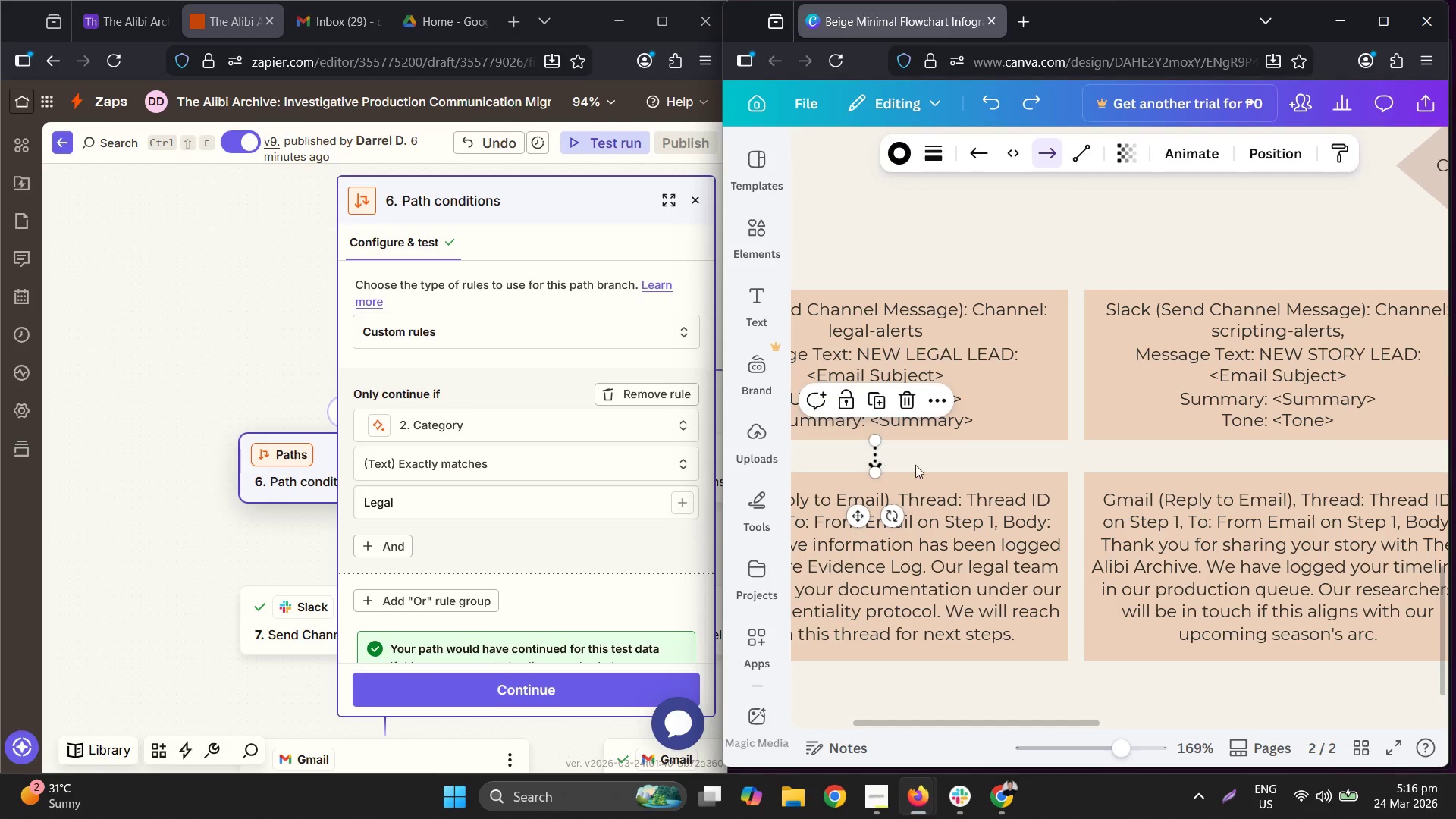 
key(Control+C)
 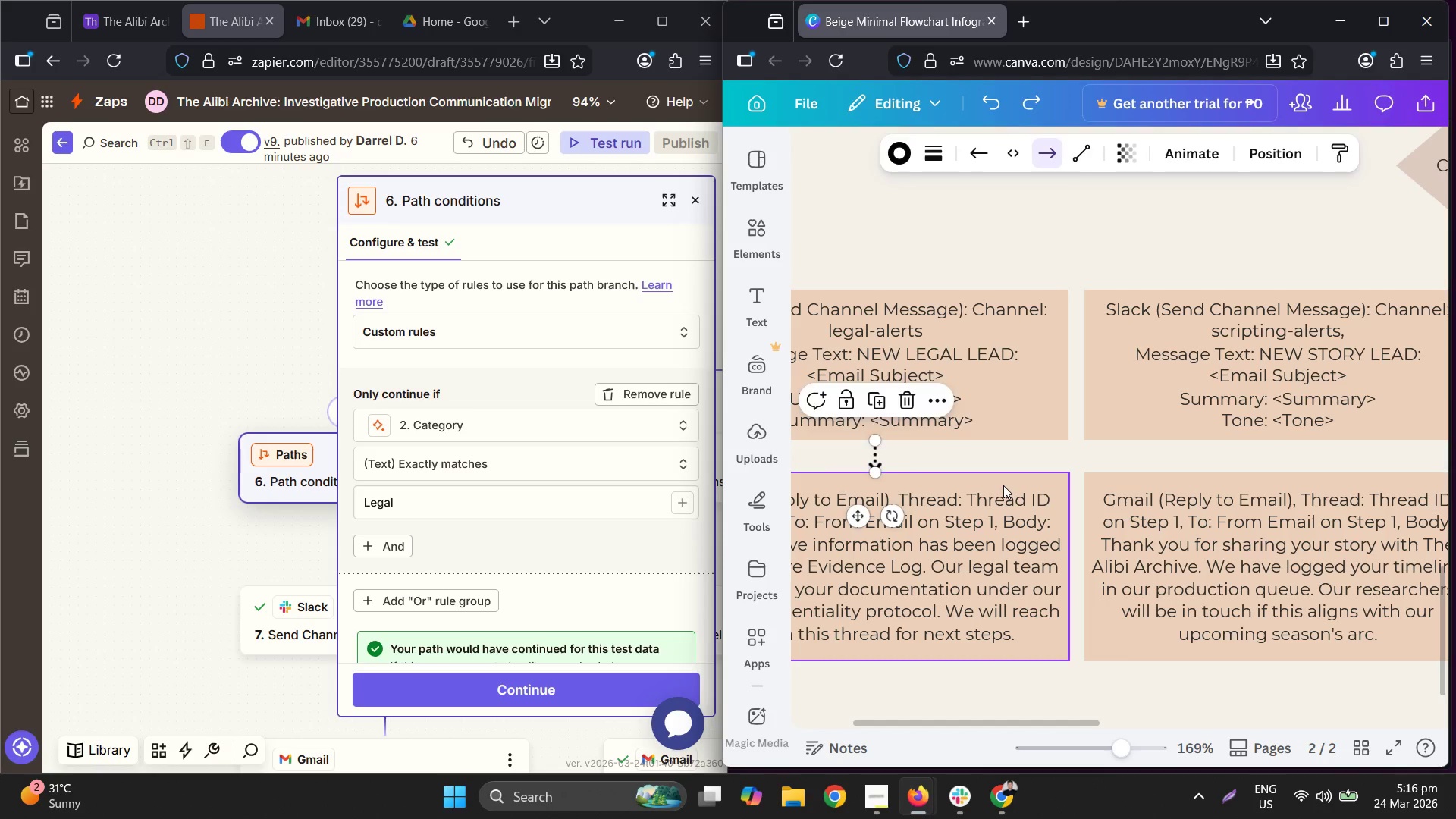 
key(Control+V)
 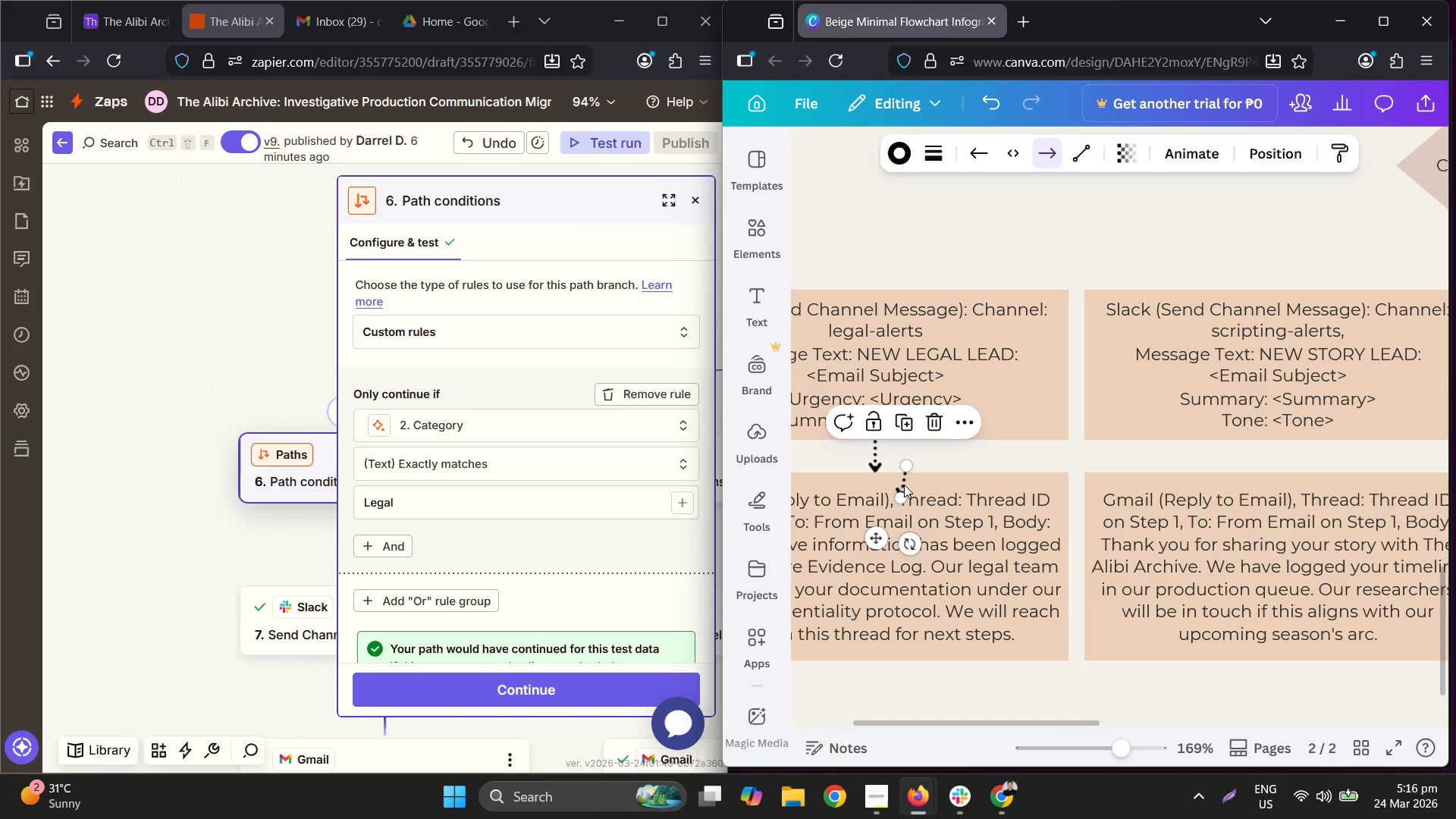 
left_click_drag(start_coordinate=[902, 482], to_coordinate=[1276, 457])
 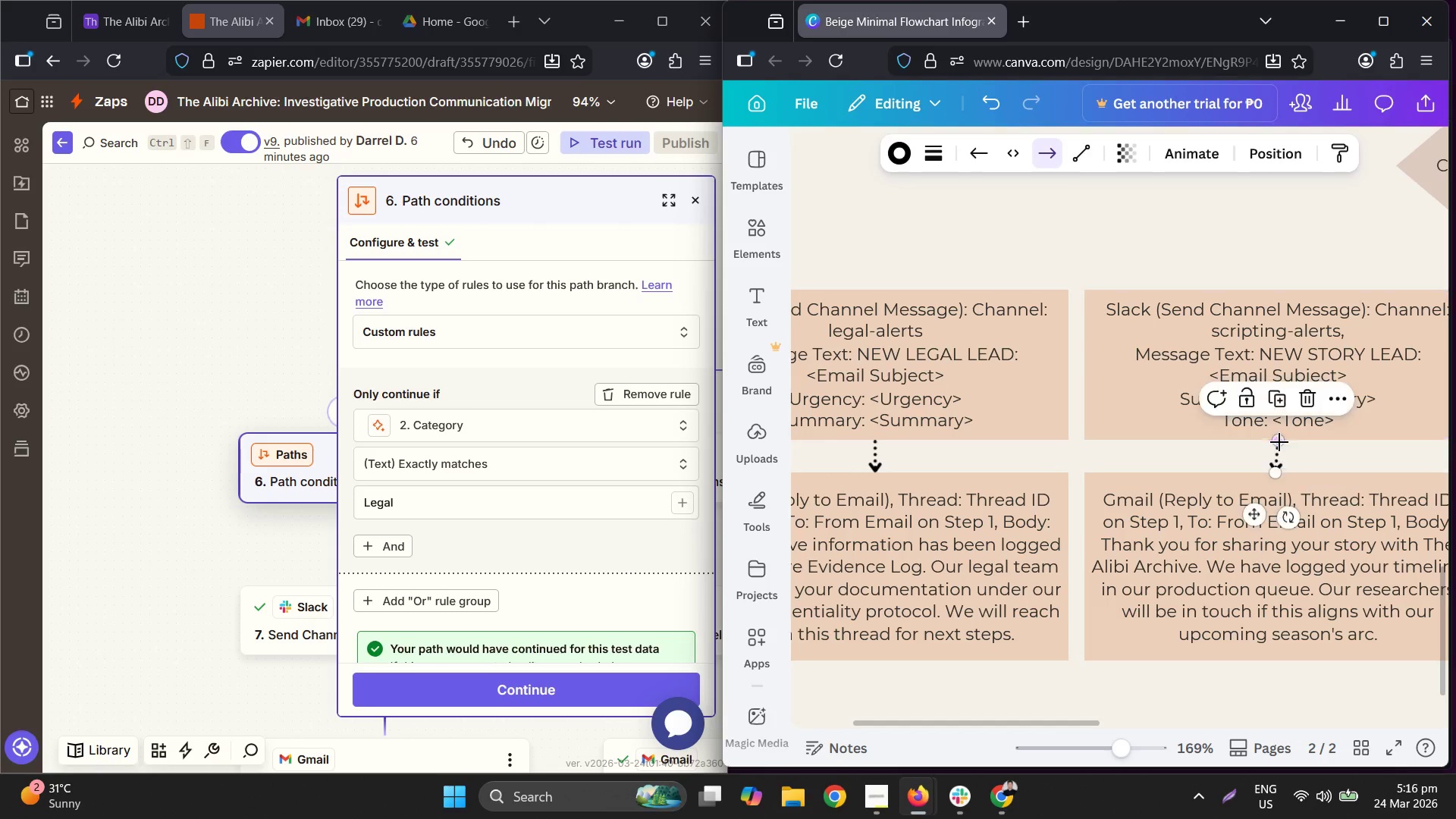 
left_click_drag(start_coordinate=[1272, 466], to_coordinate=[1282, 467])
 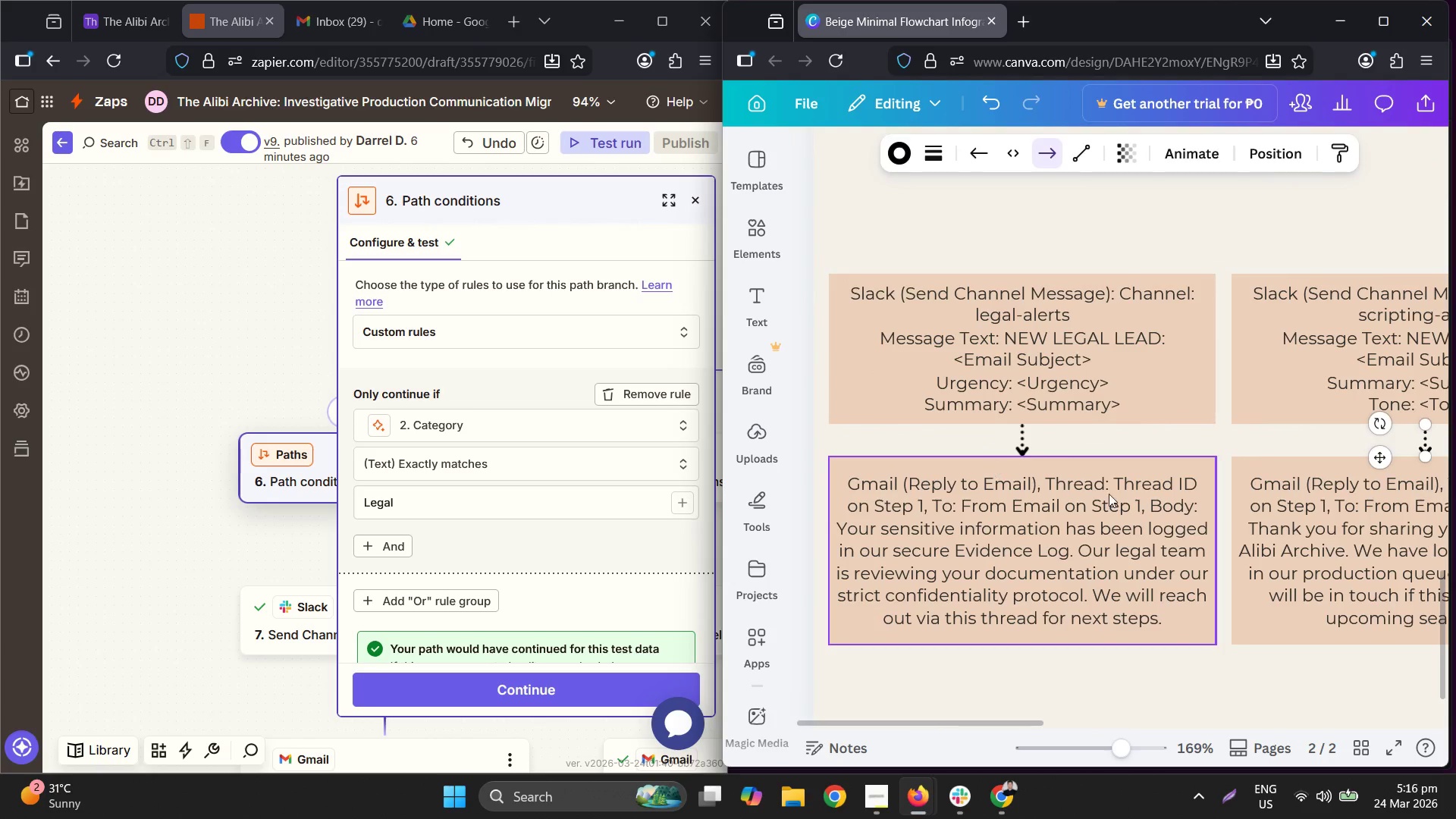 
left_click_drag(start_coordinate=[1027, 718], to_coordinate=[1356, 696])
 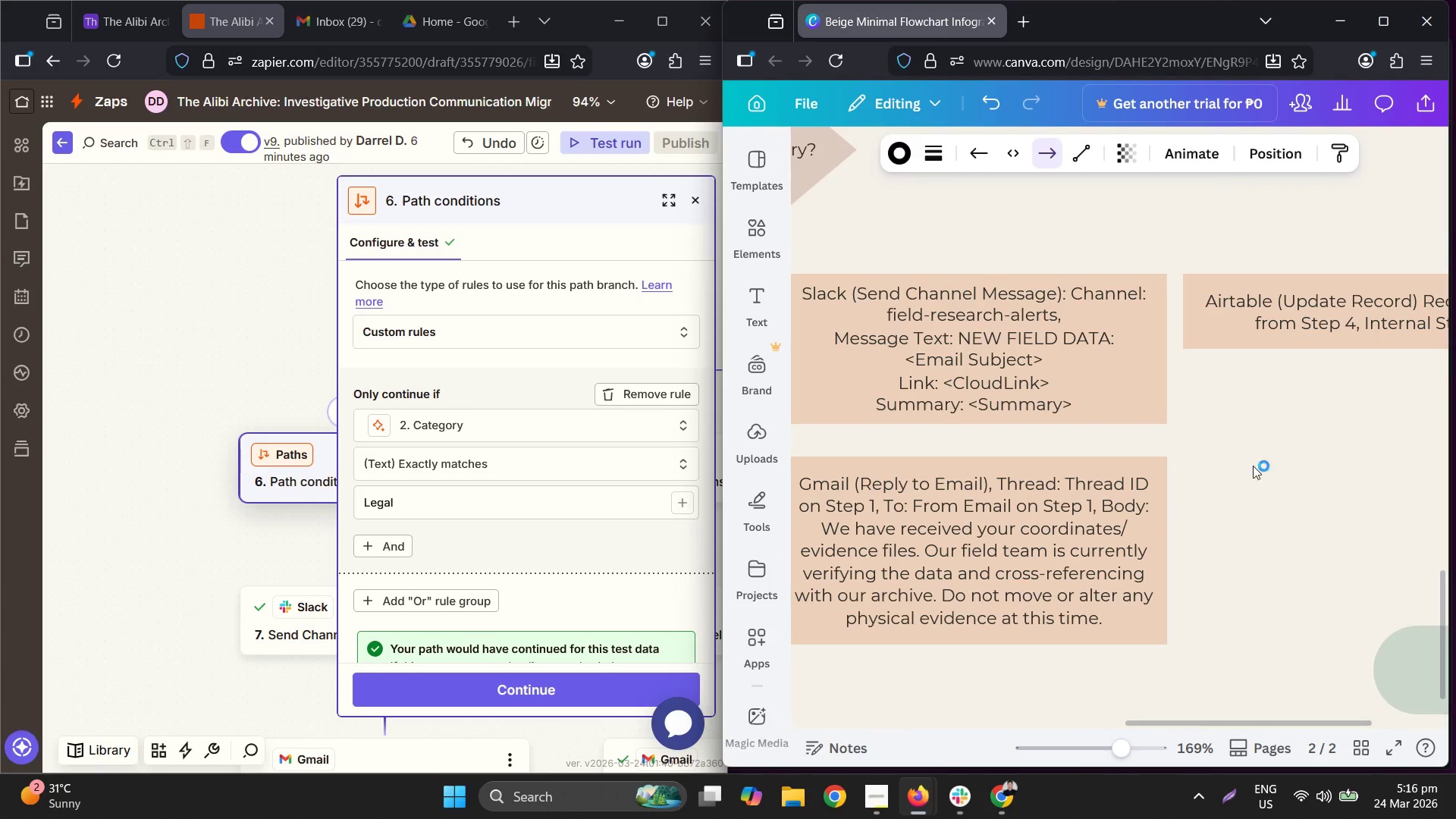 
left_click_drag(start_coordinate=[1249, 440], to_coordinate=[1253, 438])
 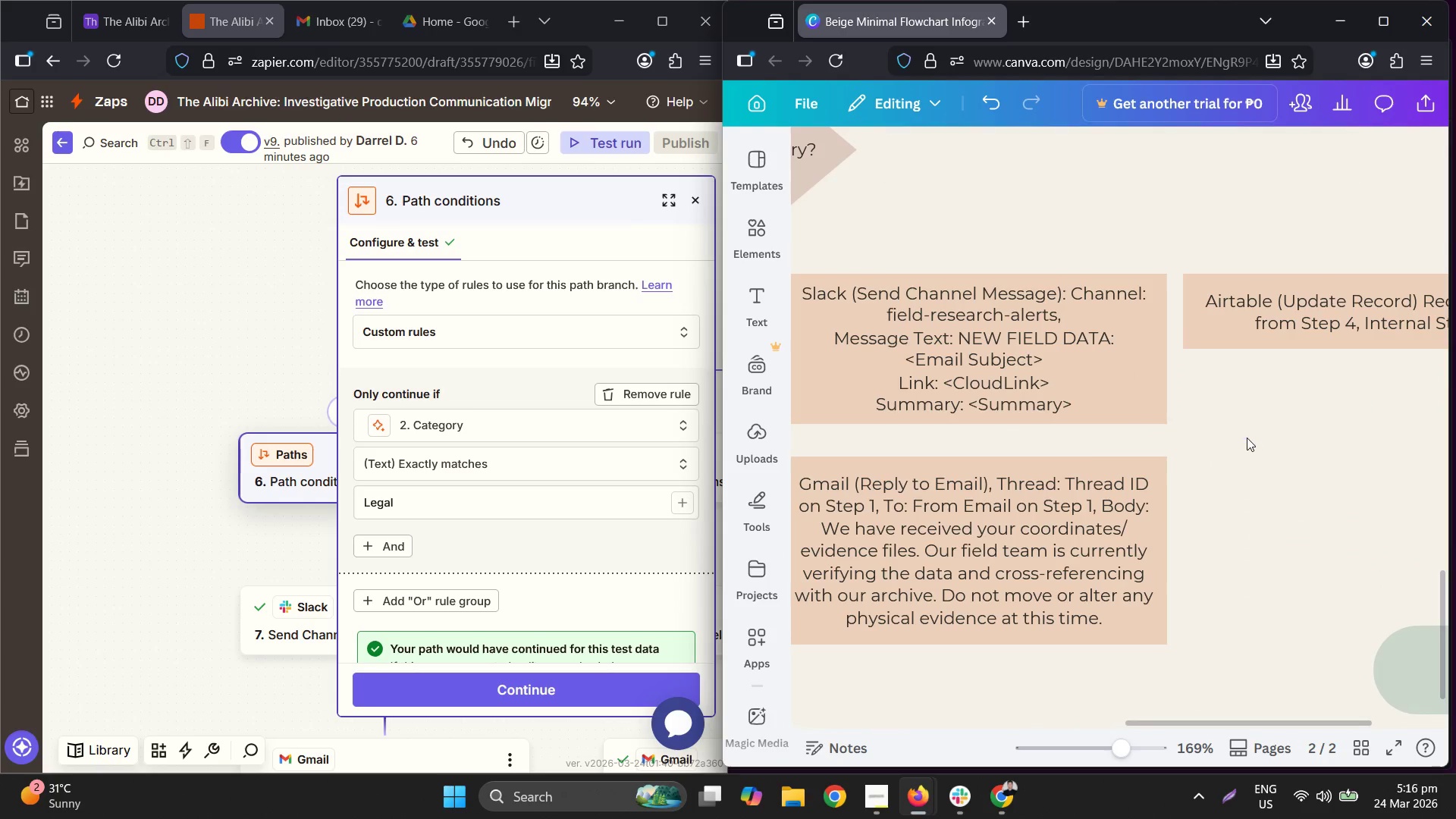 
key(Control+ControlLeft)
 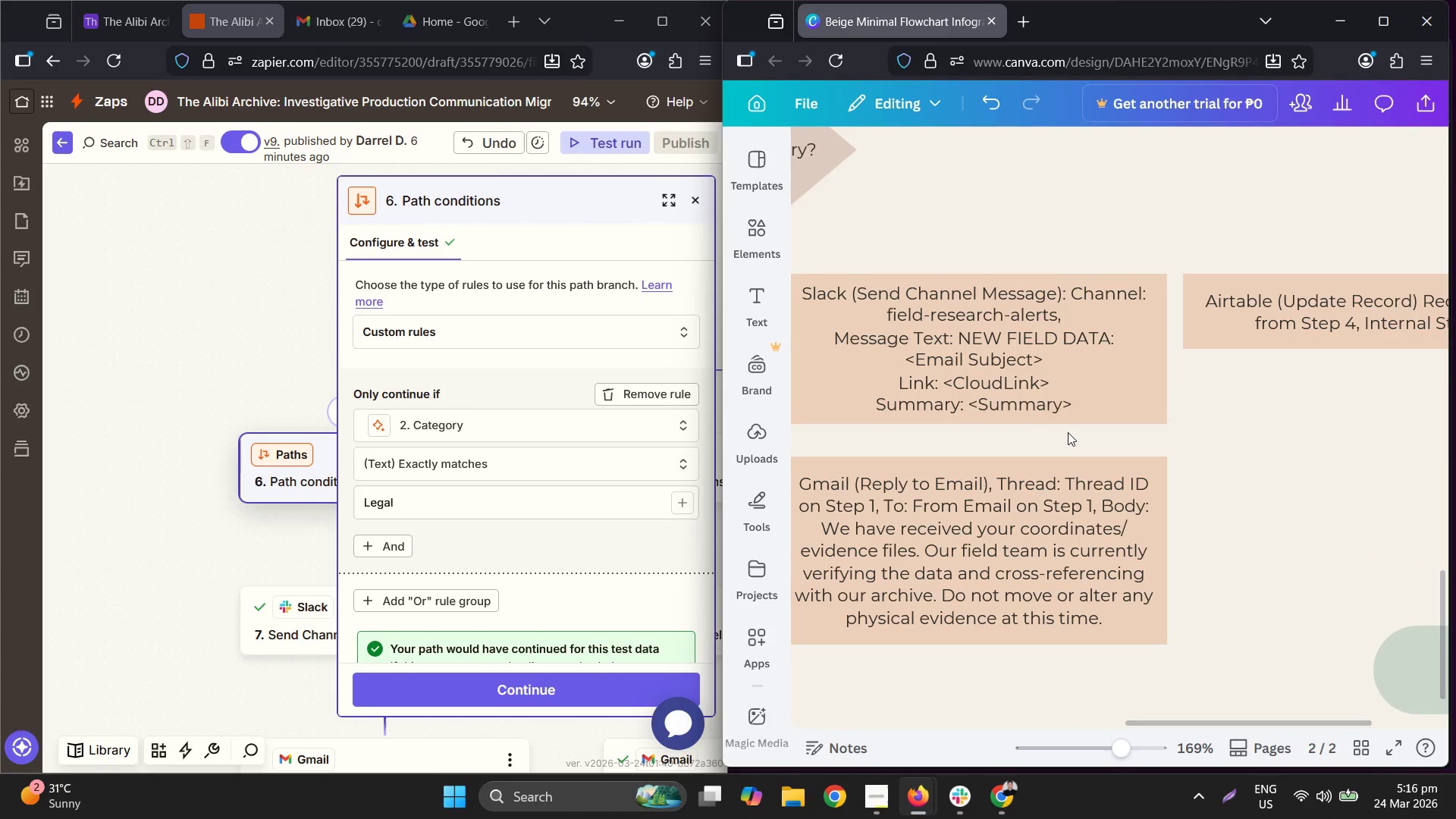 
key(Control+V)
 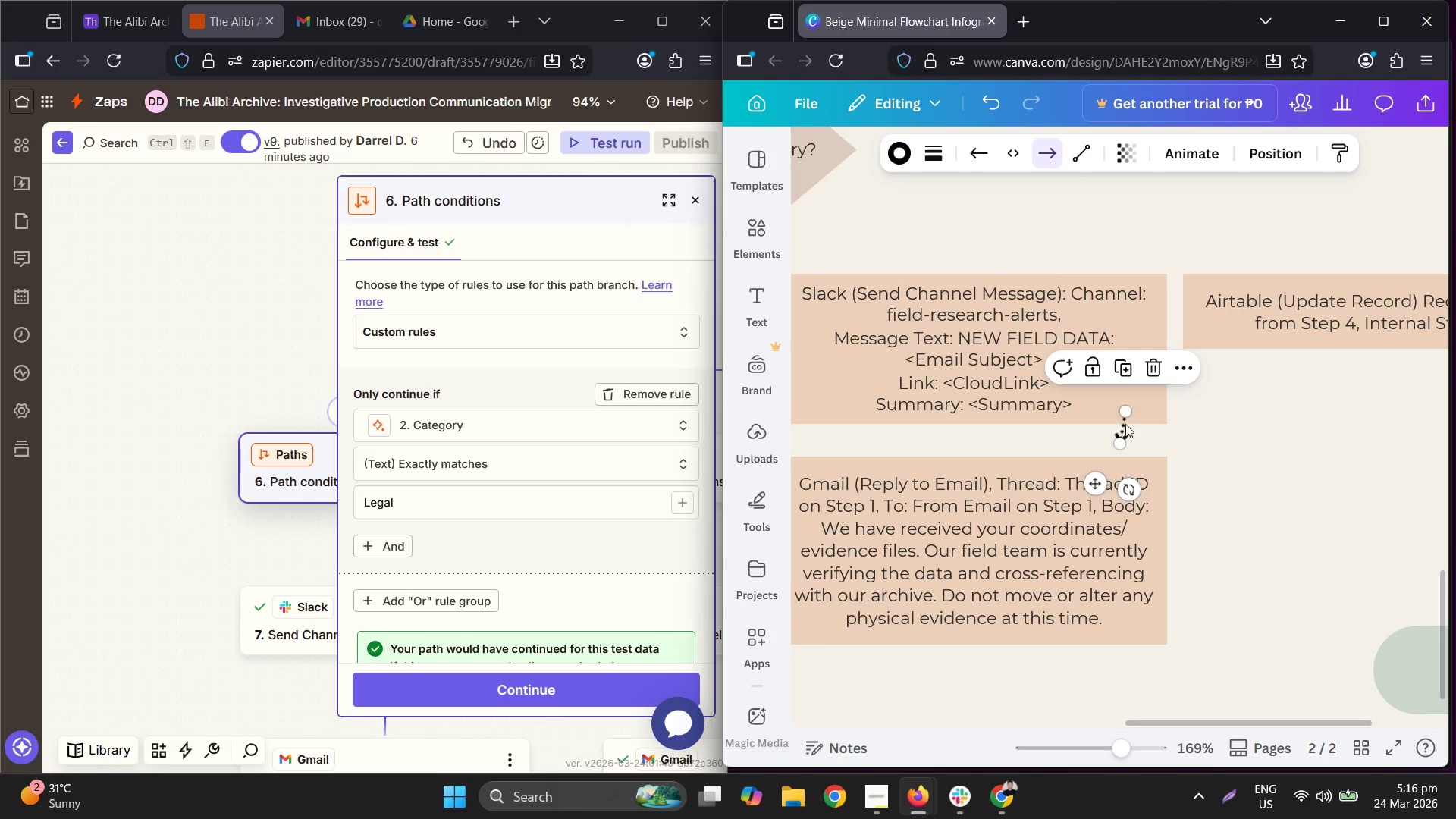 
left_click_drag(start_coordinate=[1119, 424], to_coordinate=[961, 435])
 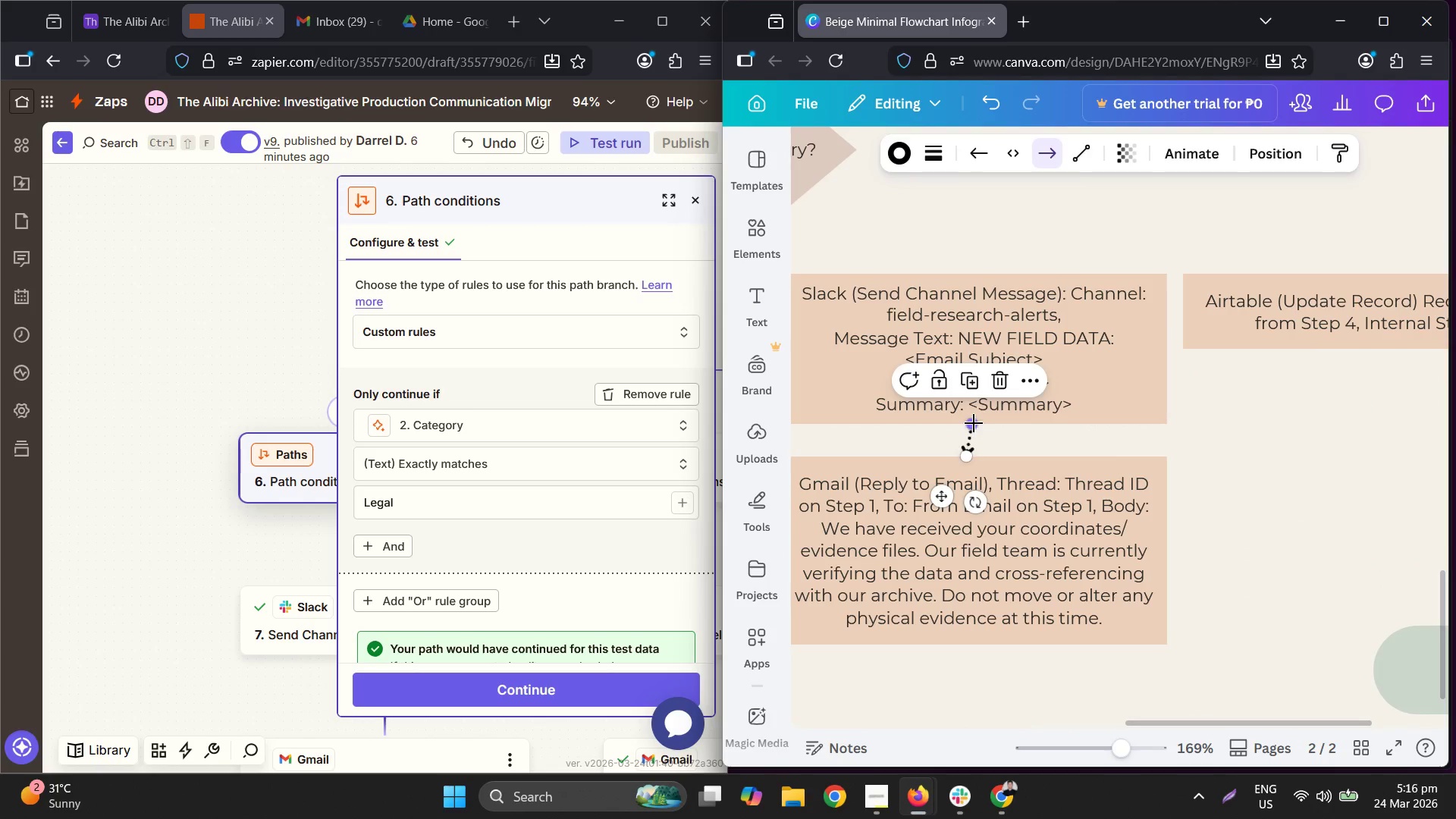 
left_click_drag(start_coordinate=[973, 423], to_coordinate=[983, 423])
 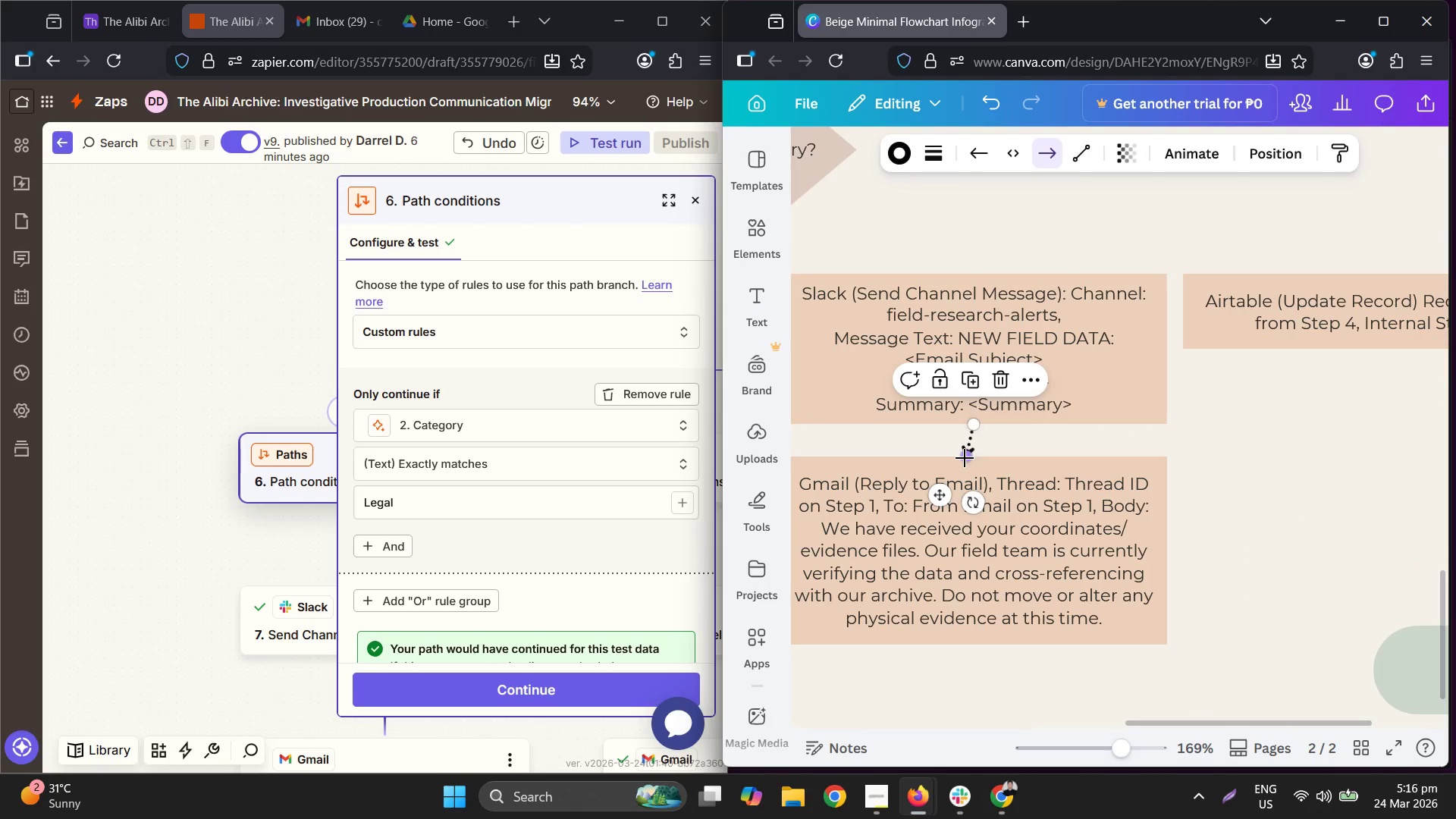 
left_click_drag(start_coordinate=[965, 458], to_coordinate=[981, 460])
 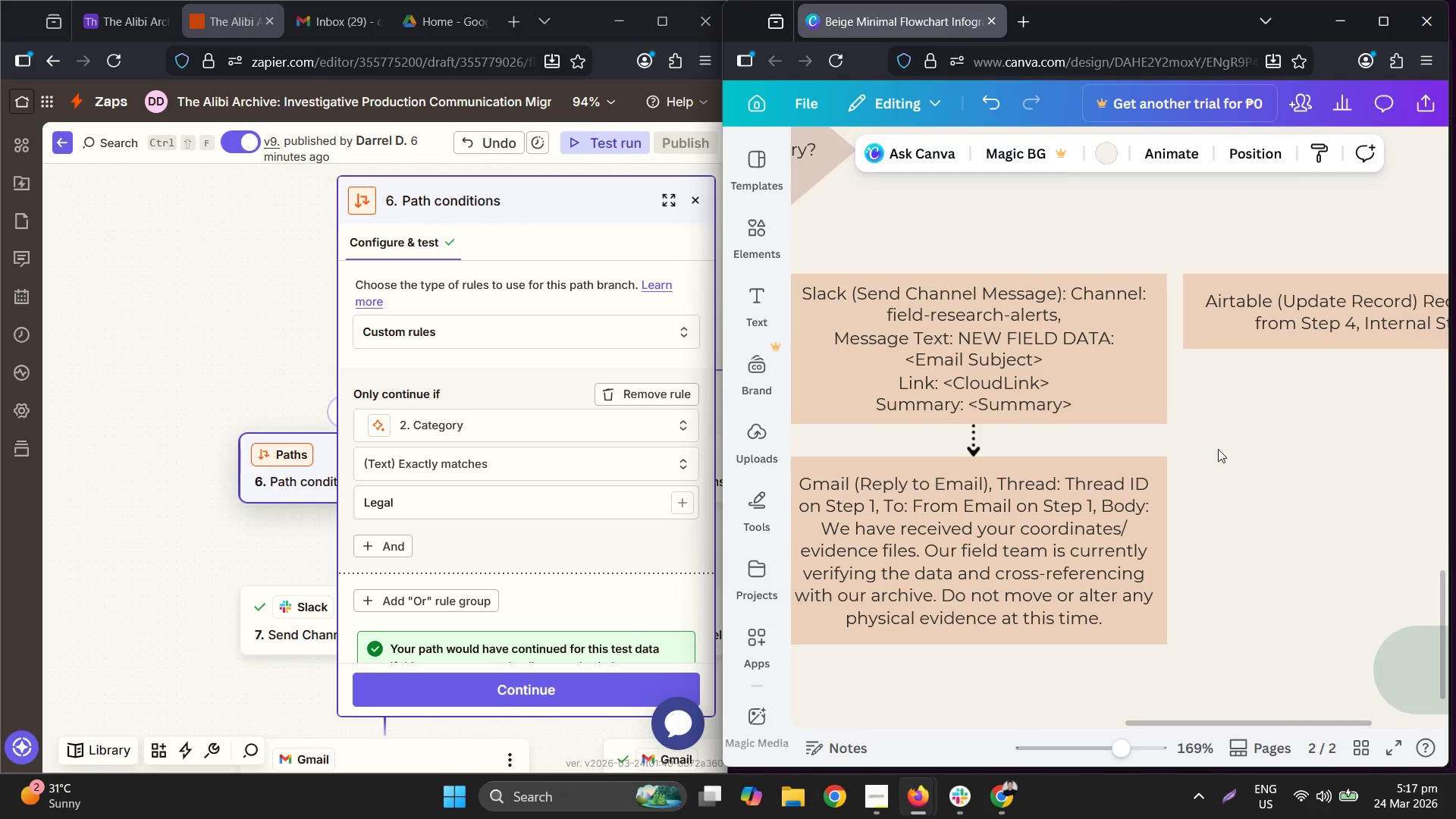 
hold_key(key=ControlLeft, duration=0.66)
scroll: coordinate [1222, 453], scroll_direction: down, amount: 3.0
 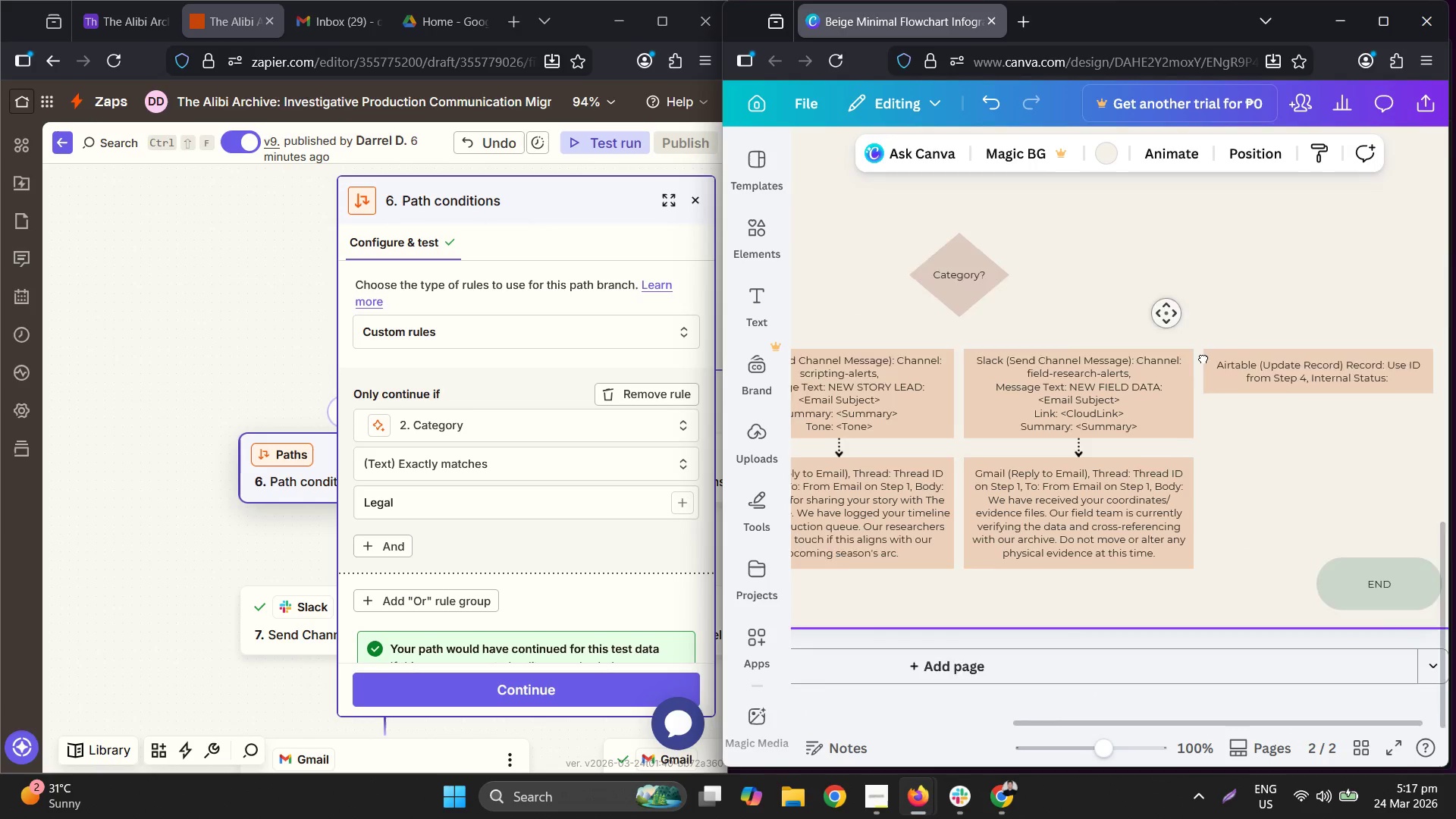 
key(Control+ControlLeft)
 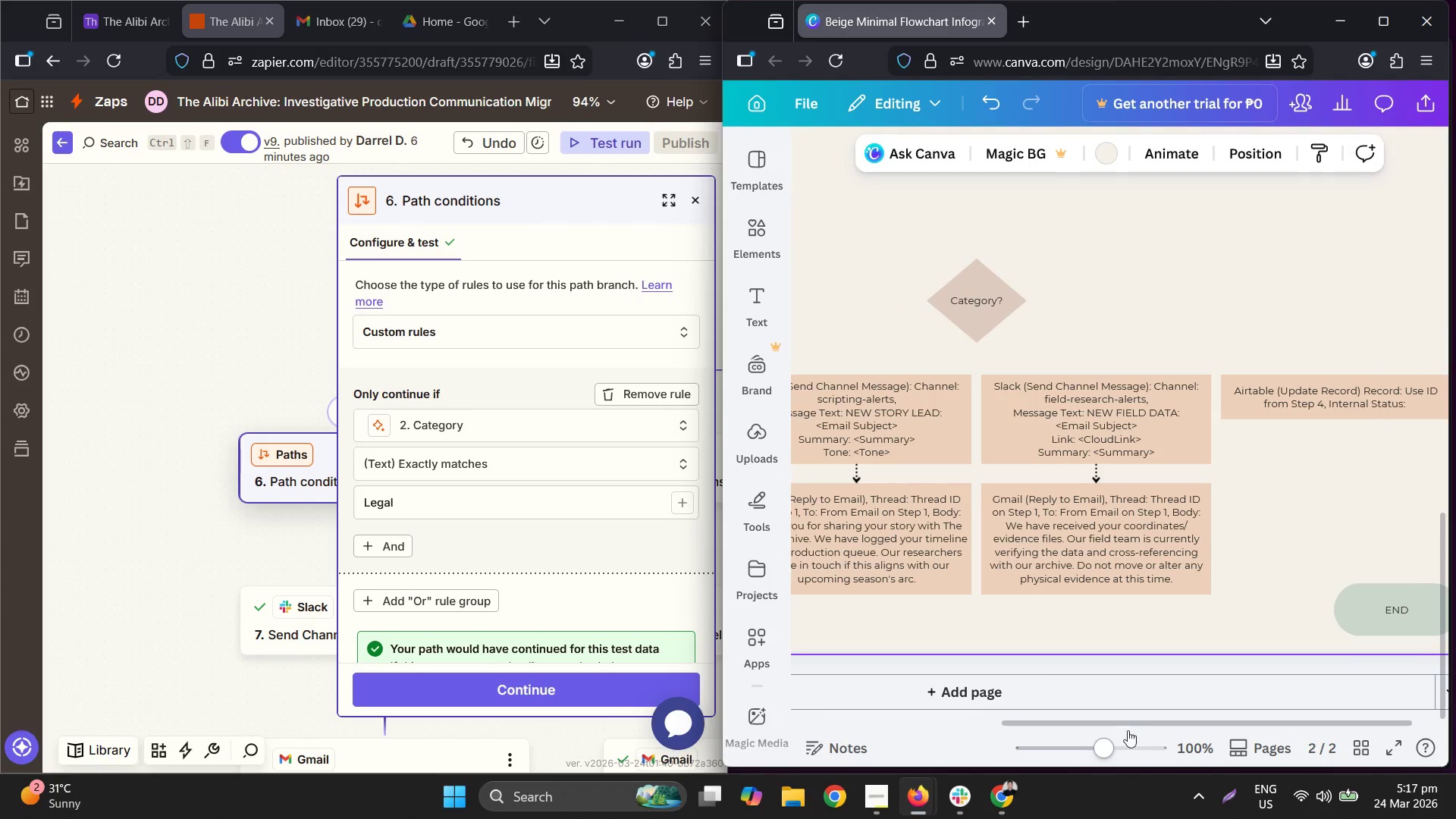 
left_click_drag(start_coordinate=[1126, 724], to_coordinate=[843, 679])
 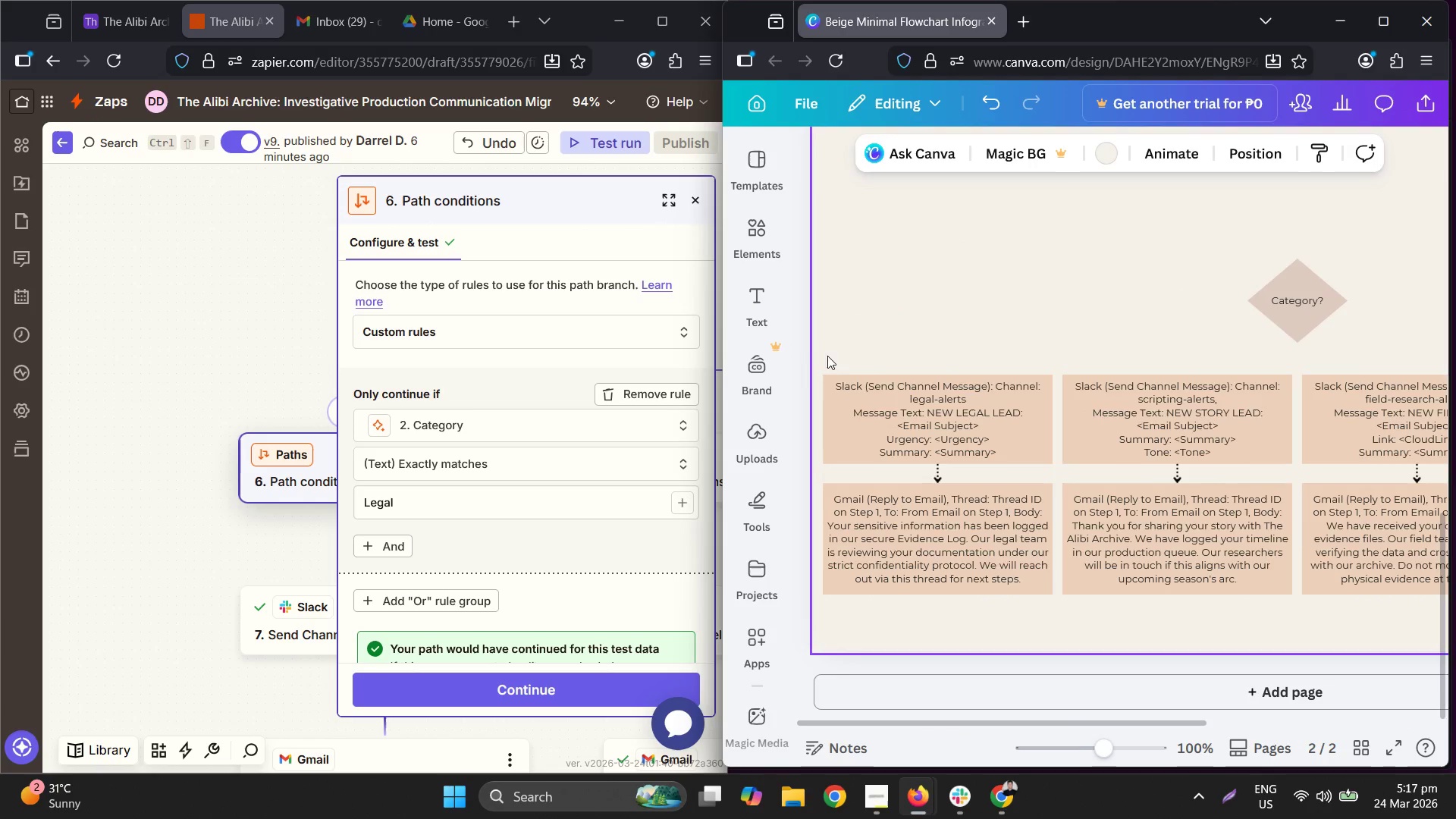 
key(Control+V)
 